 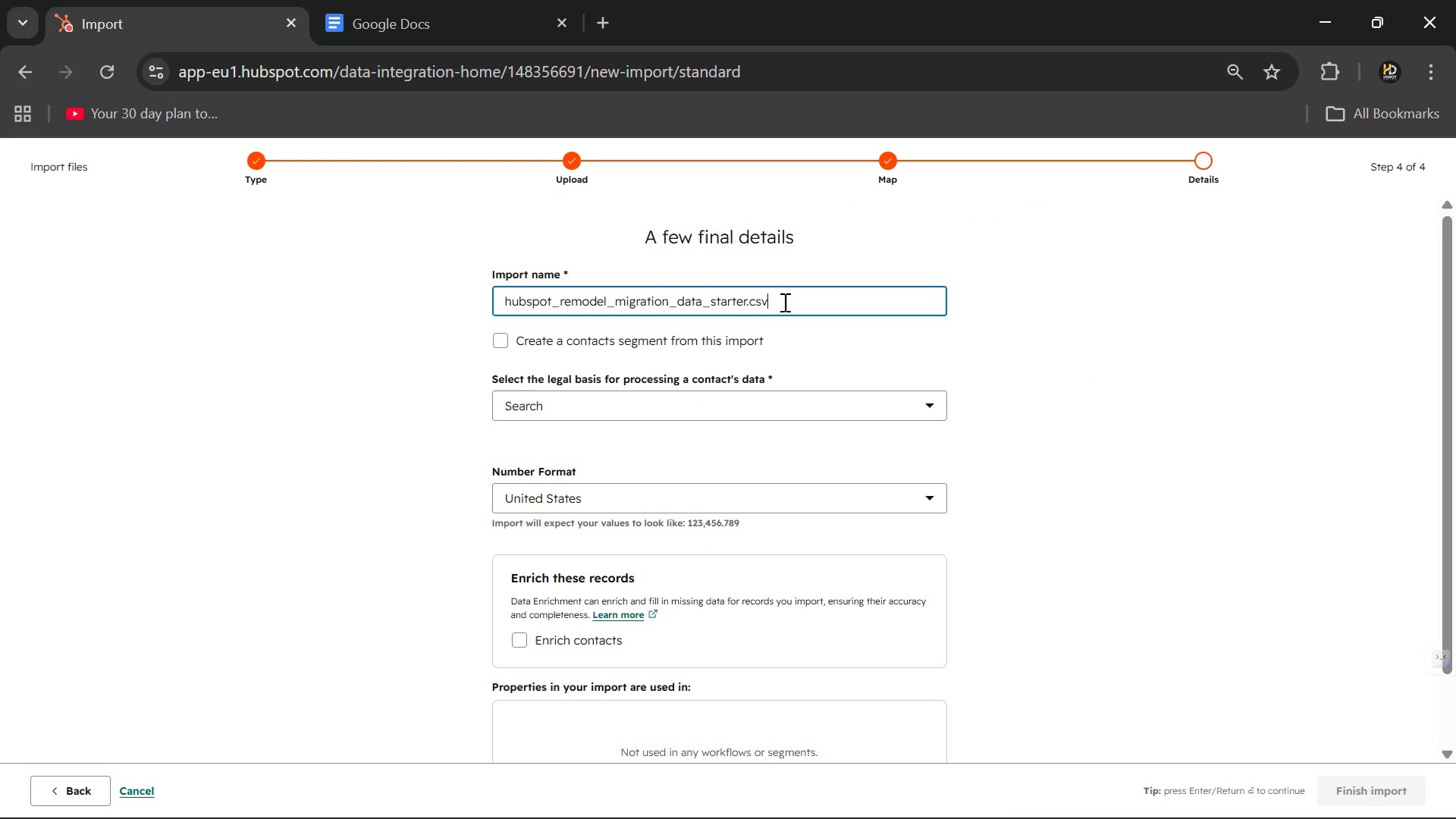 
key(Backspace)
 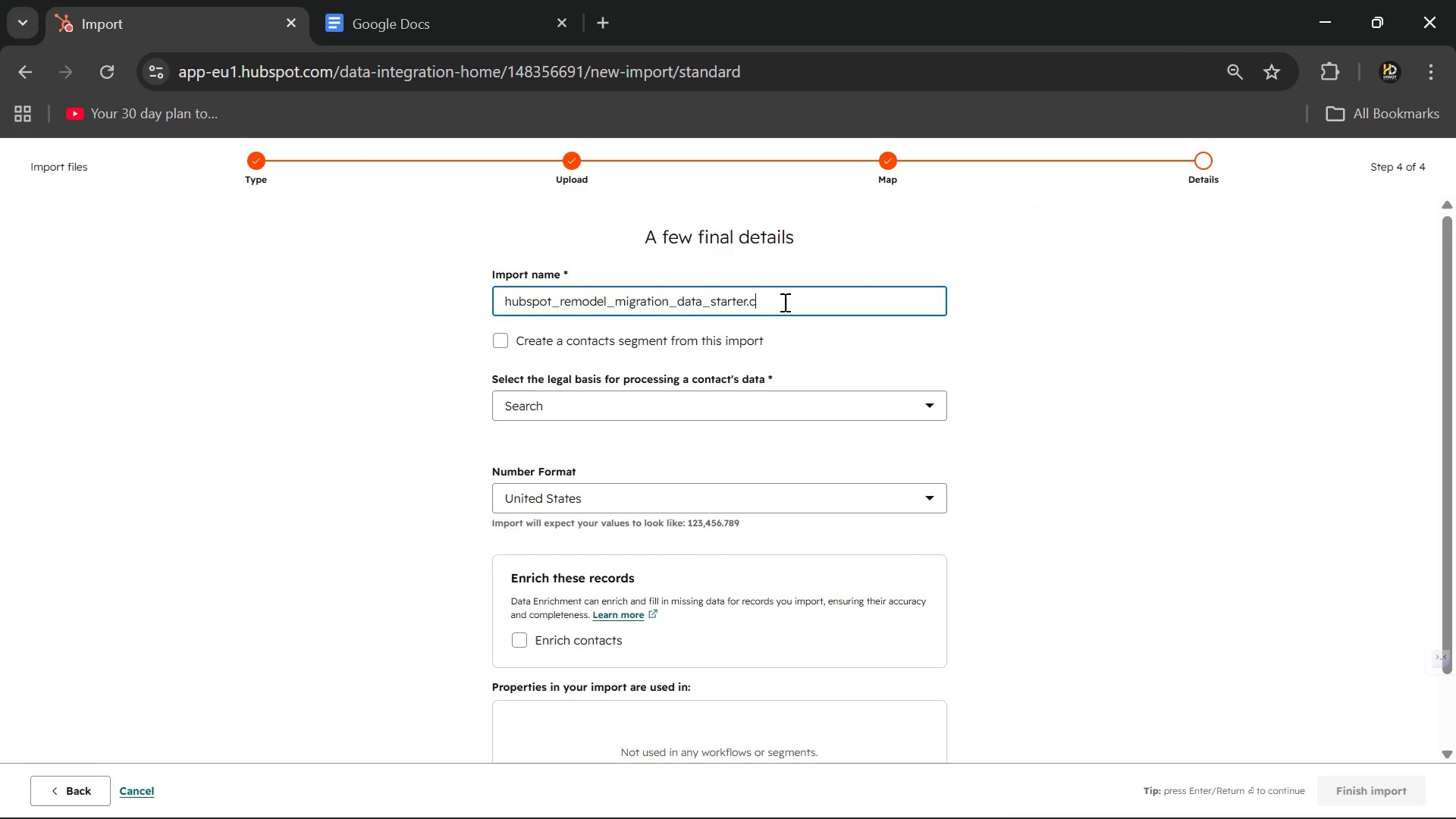 
key(Backspace)
 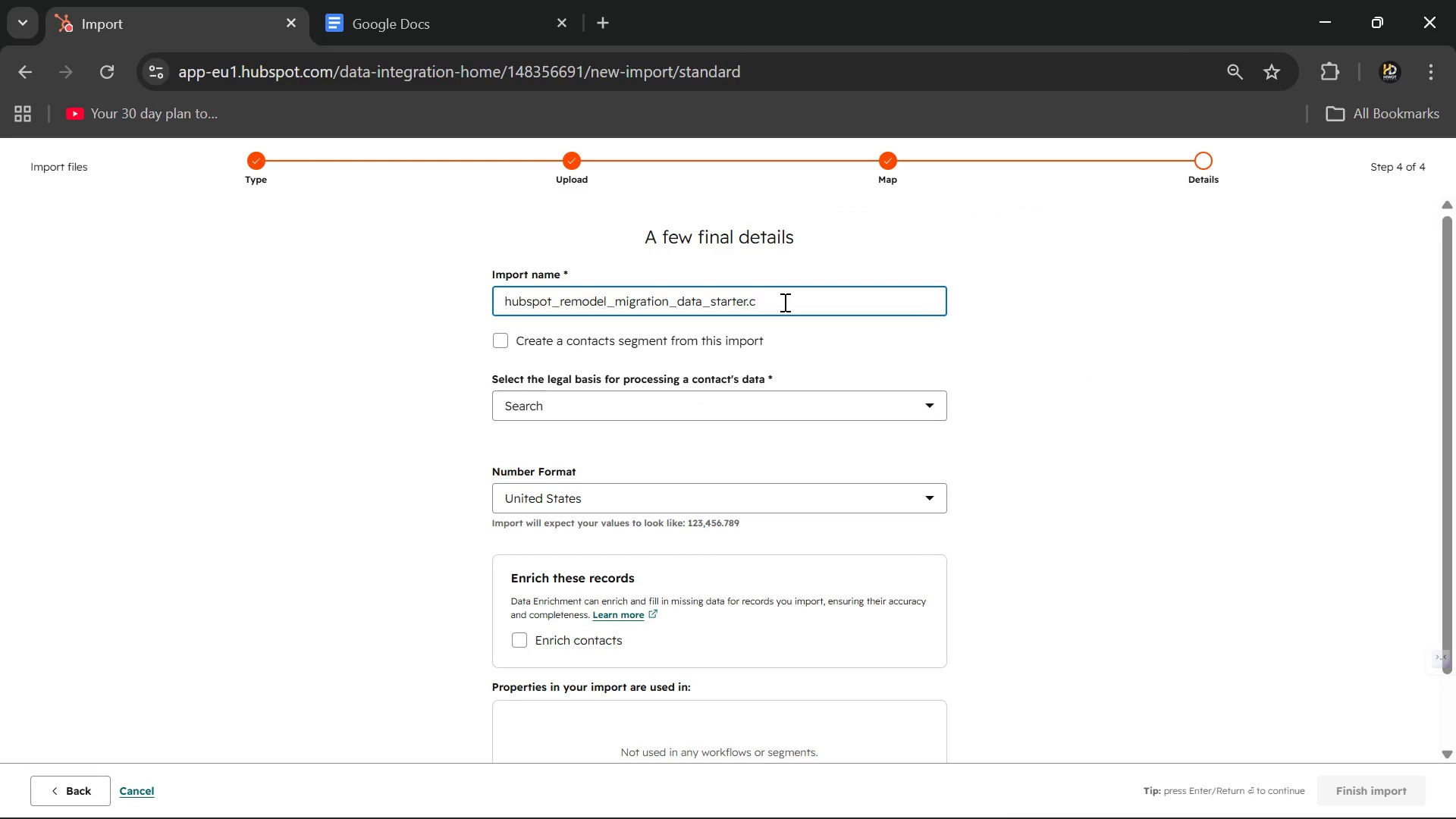 
key(Backspace)
 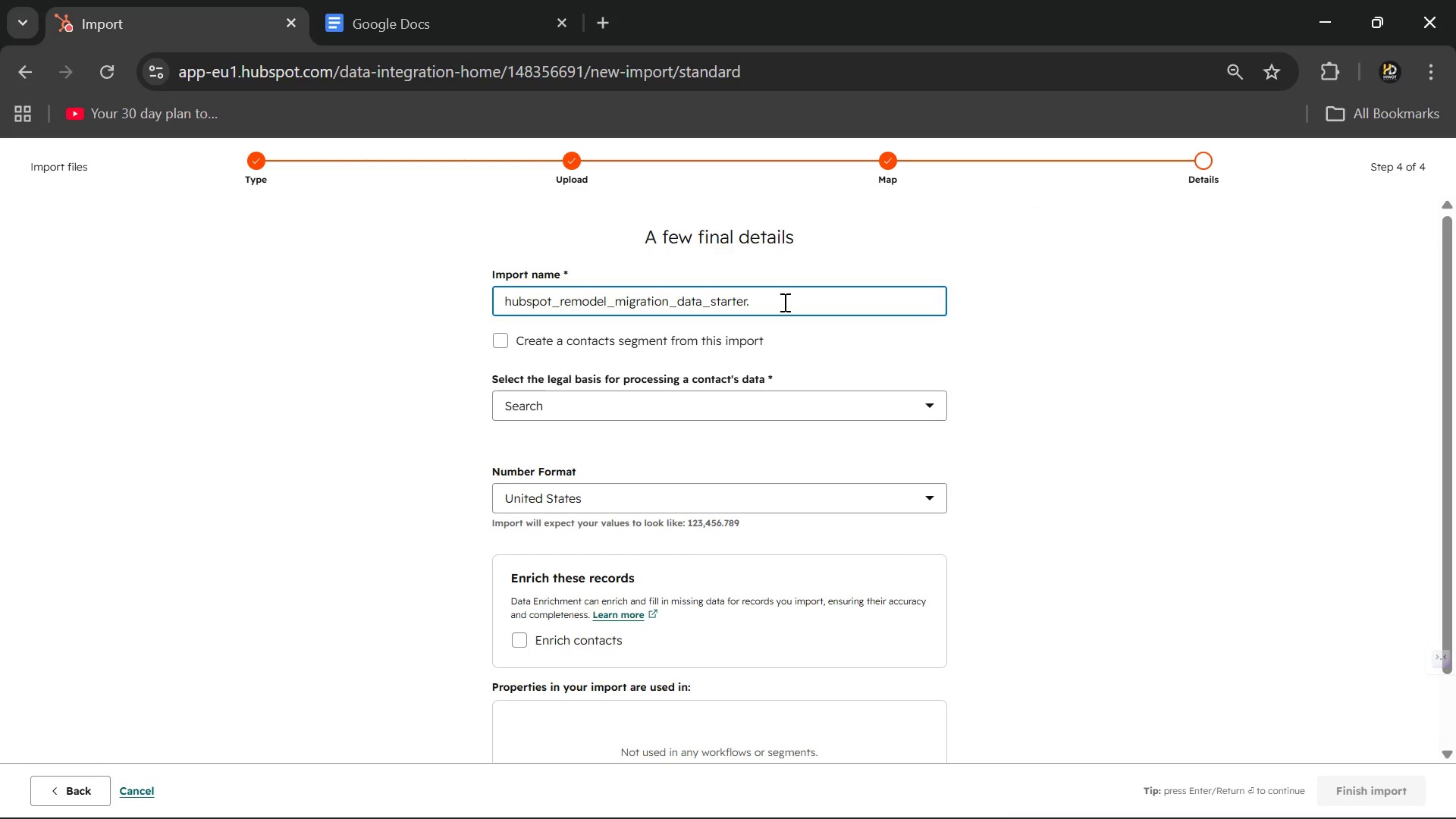 
key(Backspace)
 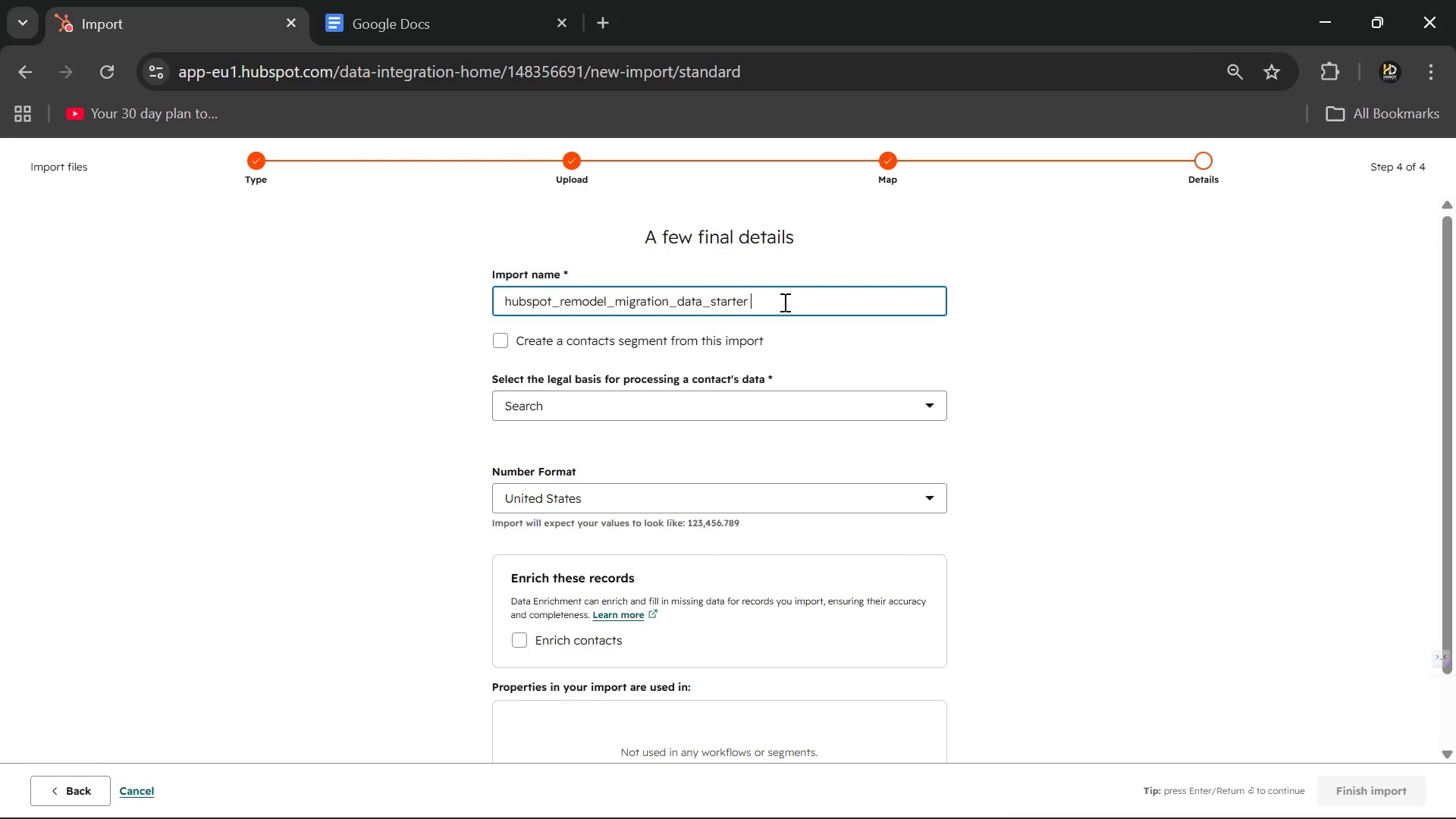 
key(Space)
 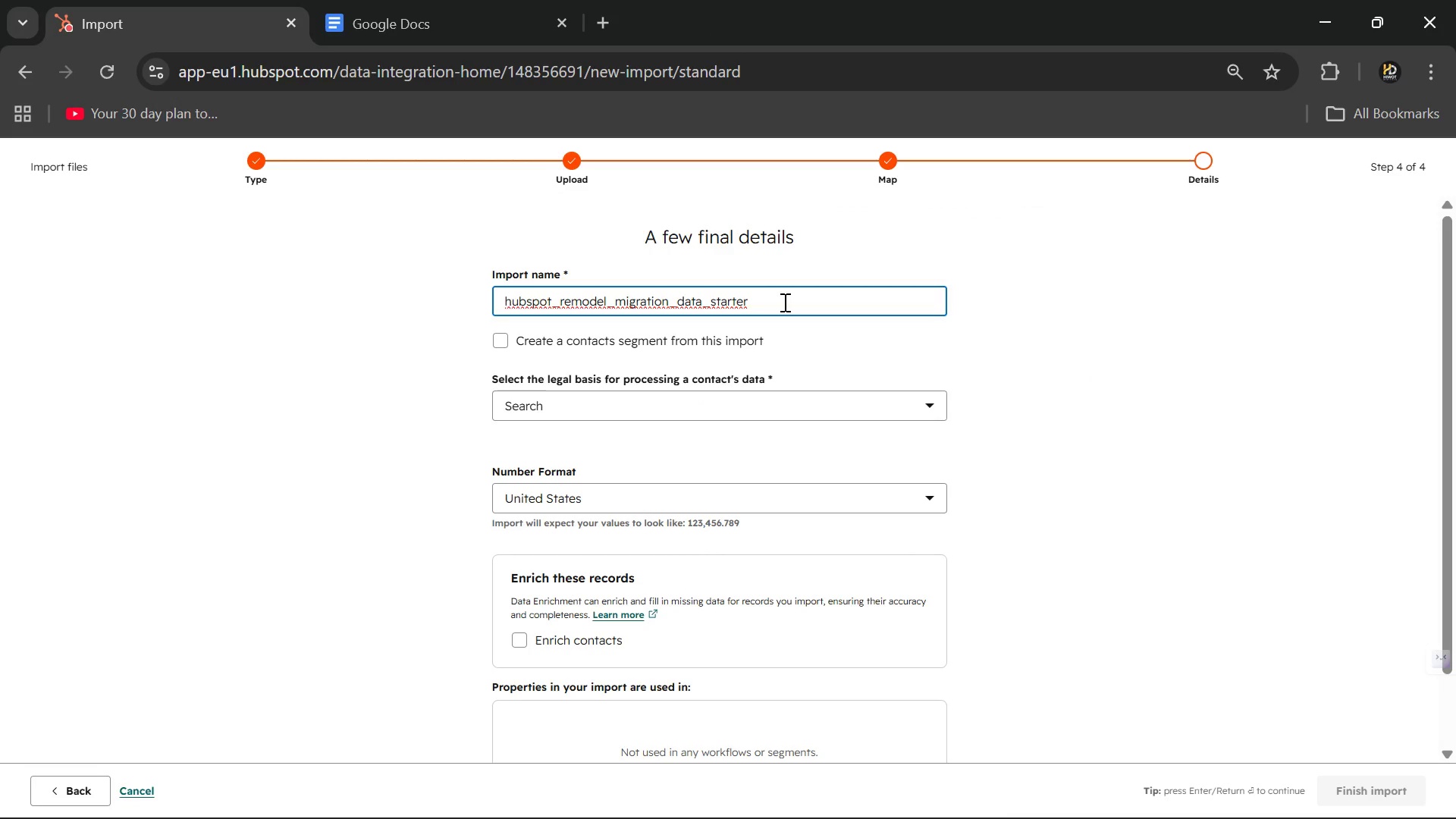 
key(ArrowLeft)
 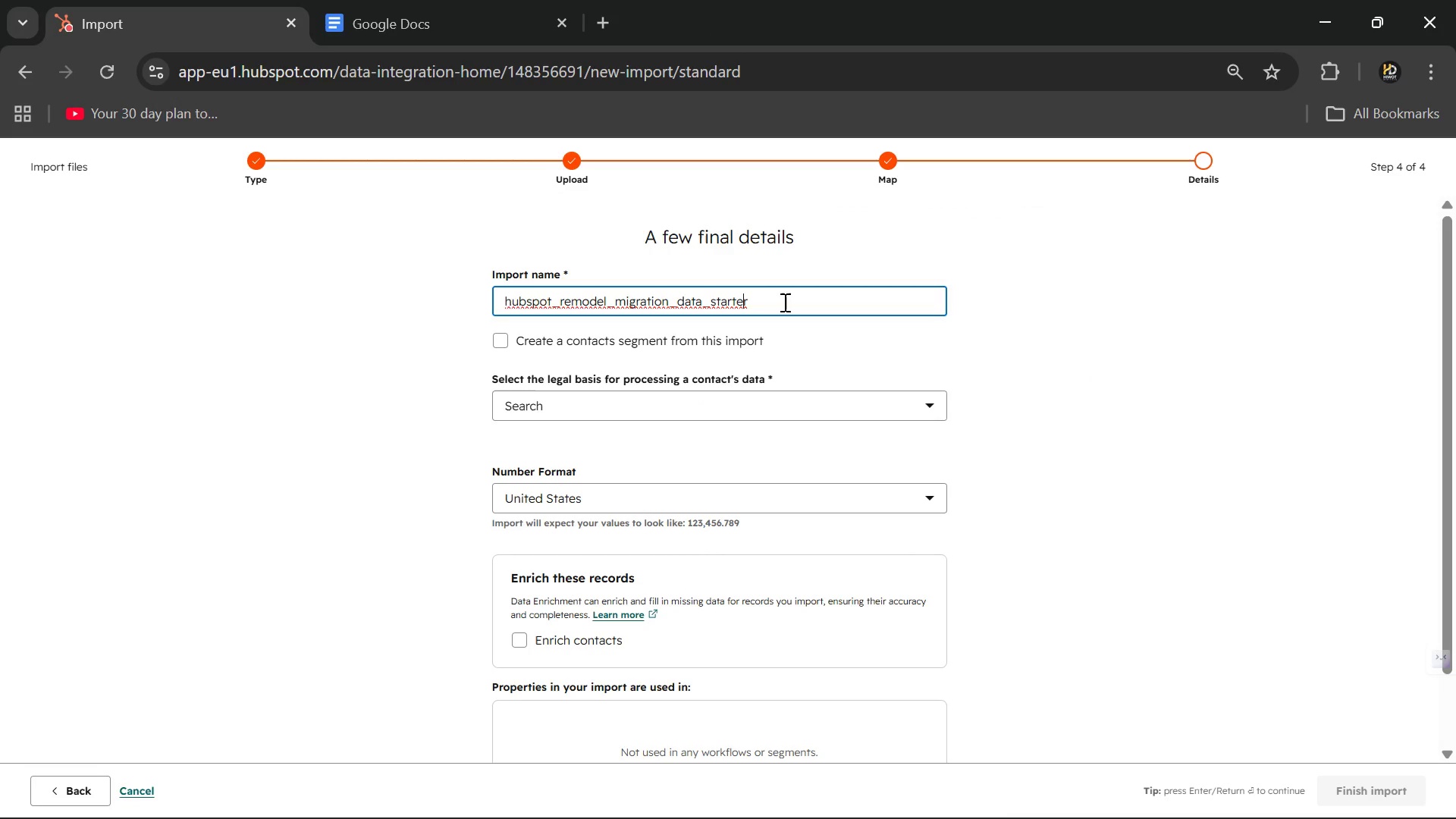 
key(ArrowLeft)
 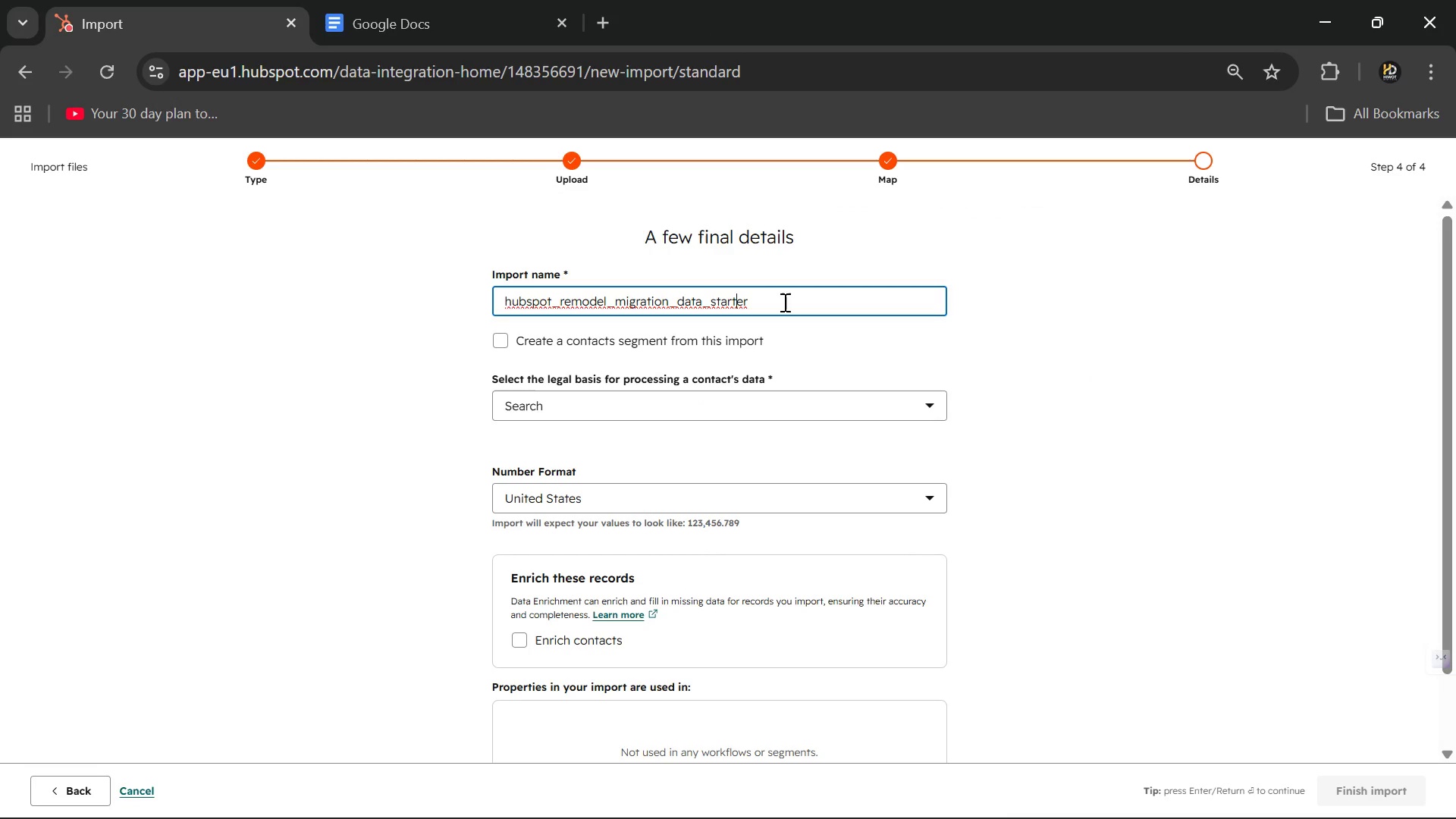 
key(ArrowLeft)
 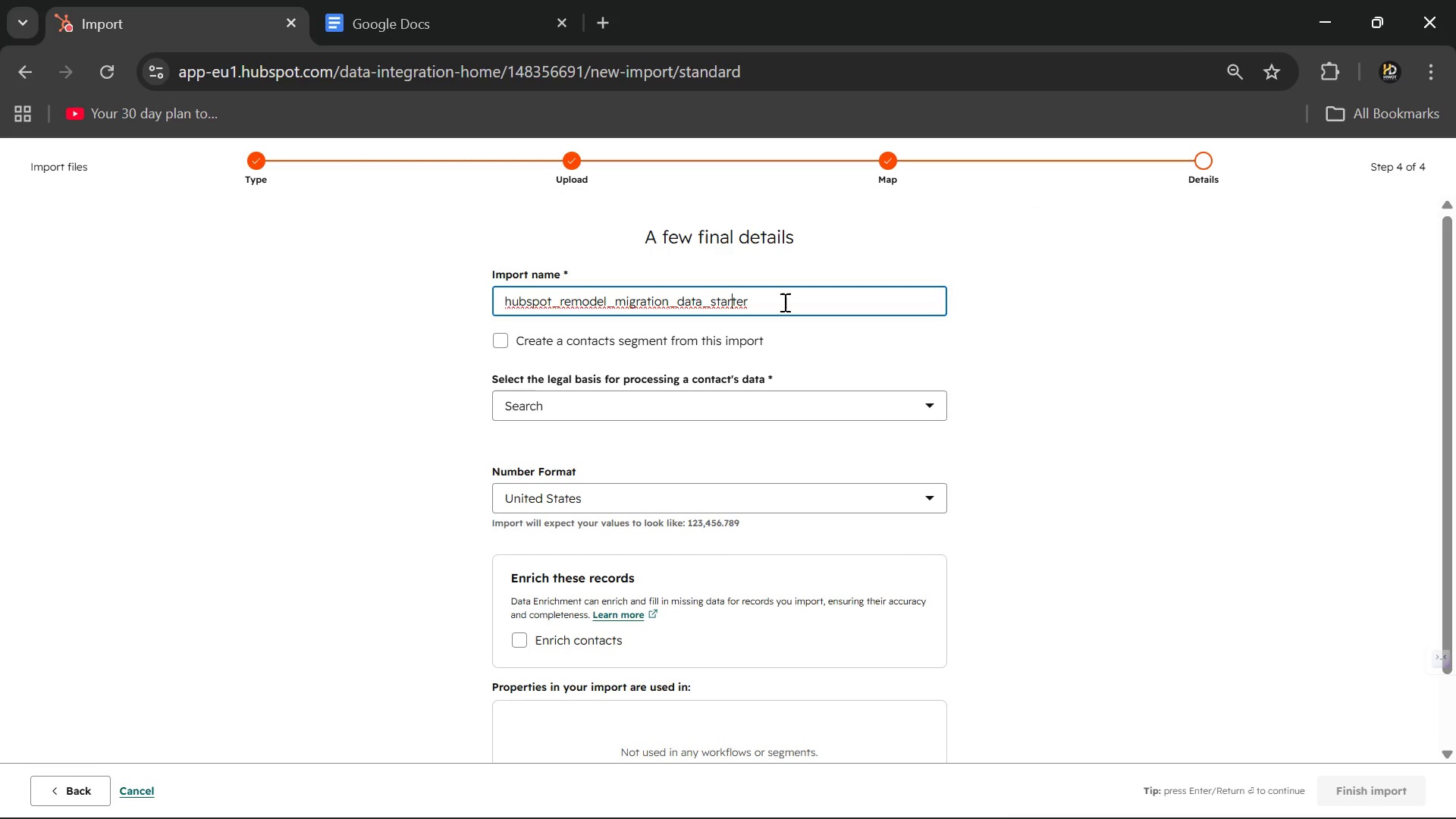 
key(ArrowLeft)
 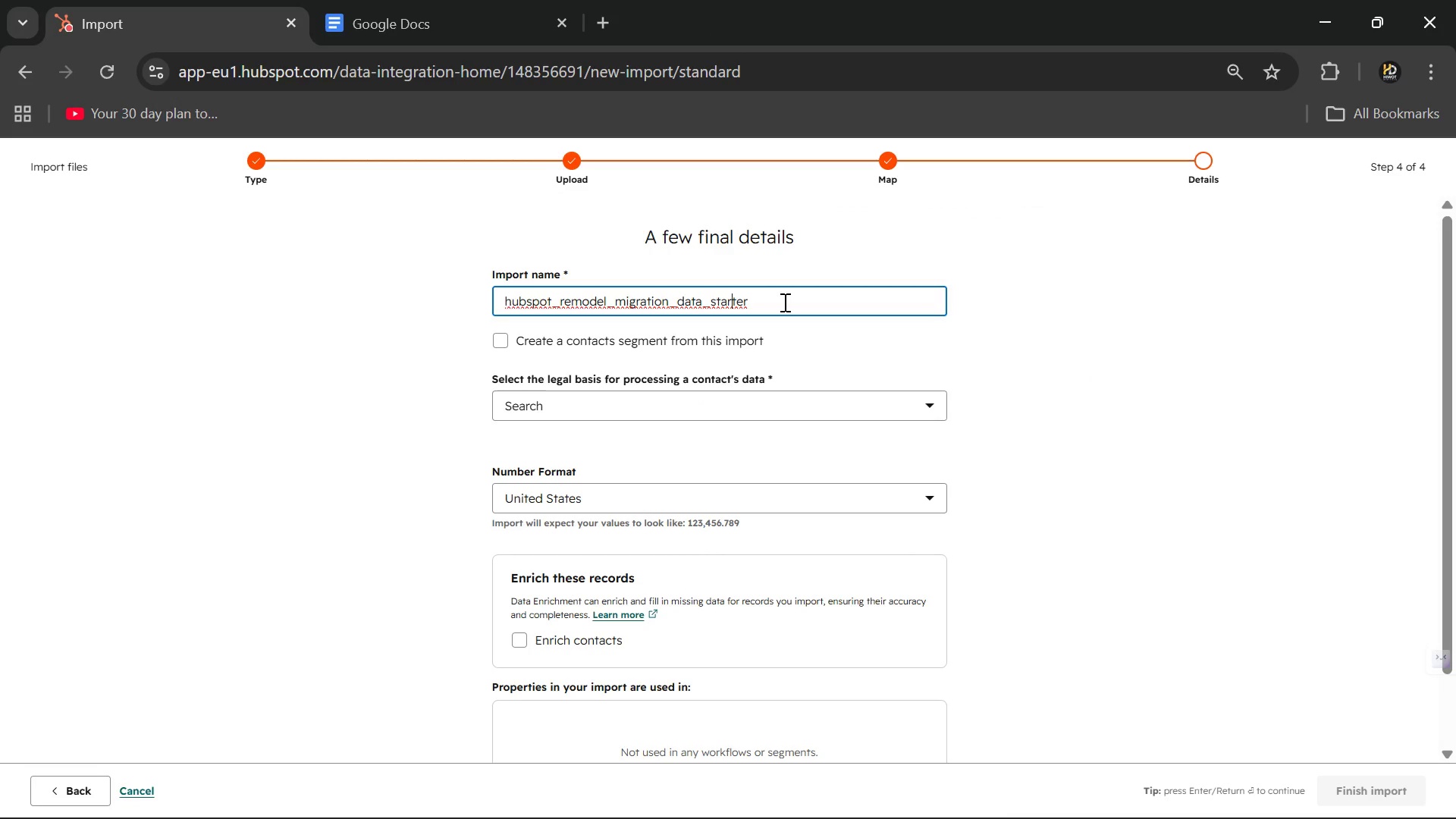 
key(ArrowLeft)
 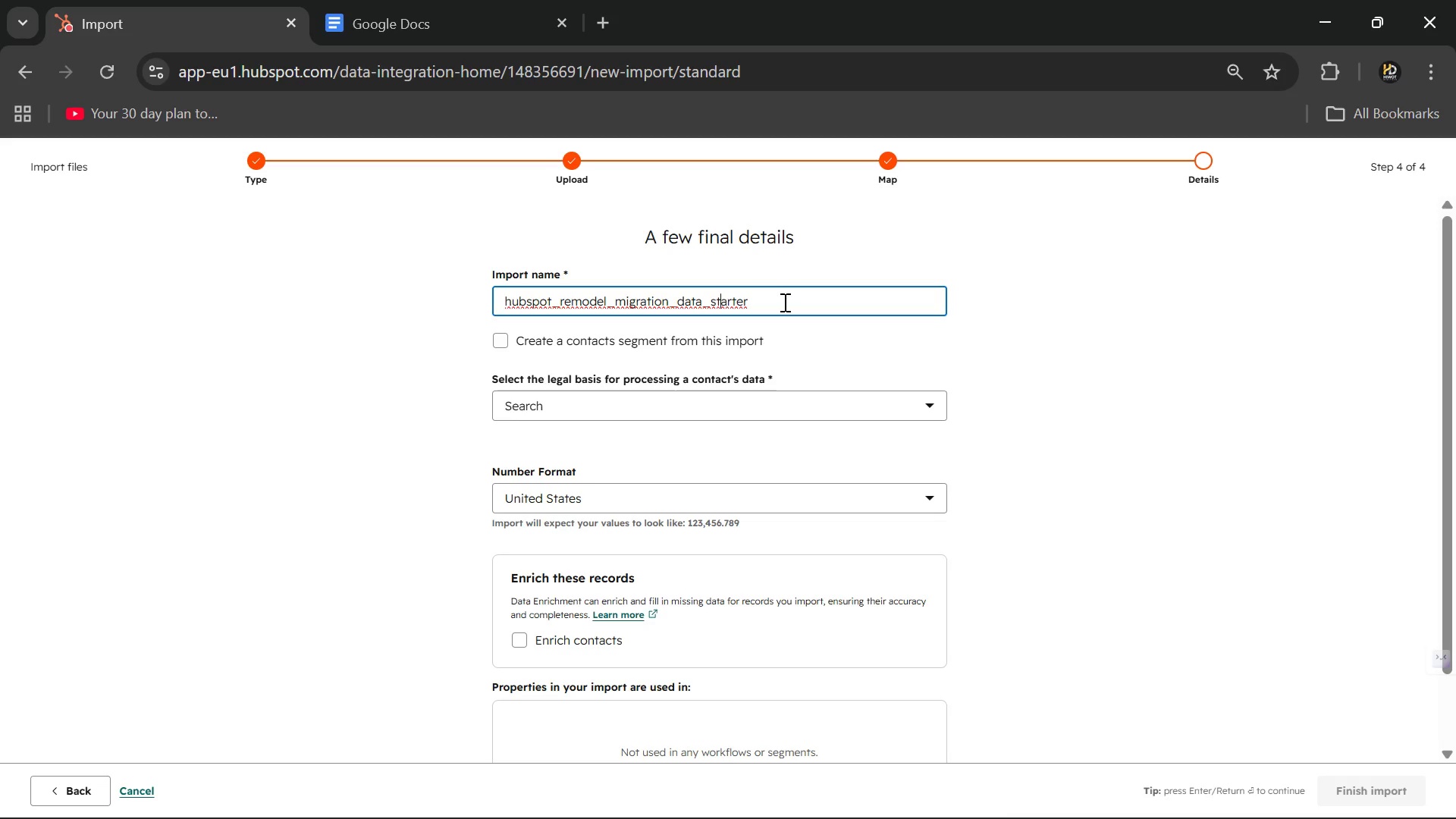 
key(ArrowLeft)
 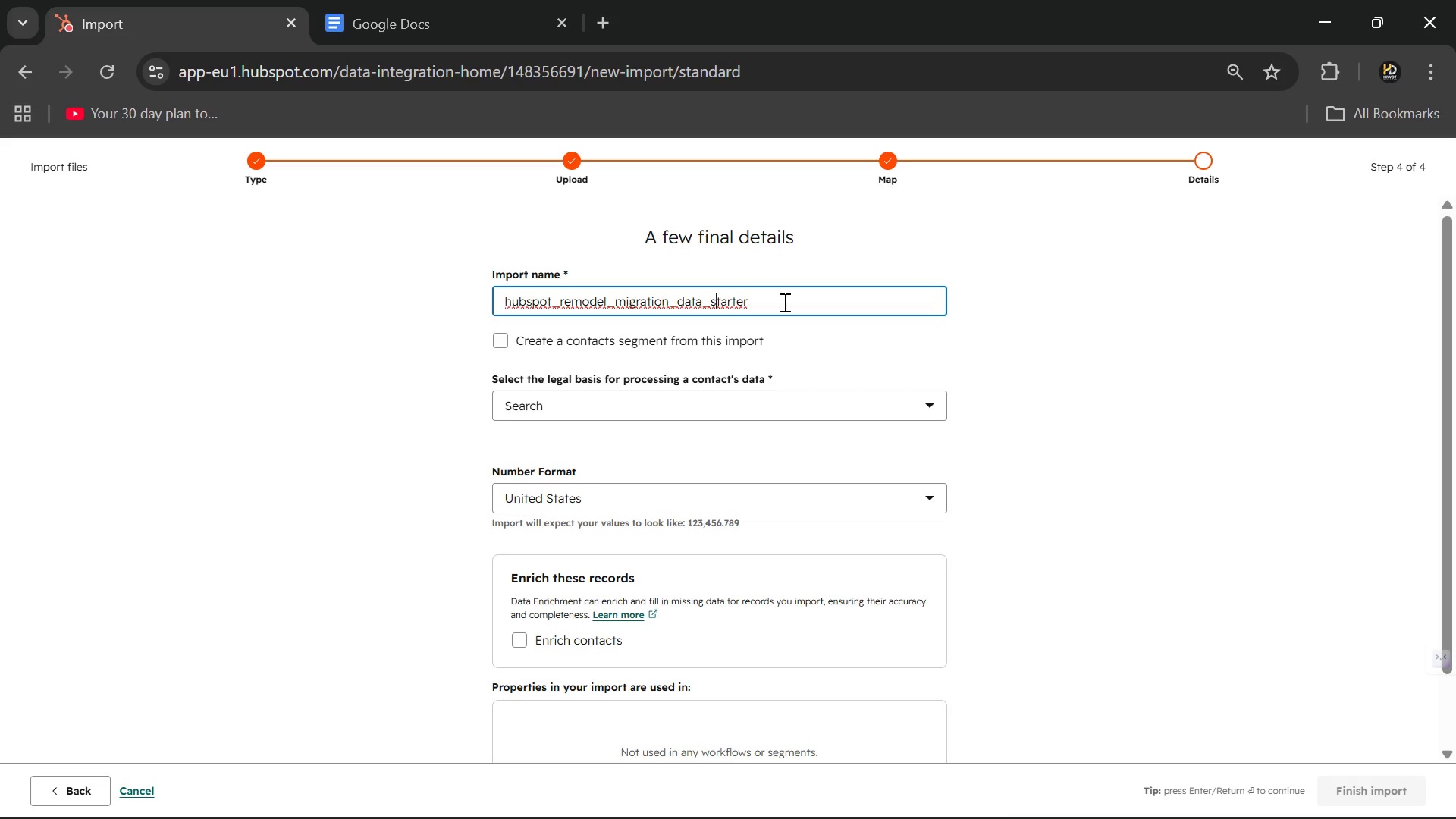 
key(ArrowLeft)
 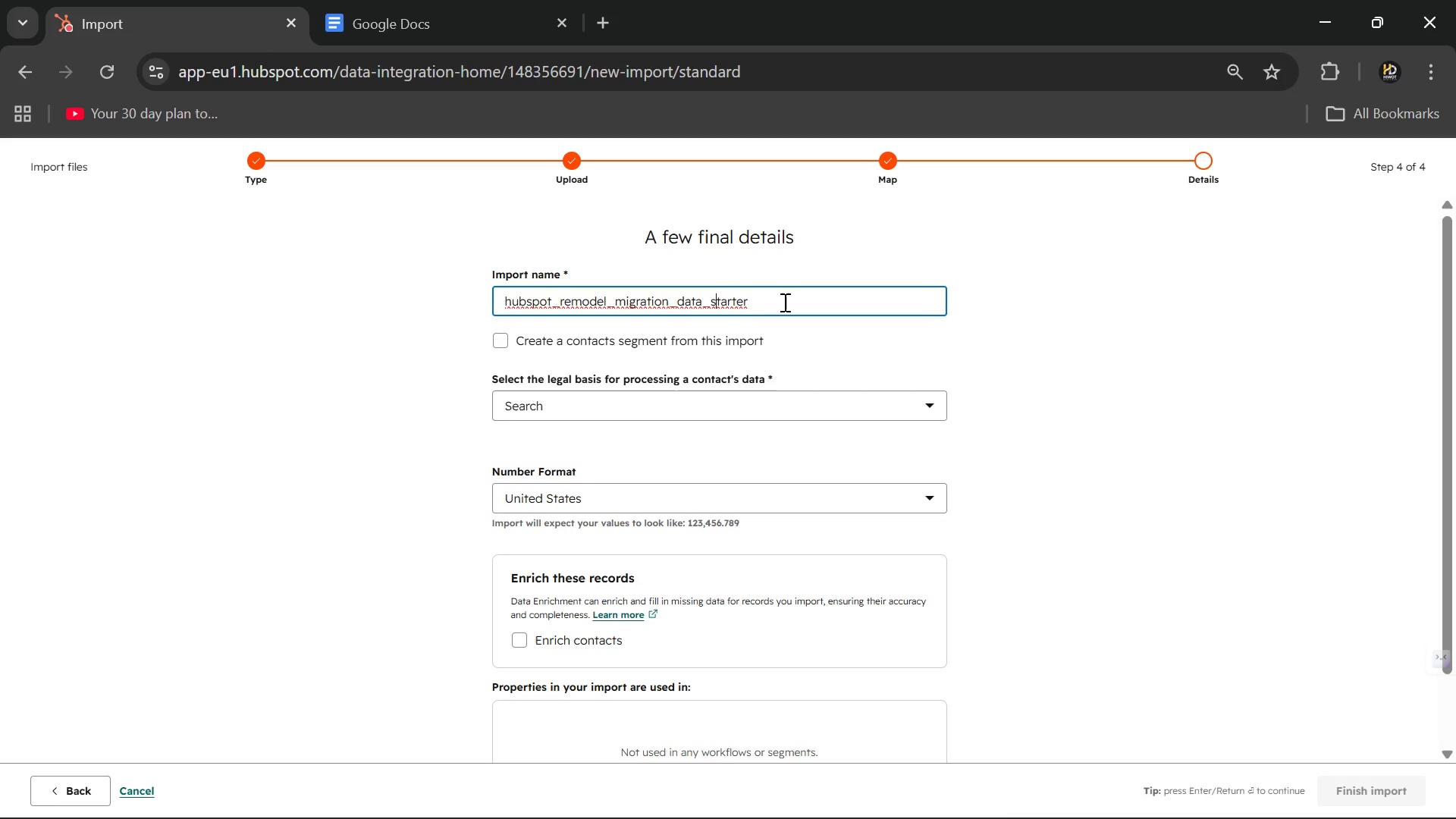 
key(ArrowLeft)
 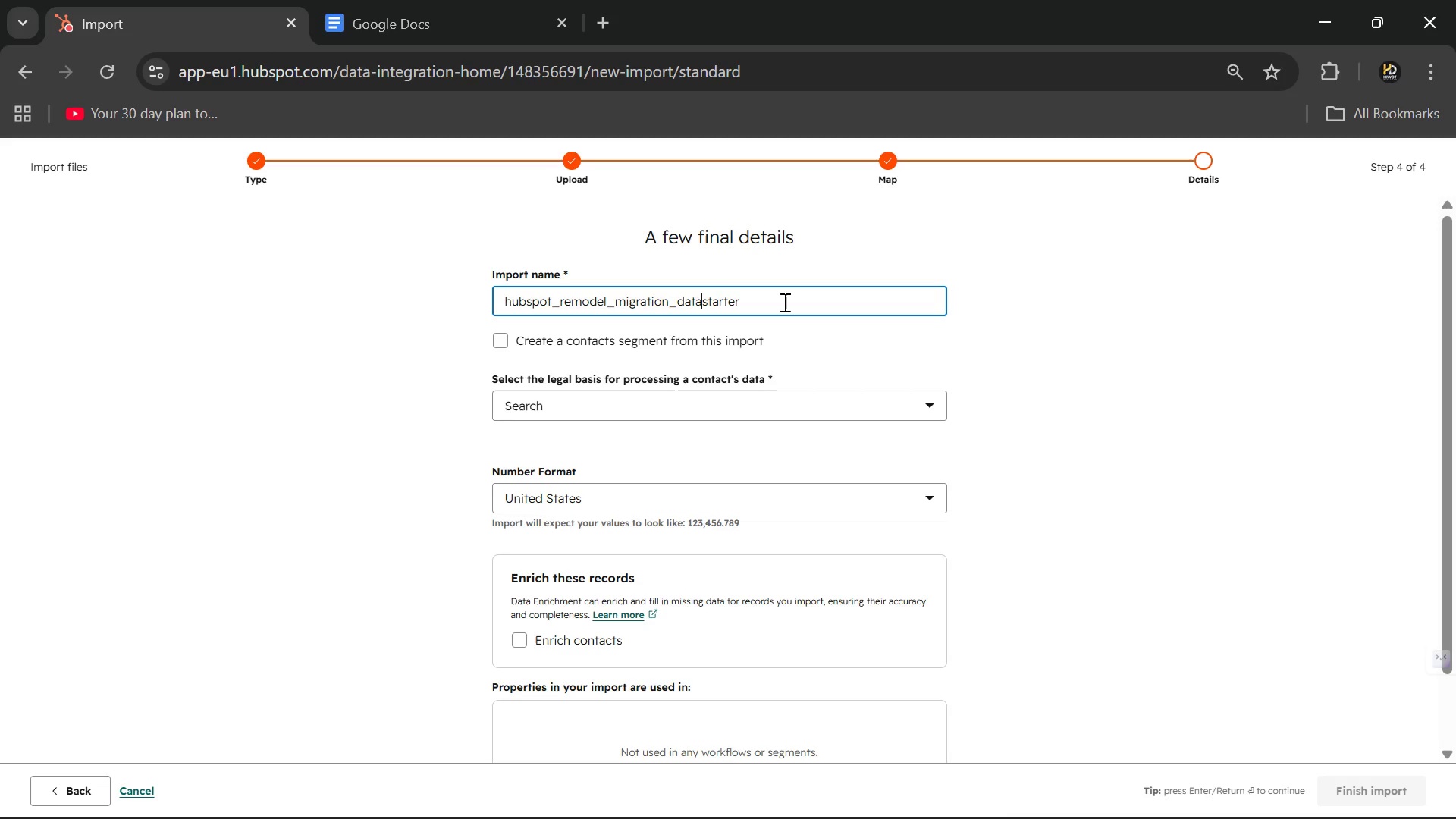 
key(Backspace)
 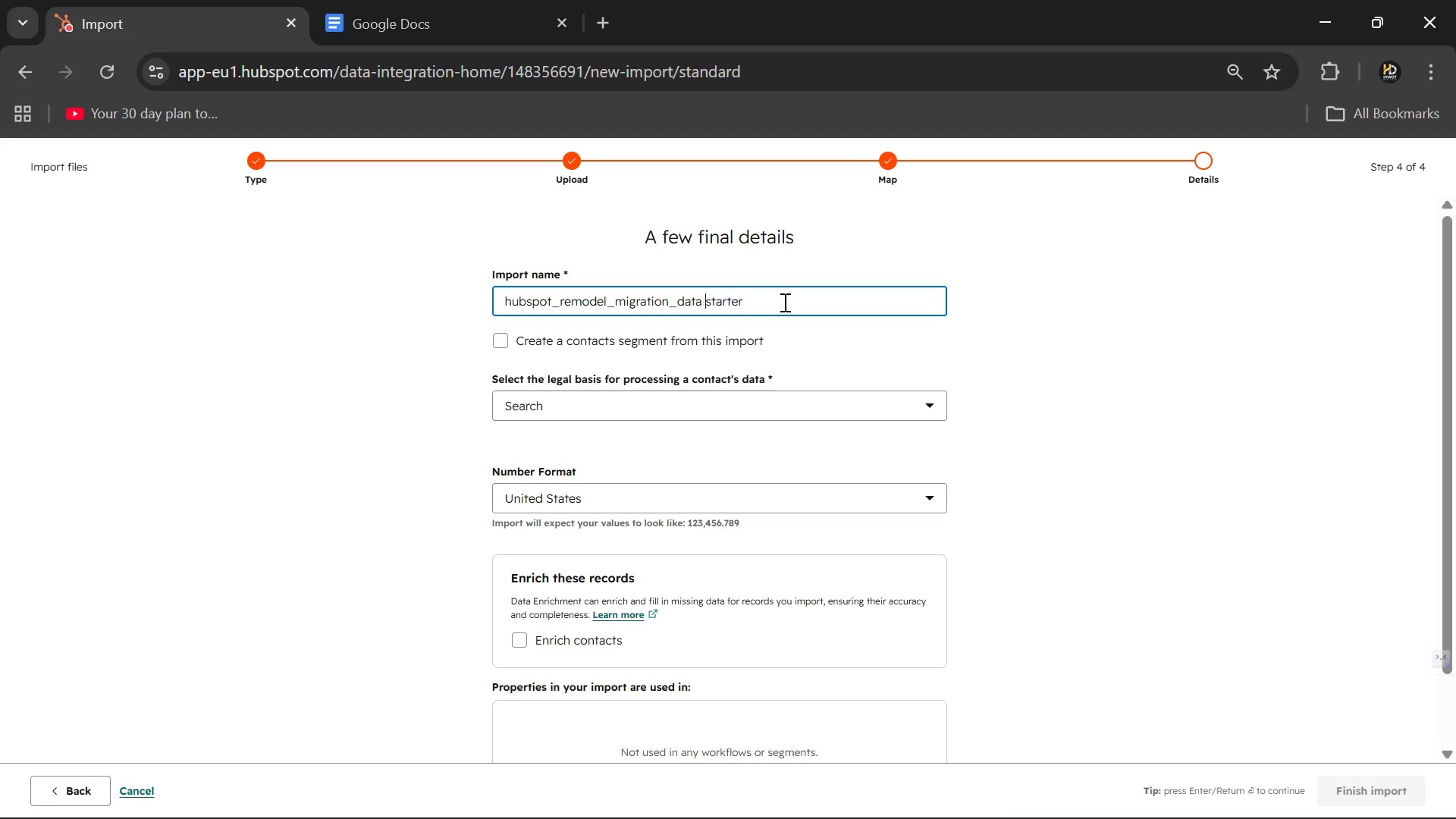 
key(Space)
 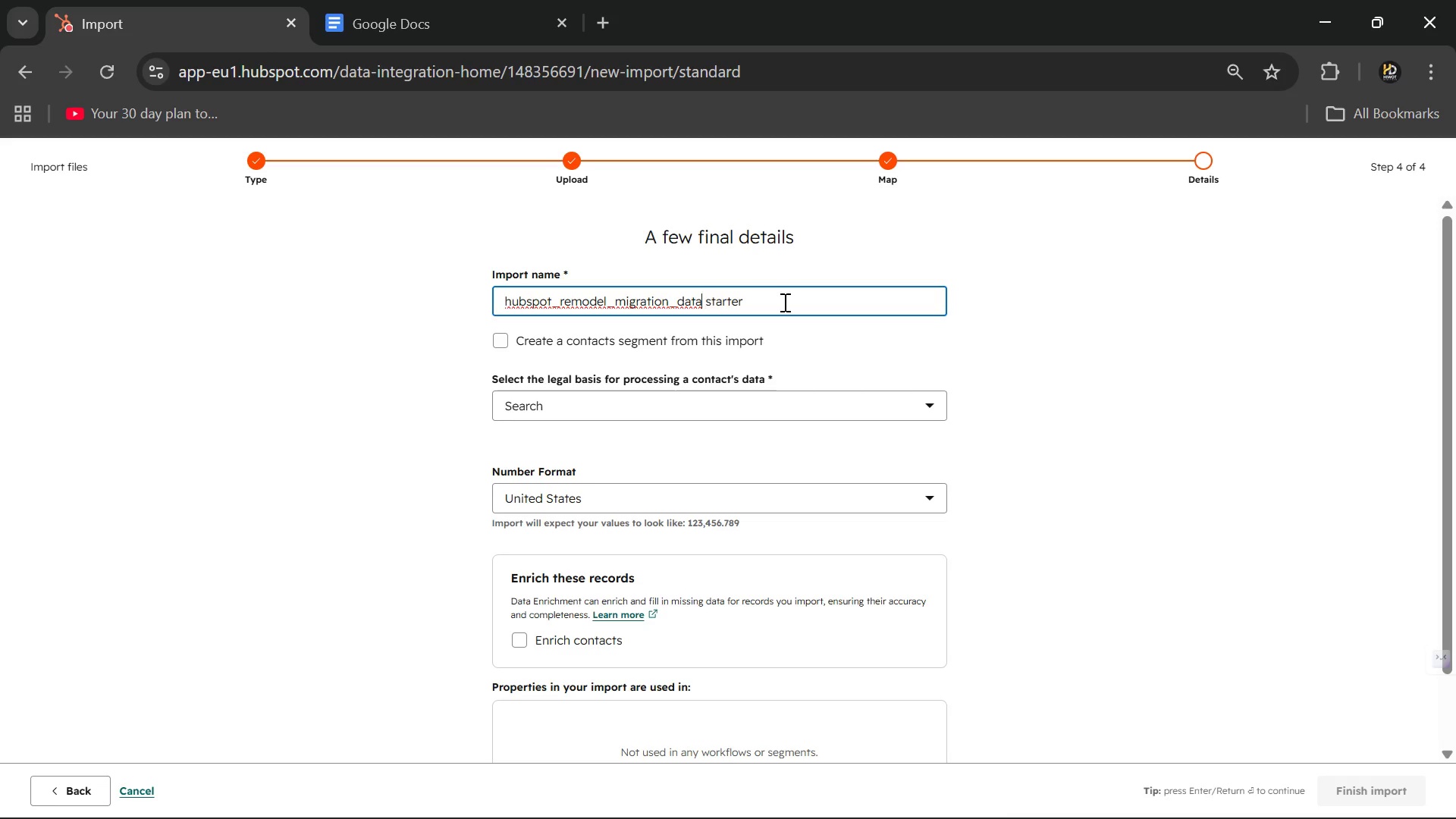 
key(ArrowLeft)
 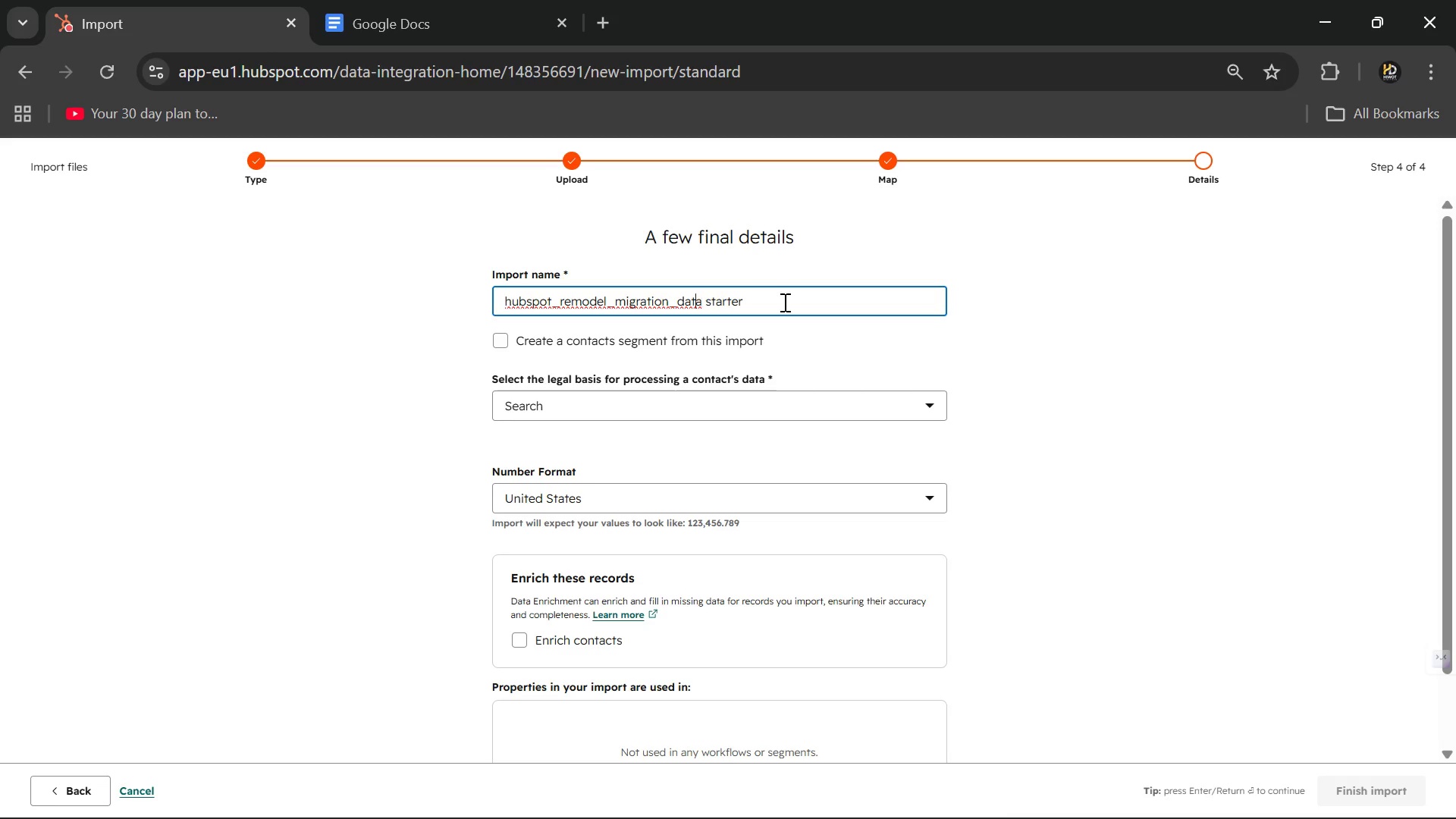 
key(ArrowLeft)
 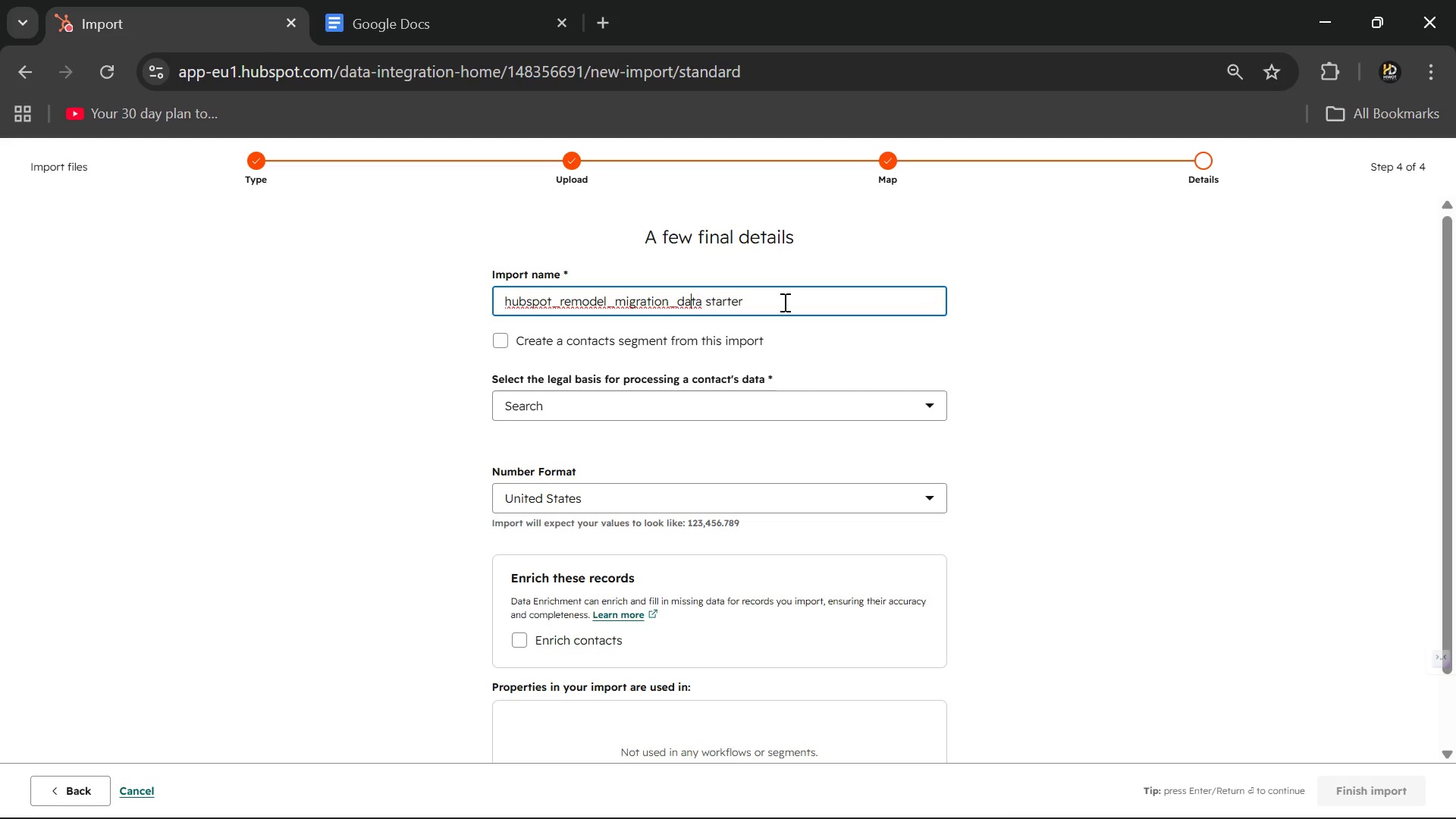 
key(ArrowLeft)
 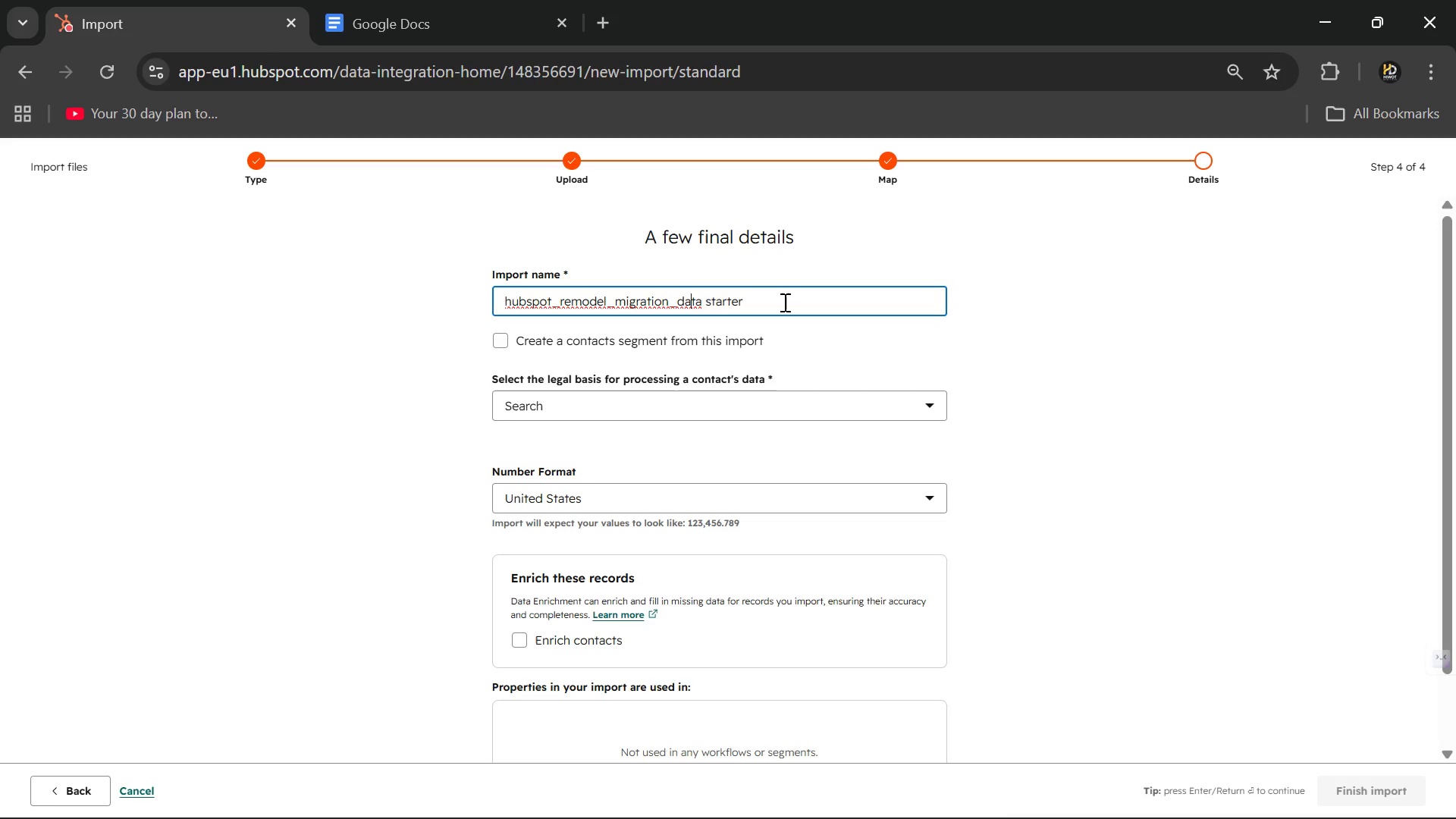 
key(ArrowLeft)
 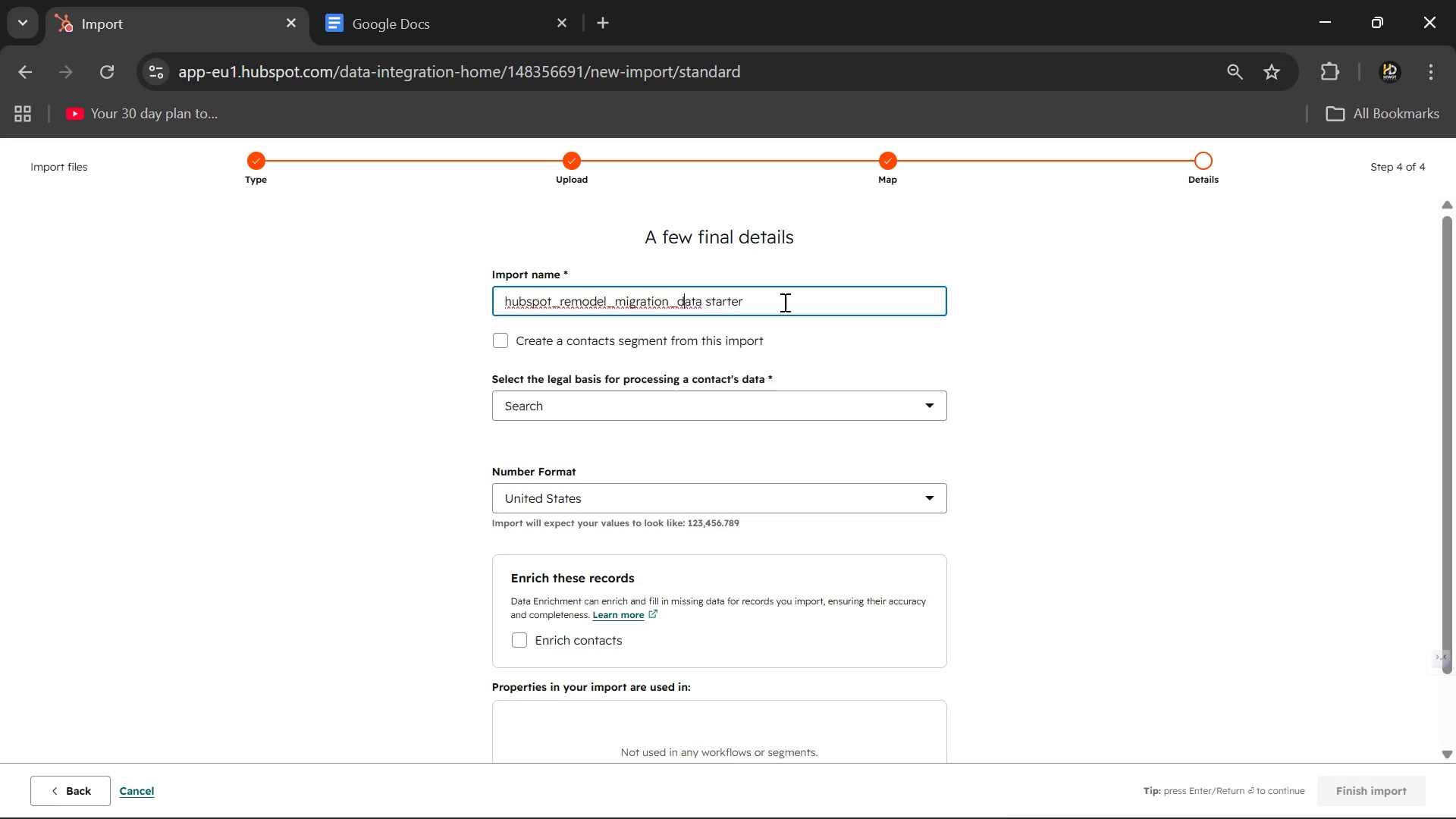 
key(ArrowLeft)
 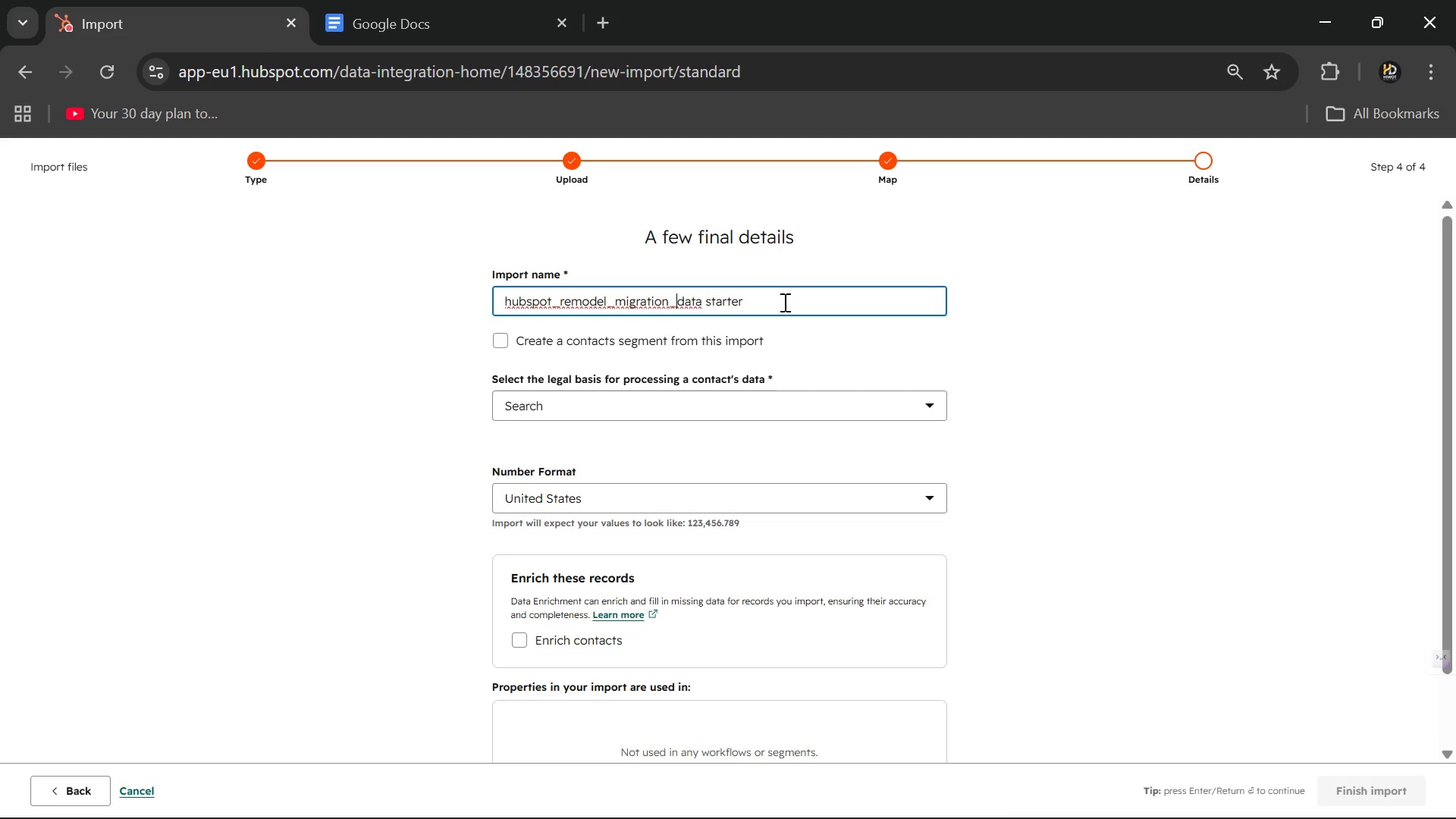 
key(Backspace)
 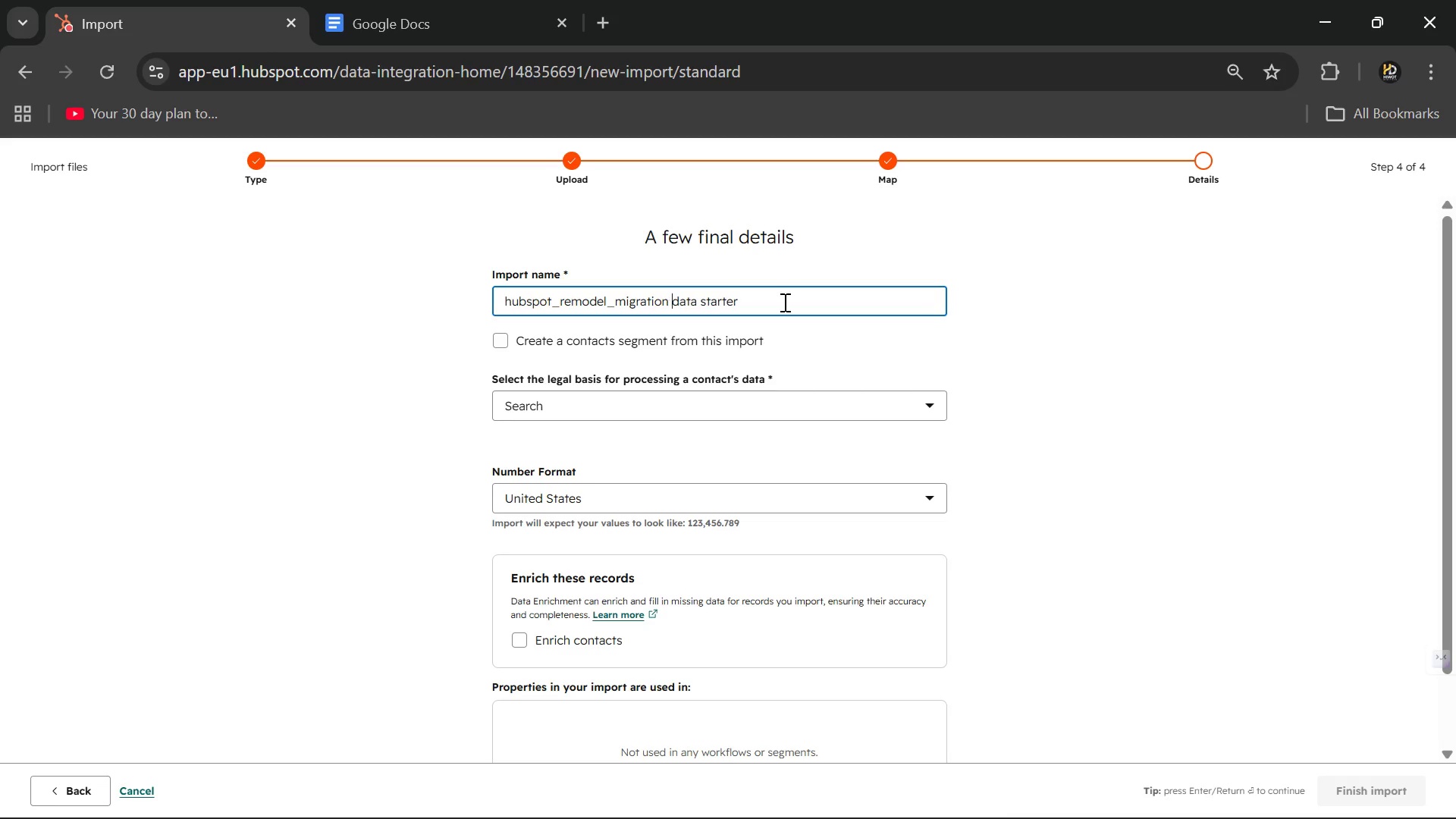 
key(Space)
 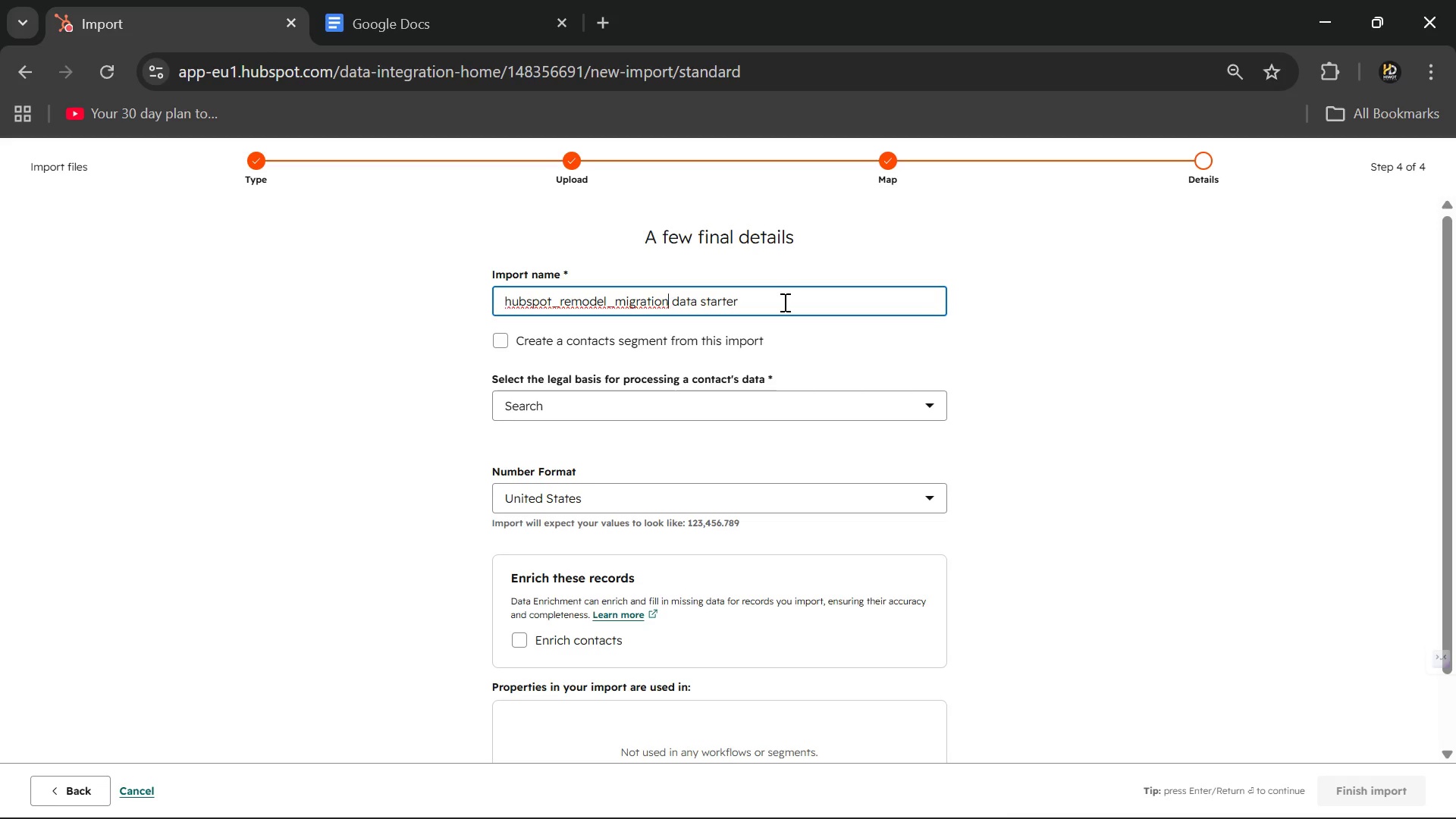 
key(ArrowLeft)
 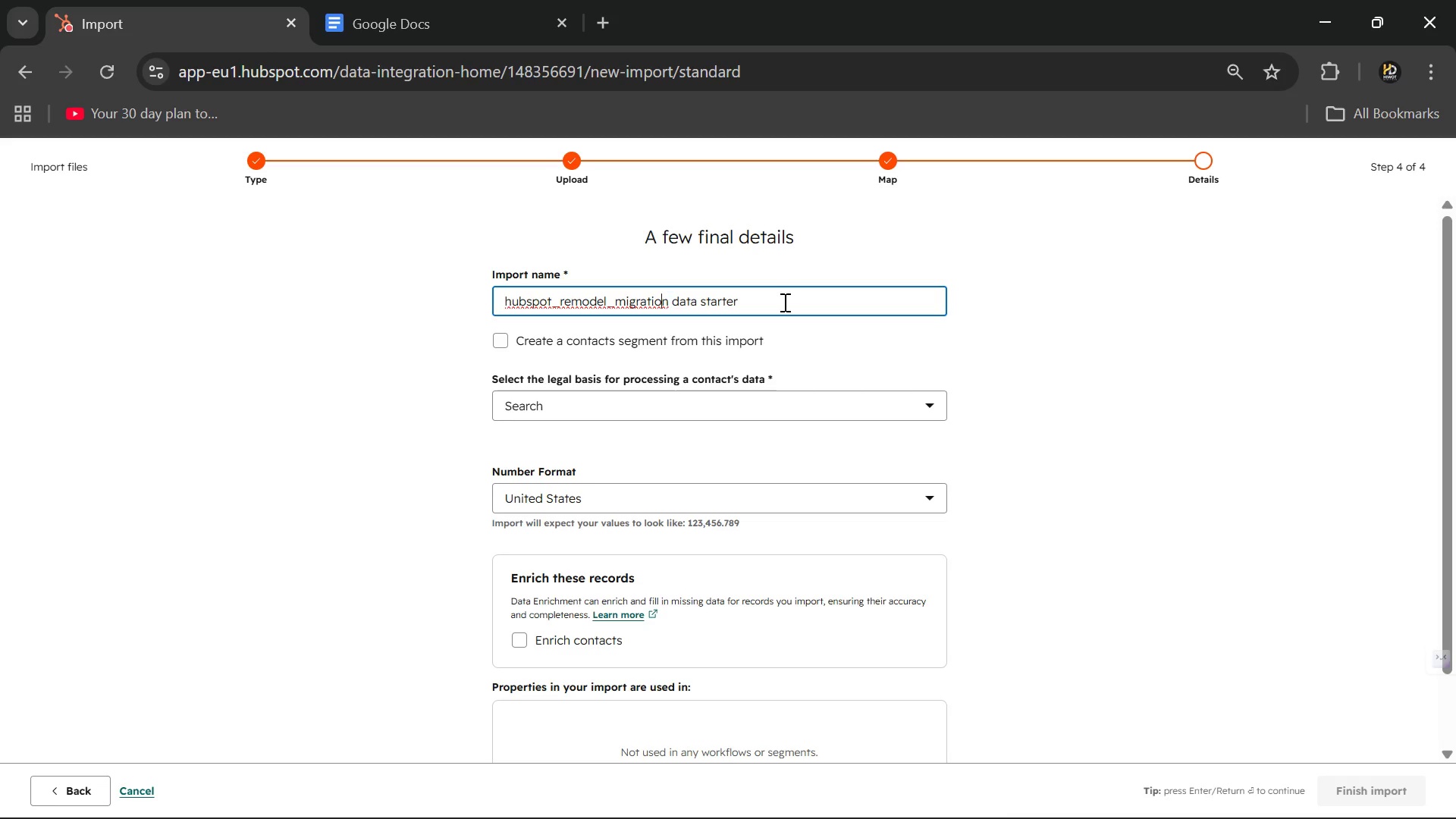 
hold_key(key=ArrowLeft, duration=0.61)
 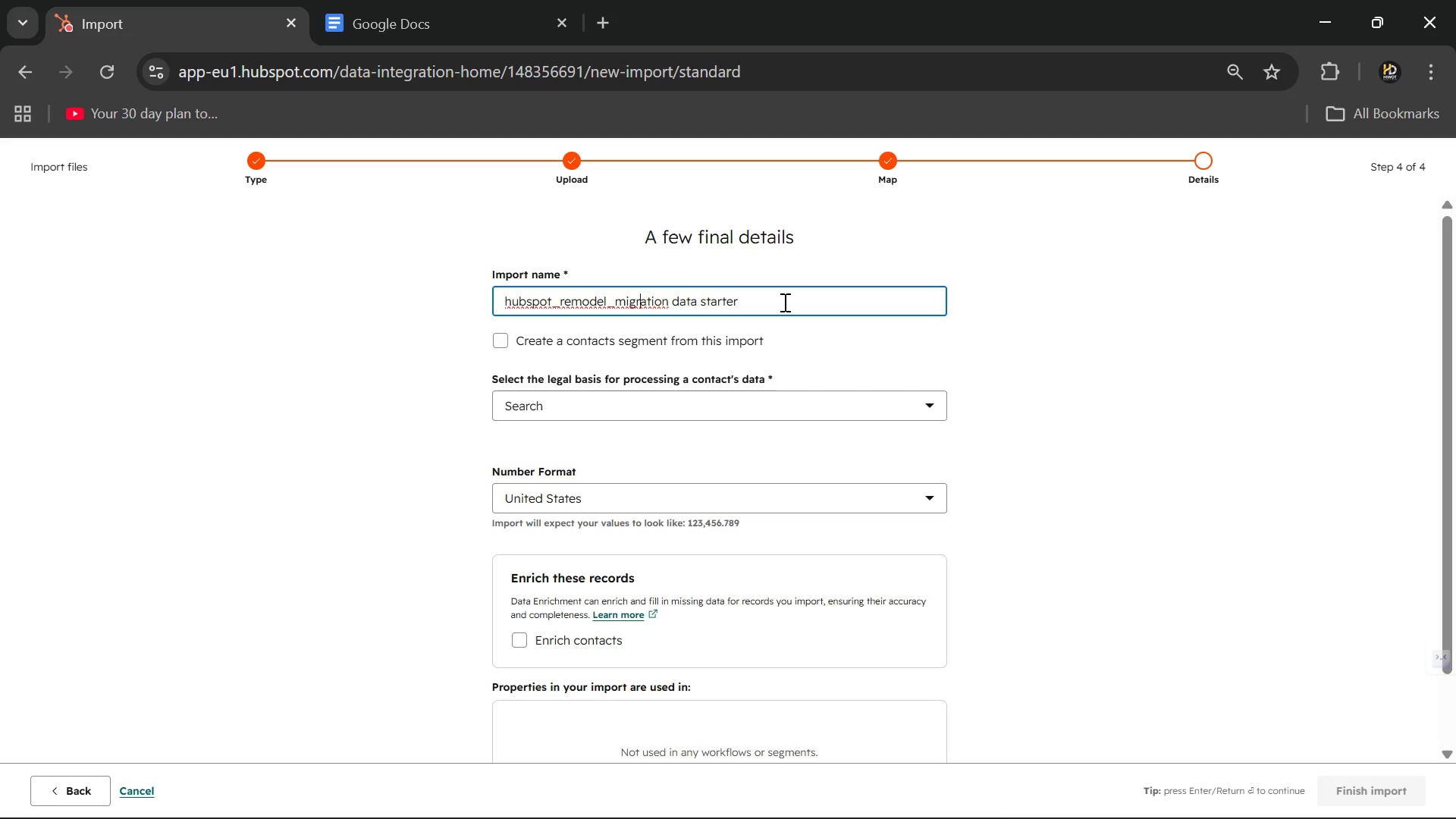 
key(ArrowLeft)
 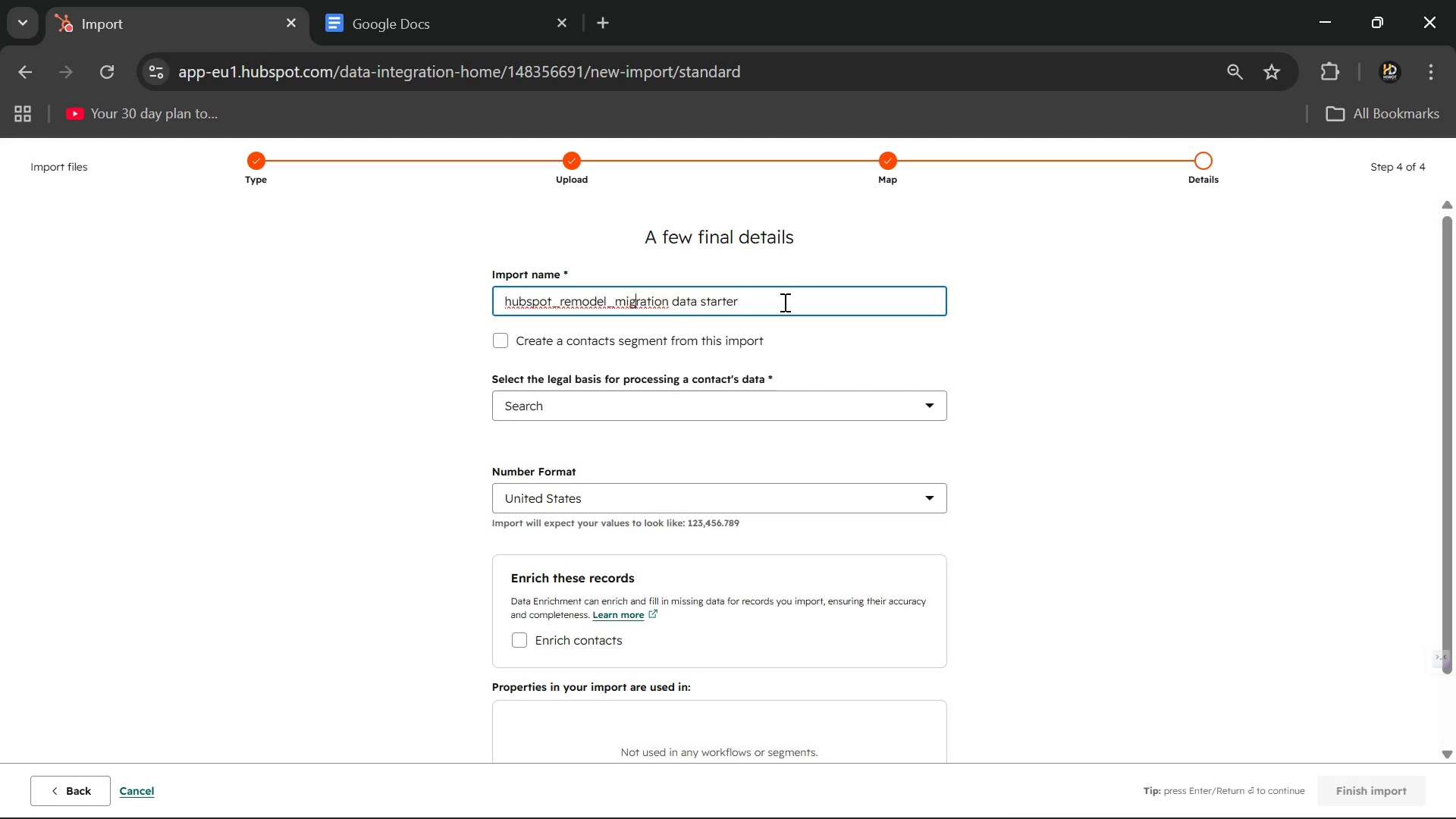 
key(ArrowLeft)
 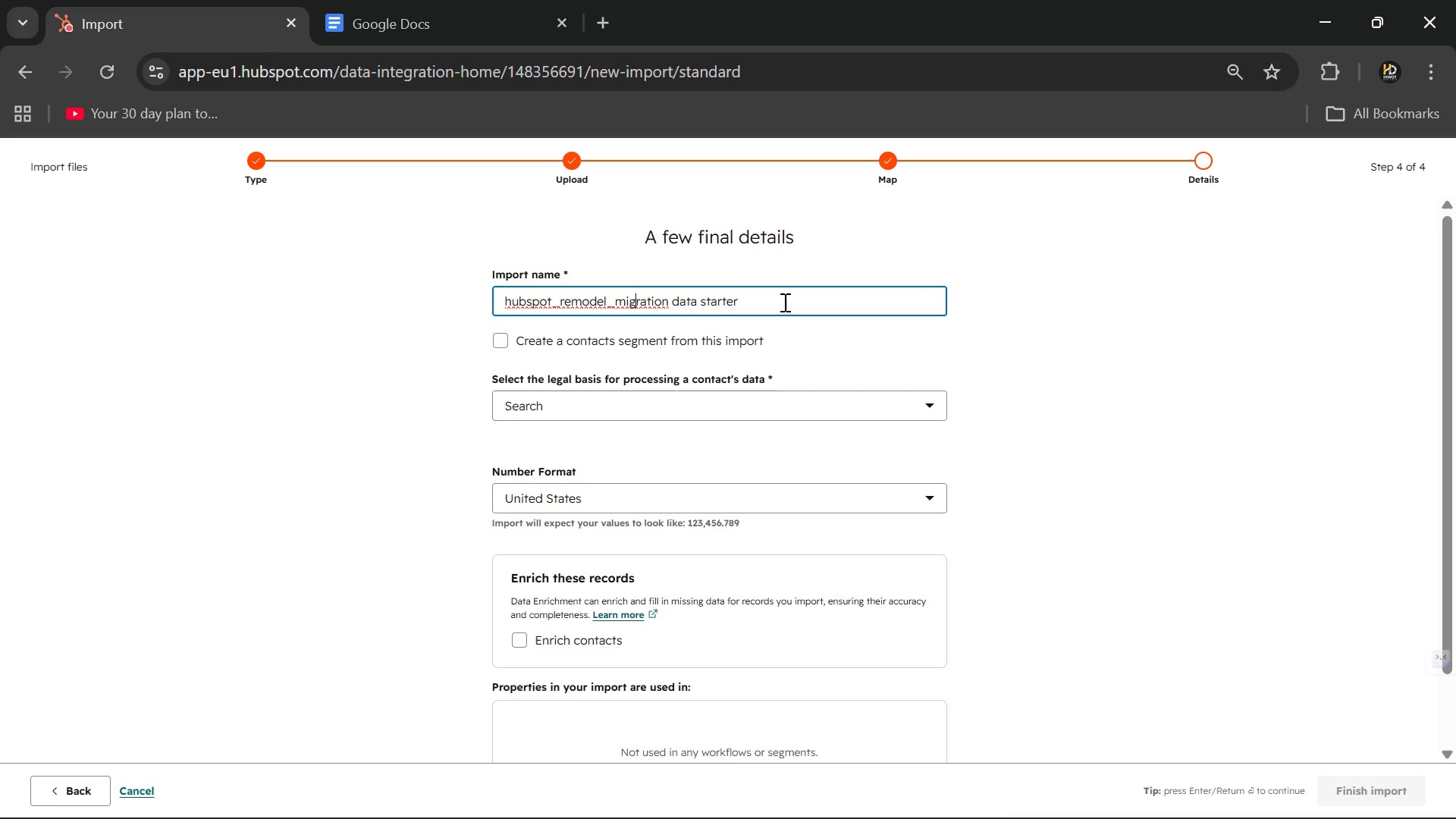 
key(ArrowLeft)
 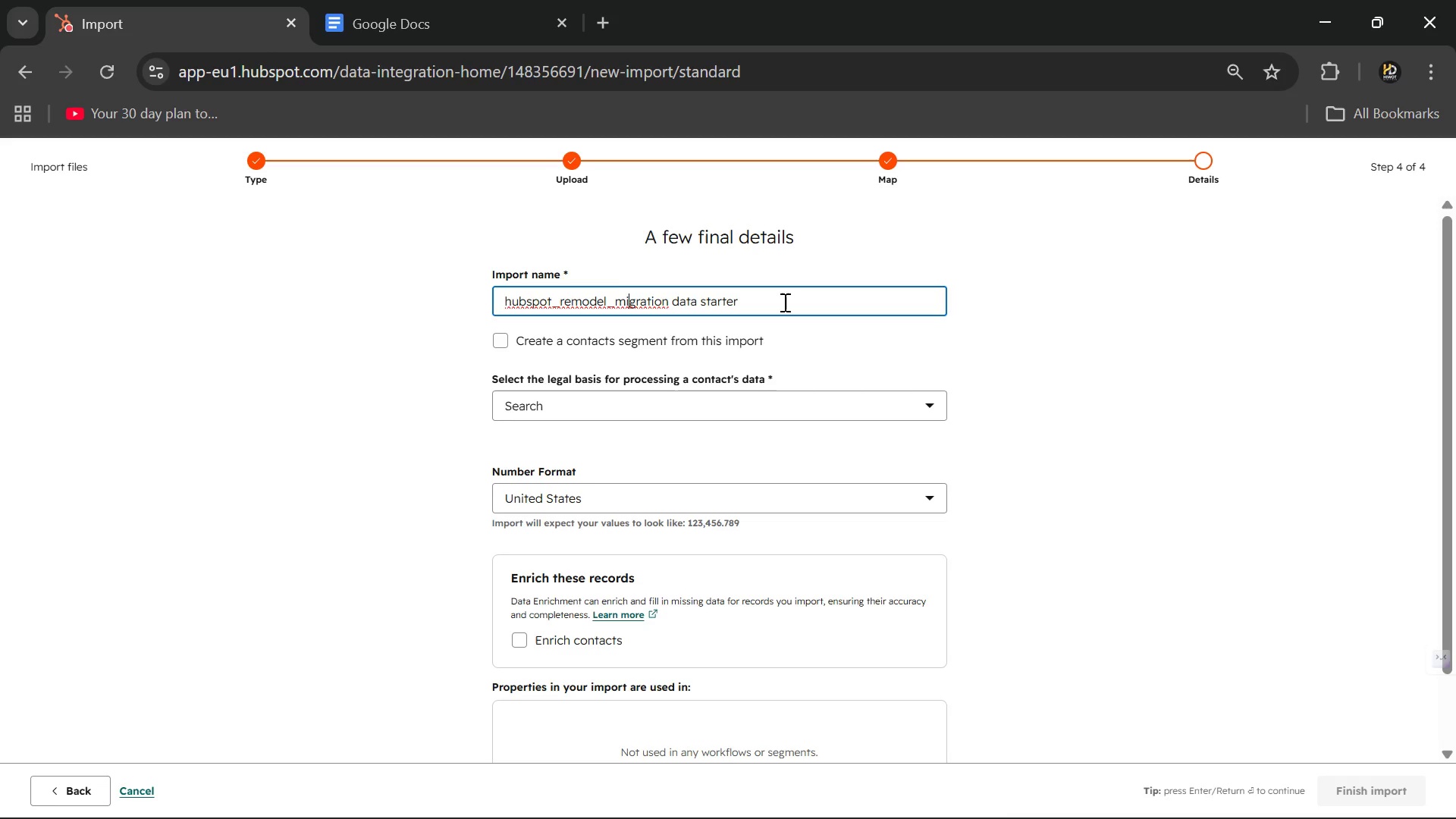 
key(ArrowLeft)
 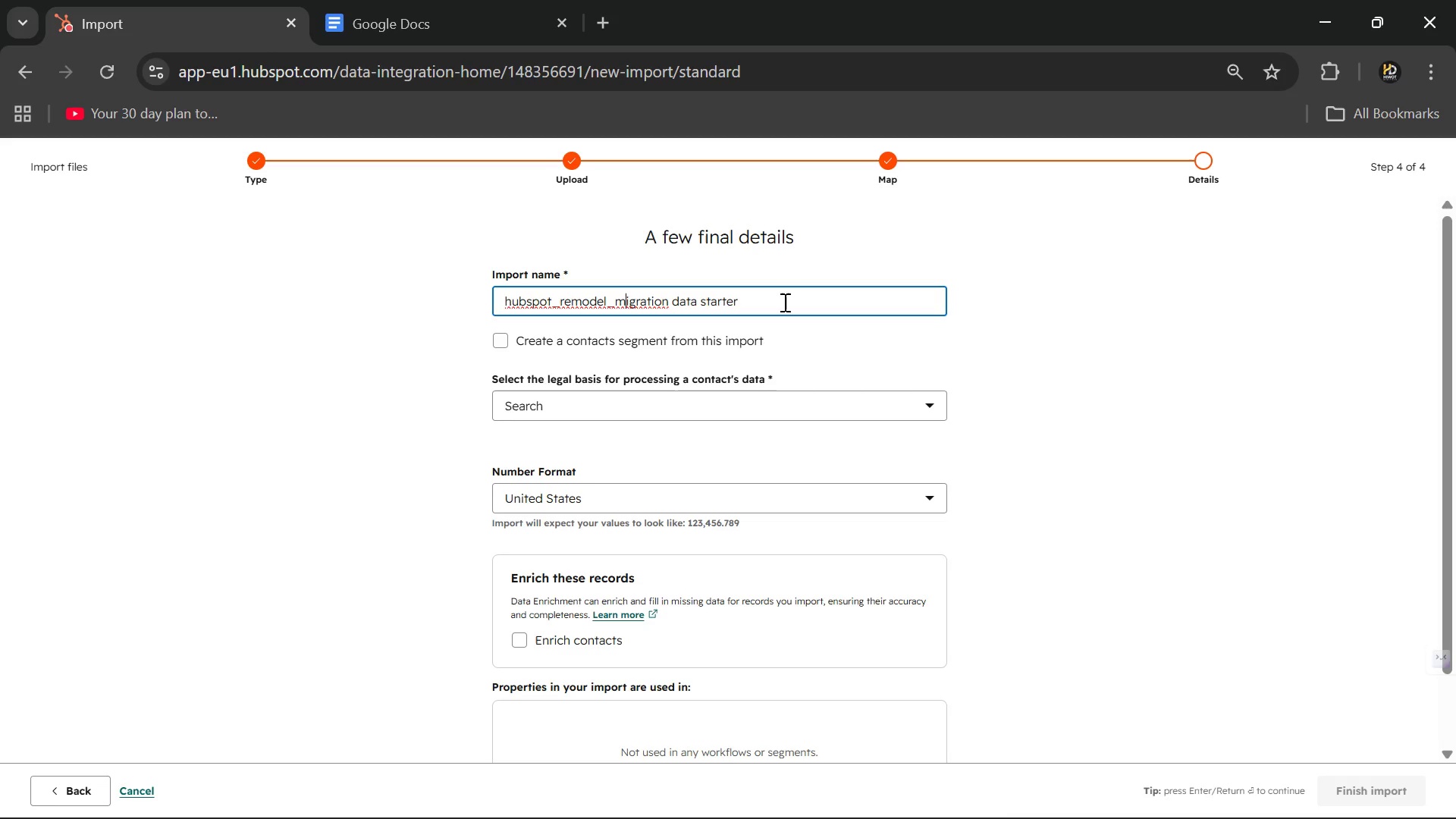 
key(ArrowLeft)
 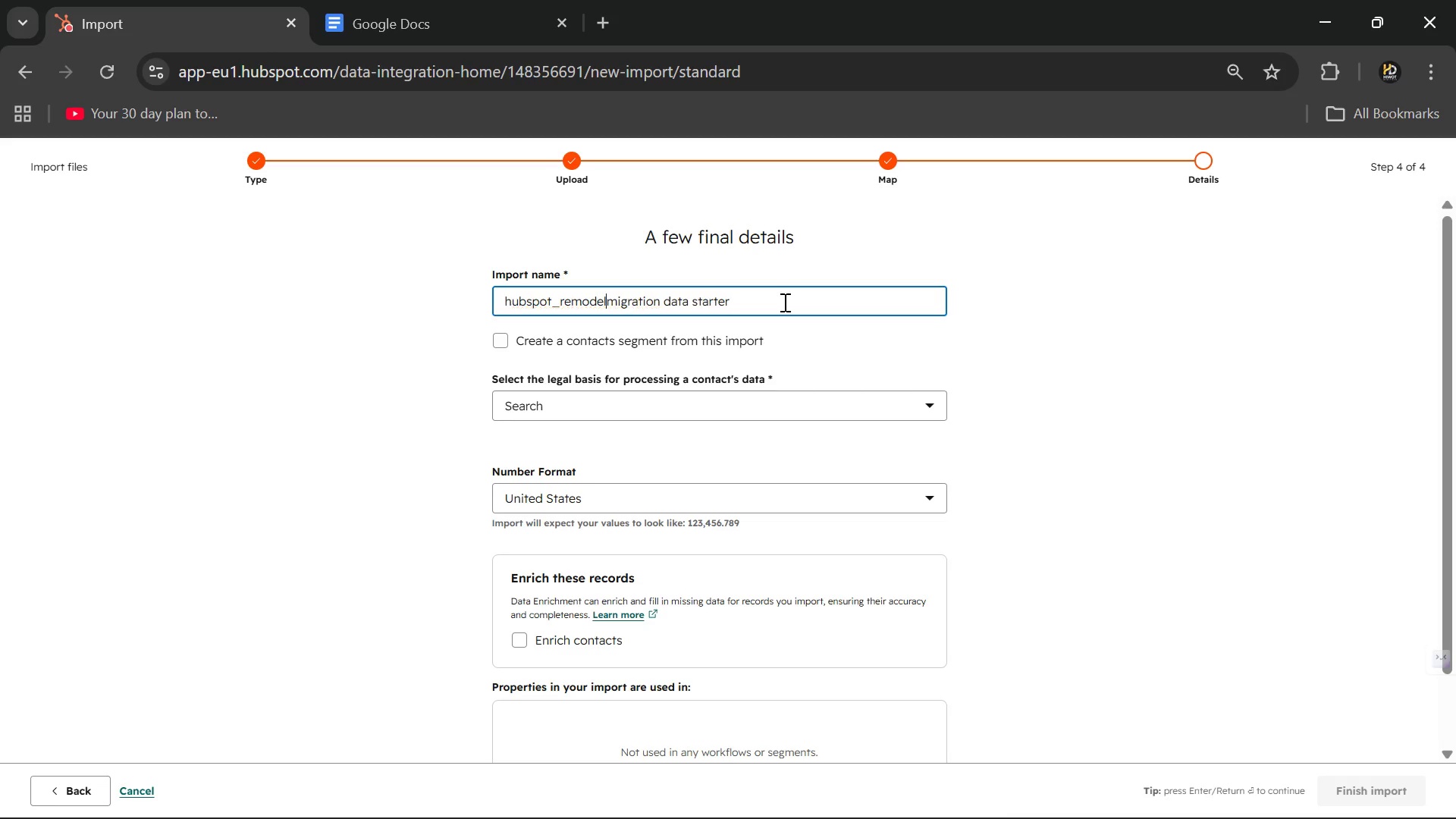 
key(Backspace)
 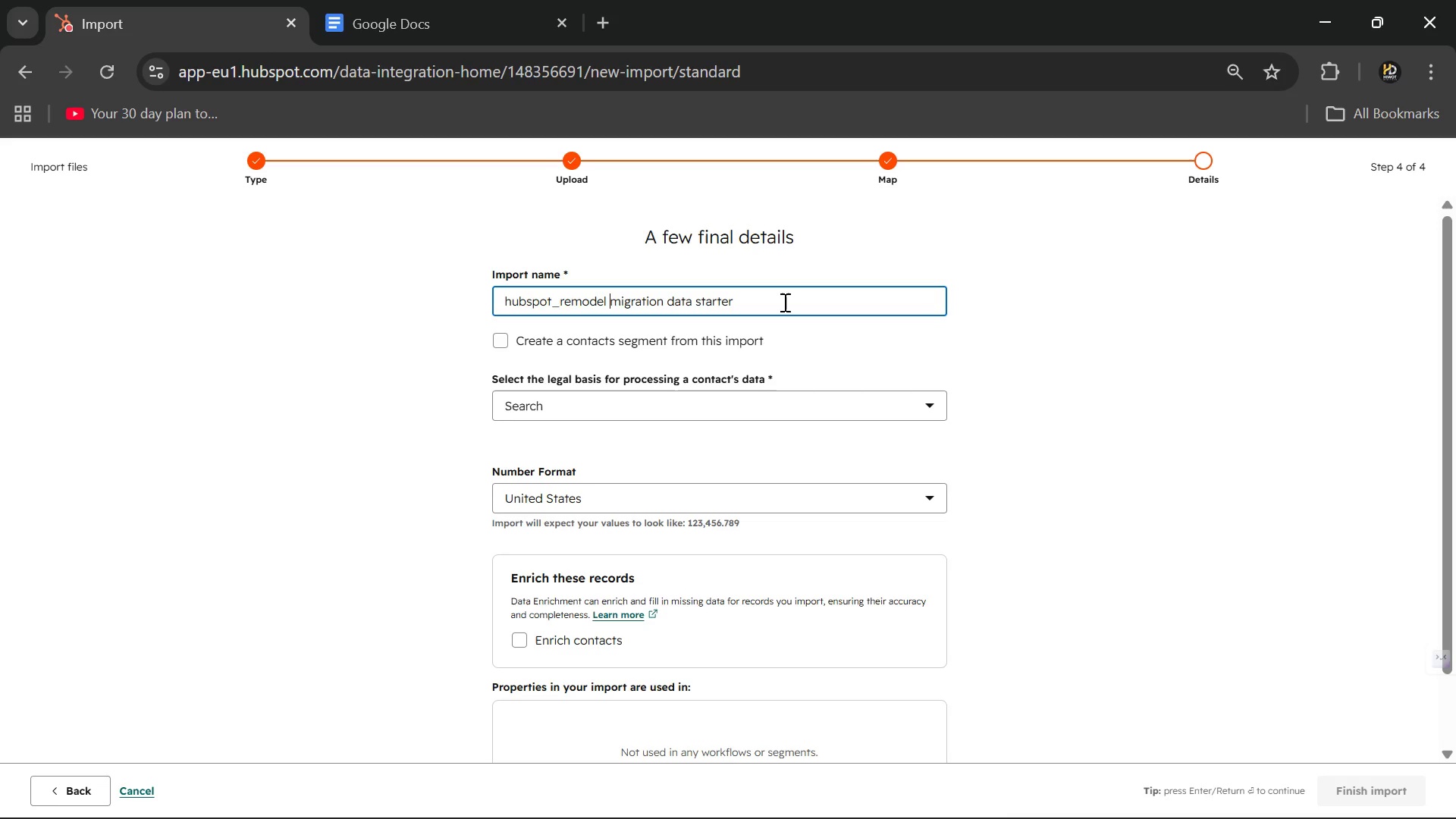 
key(Space)
 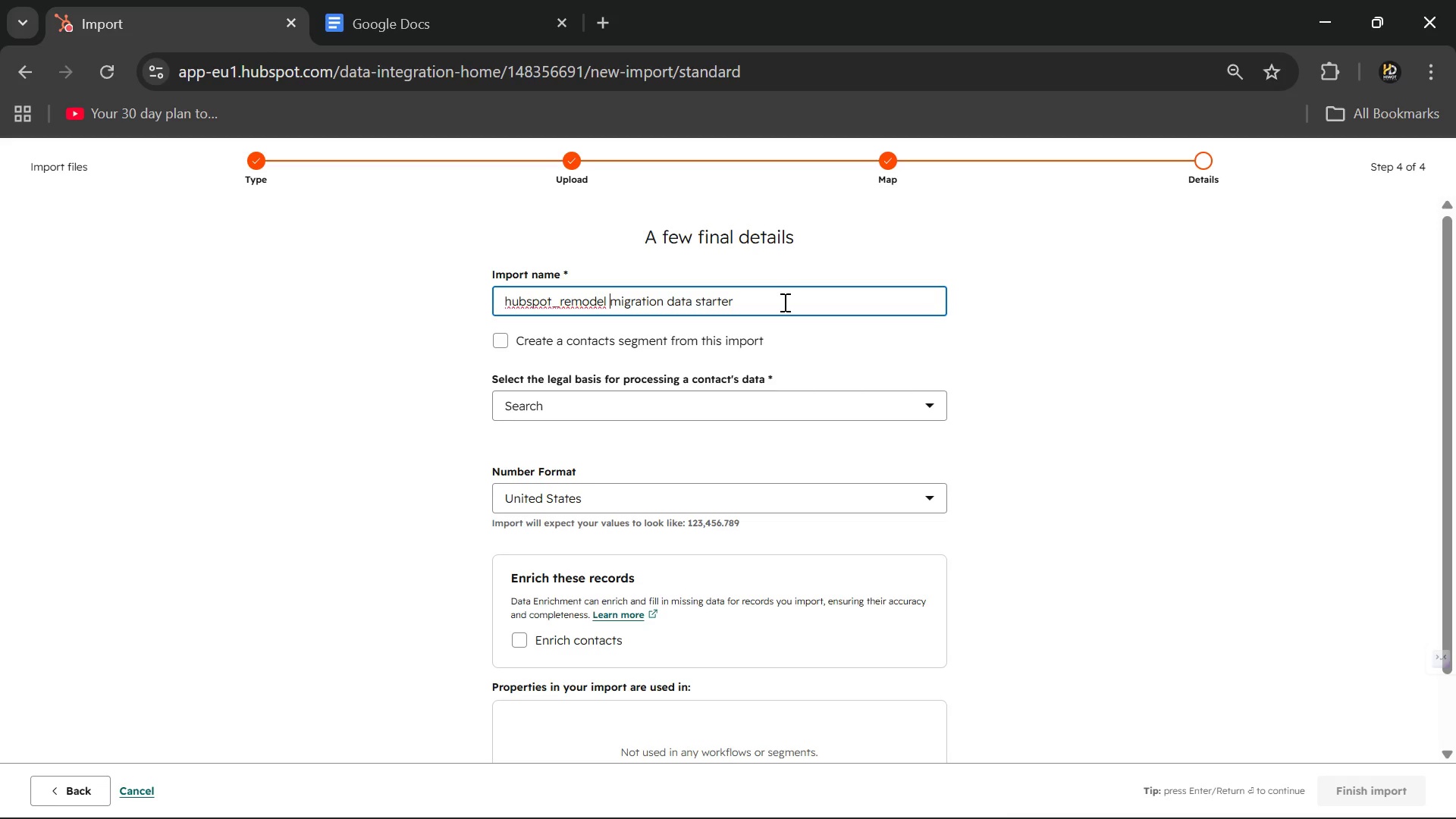 
key(ArrowLeft)
 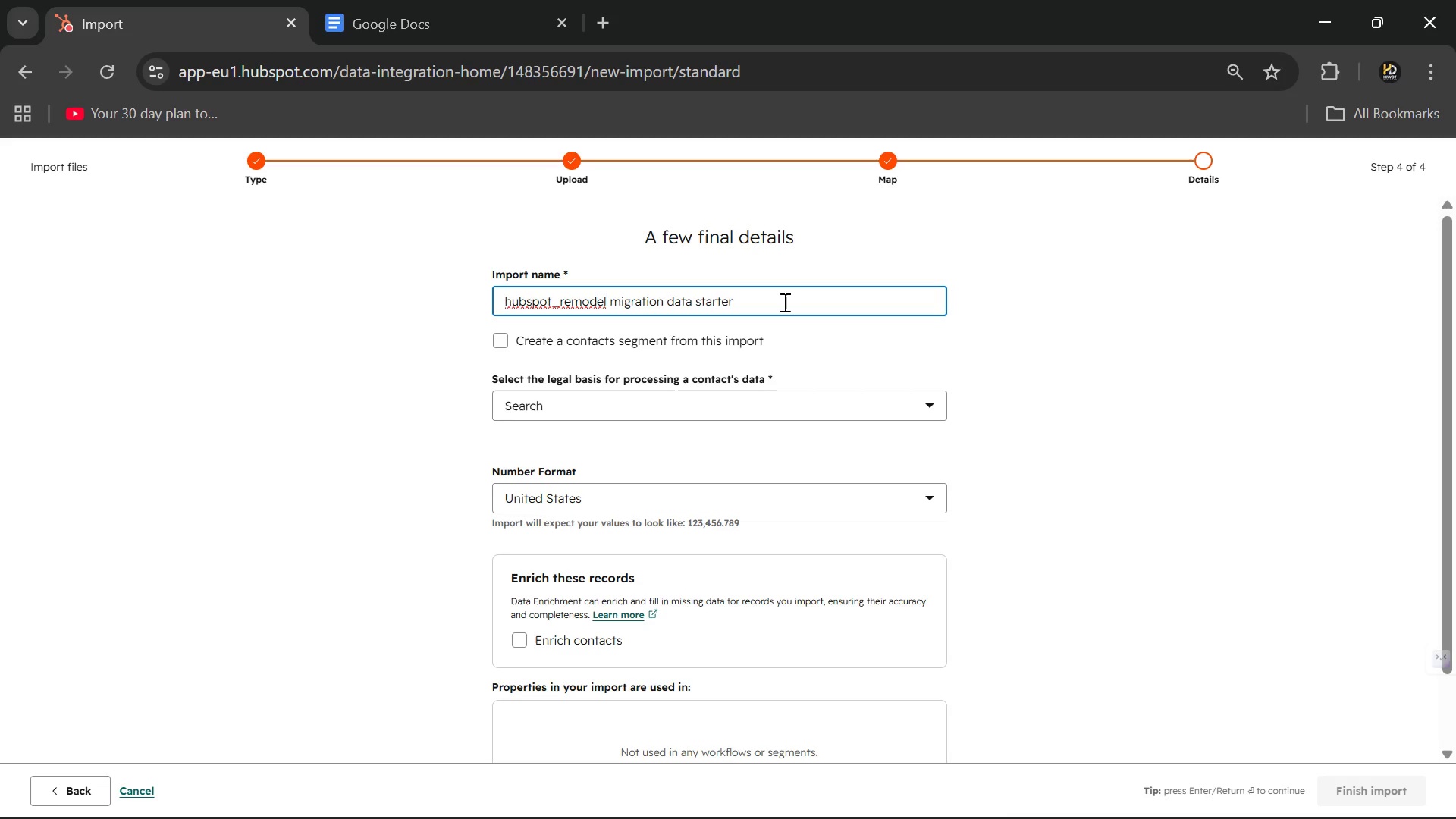 
hold_key(key=ArrowLeft, duration=0.7)
 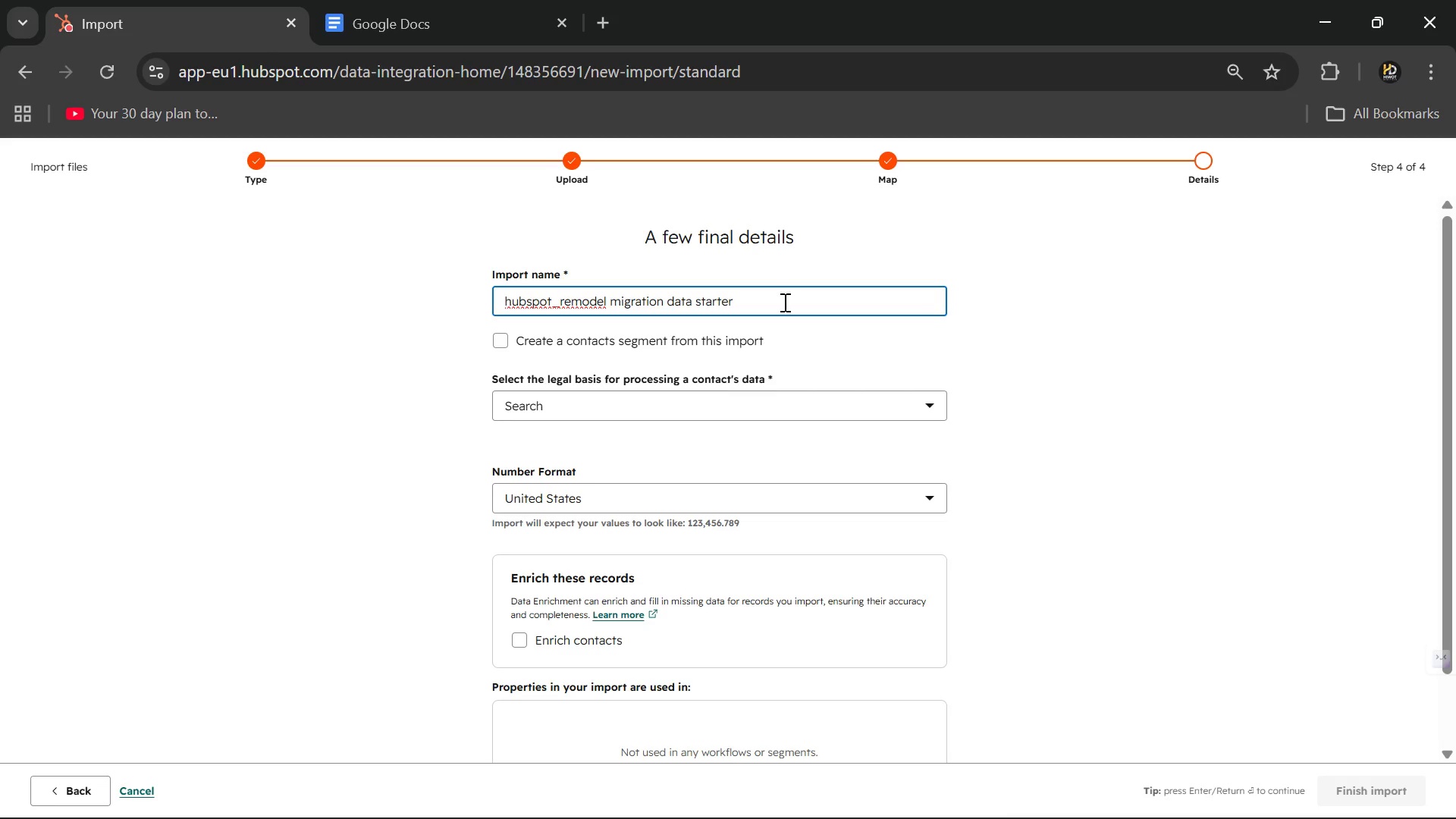 
key(Backspace)
 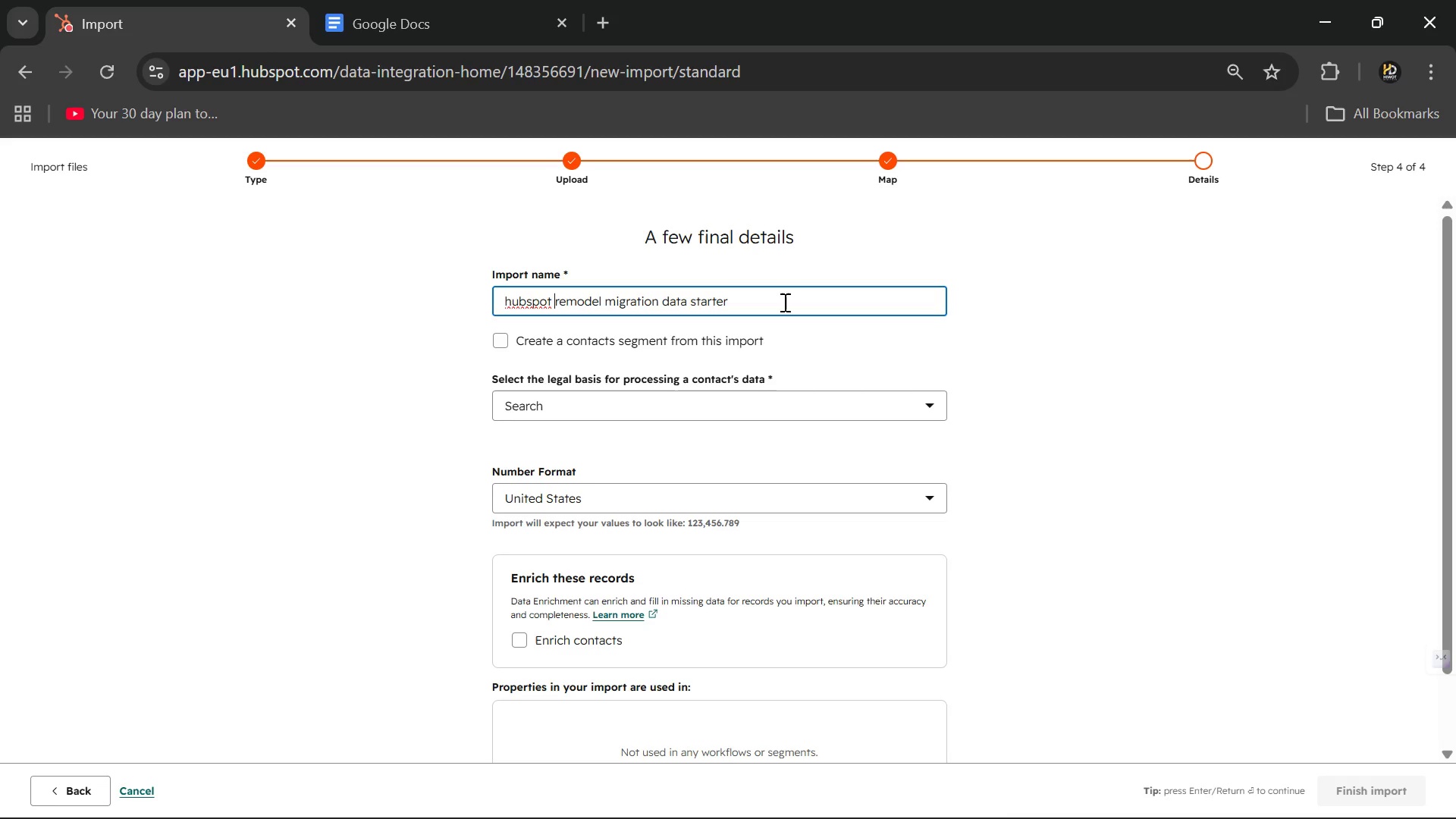 
key(Space)
 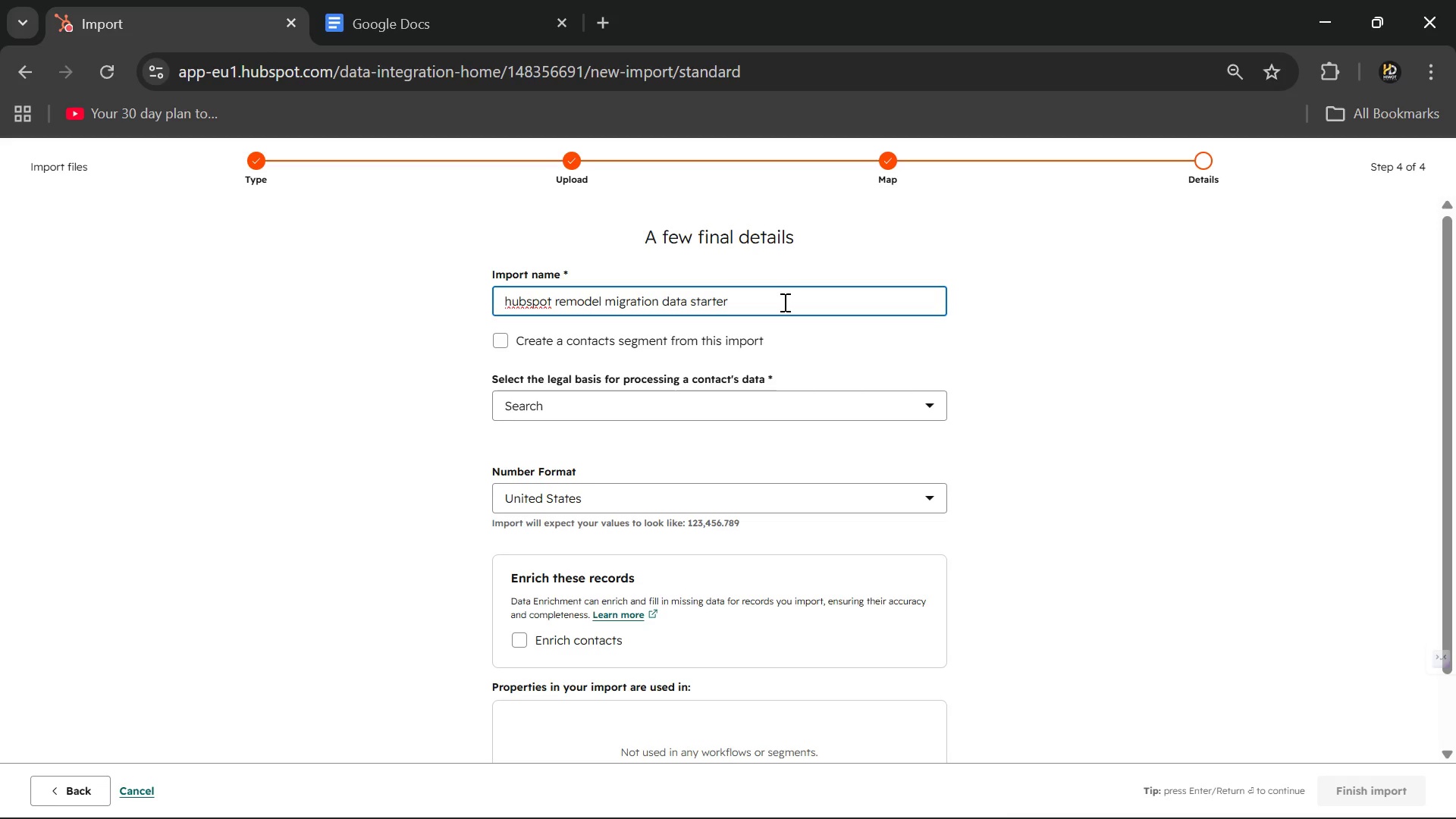 
hold_key(key=ArrowLeft, duration=0.94)
 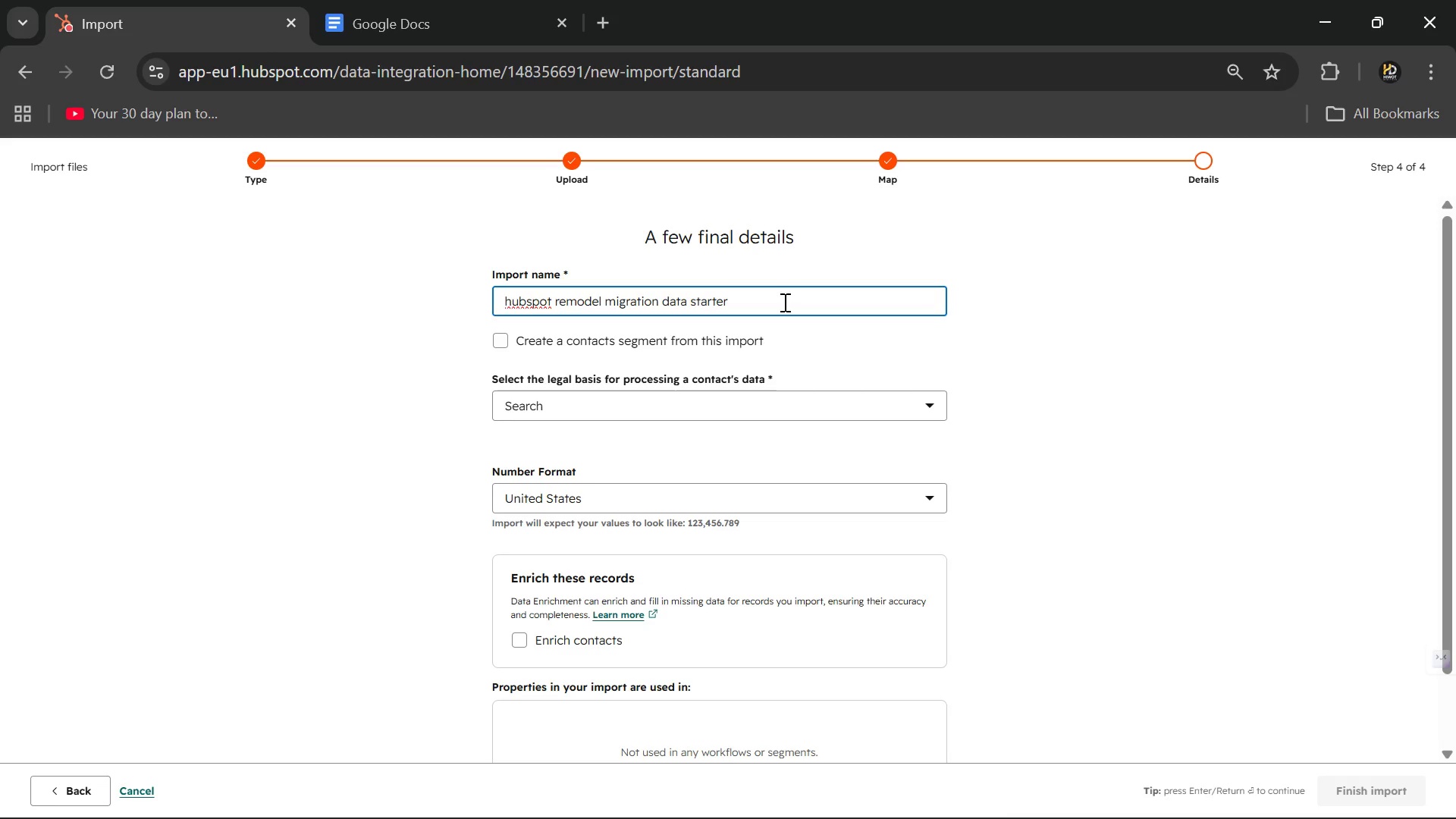 
key(ArrowRight)
 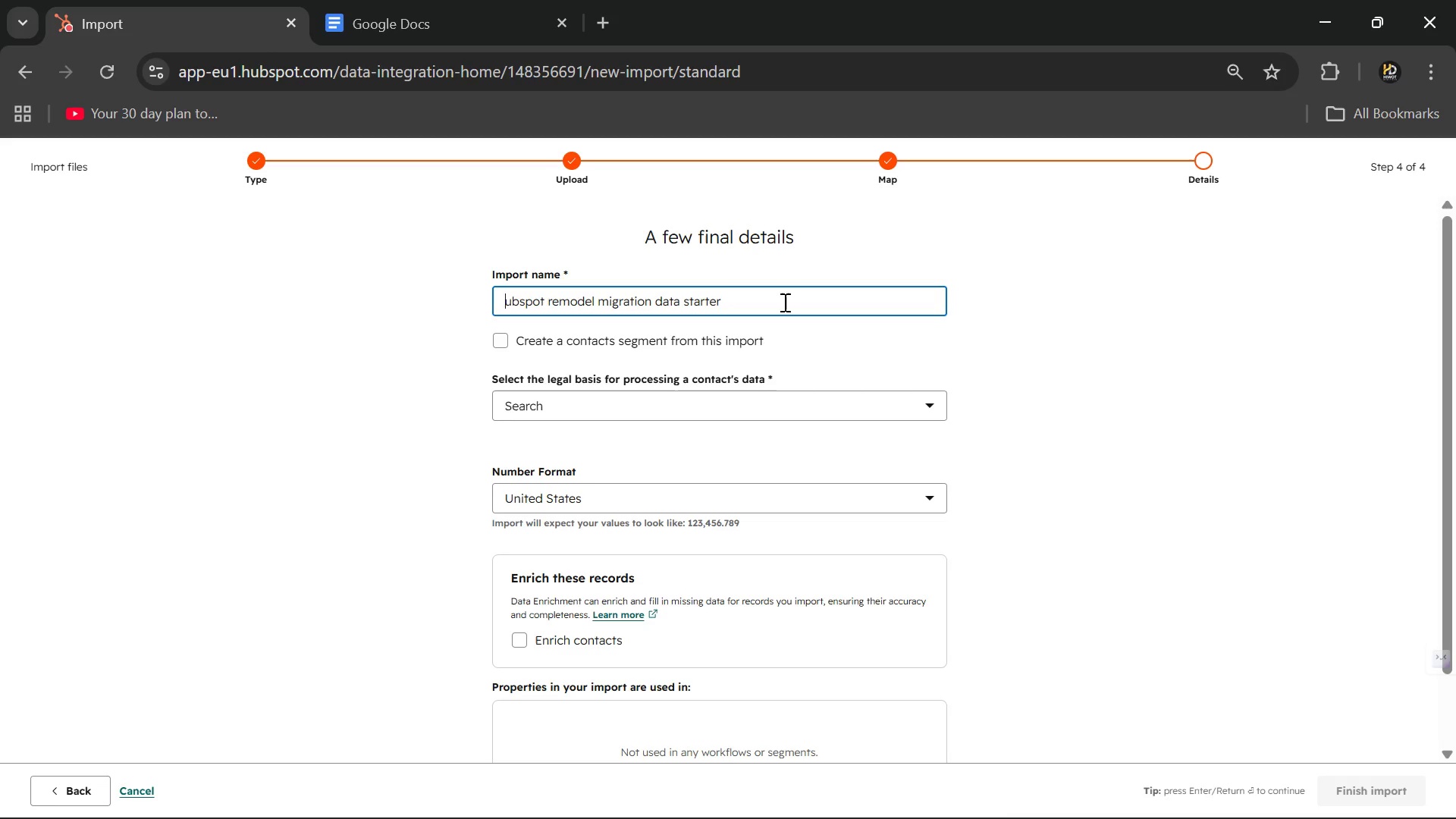 
key(Backspace)
 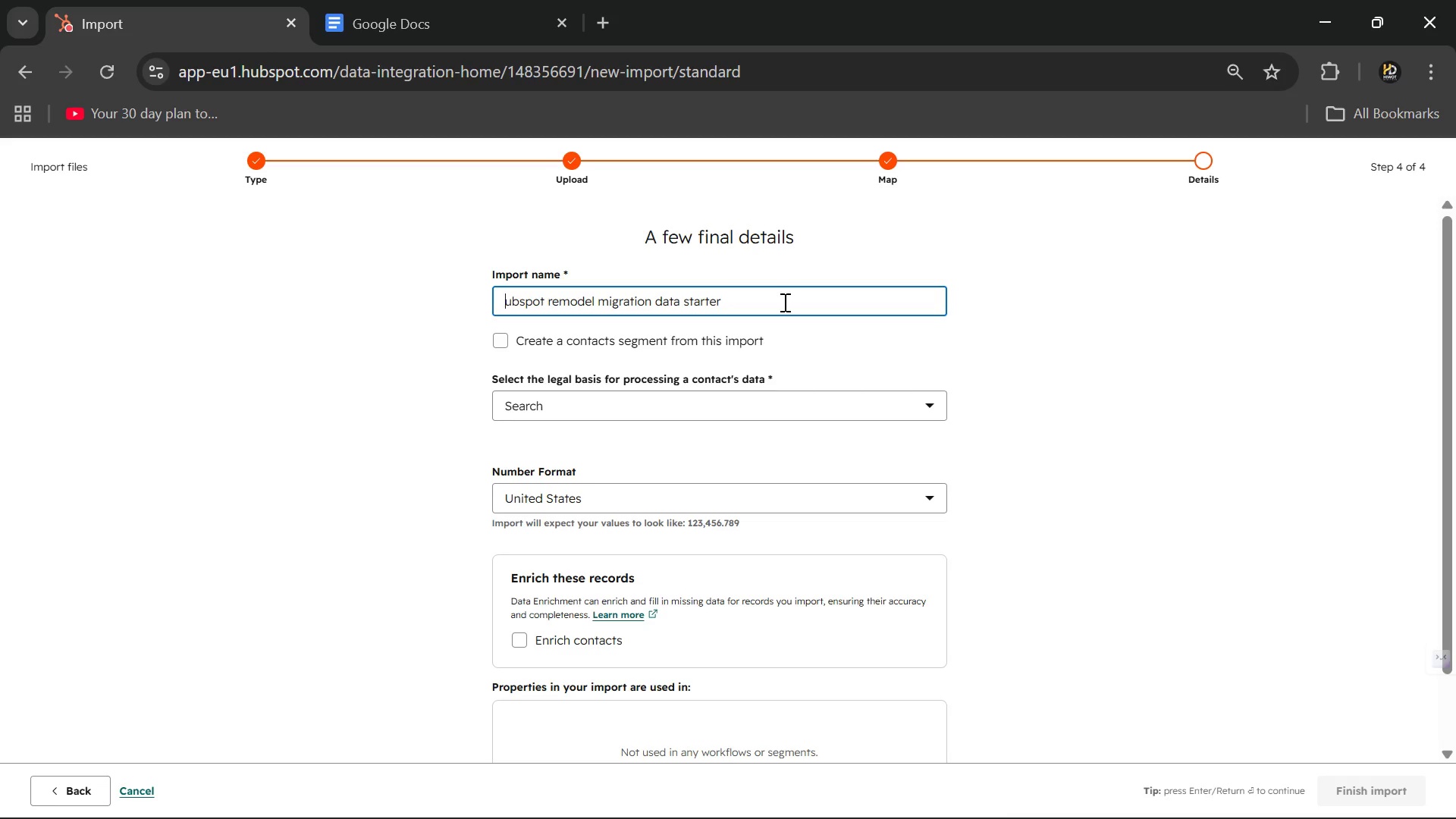 
key(CapsLock)
 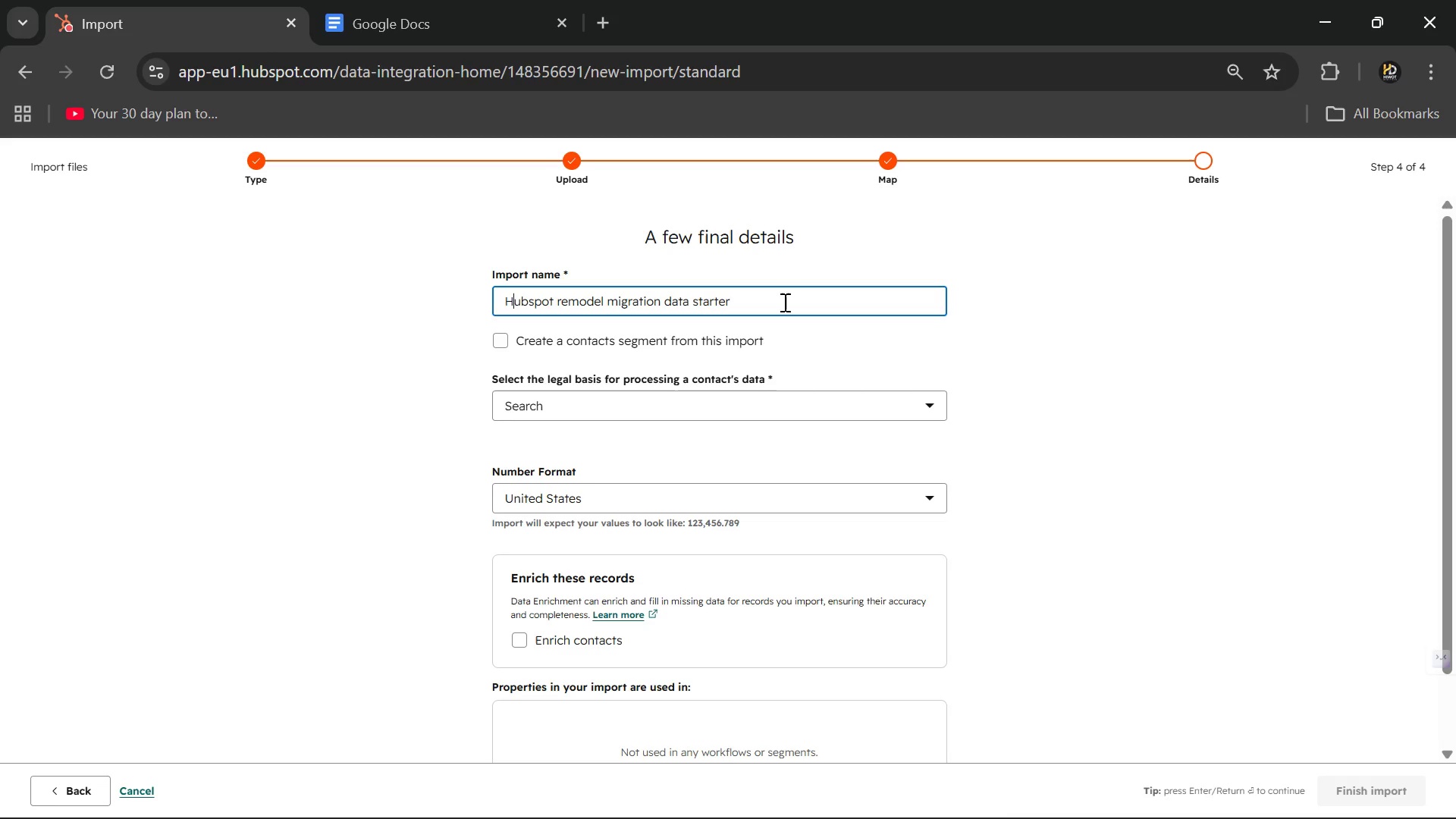 
key(H)
 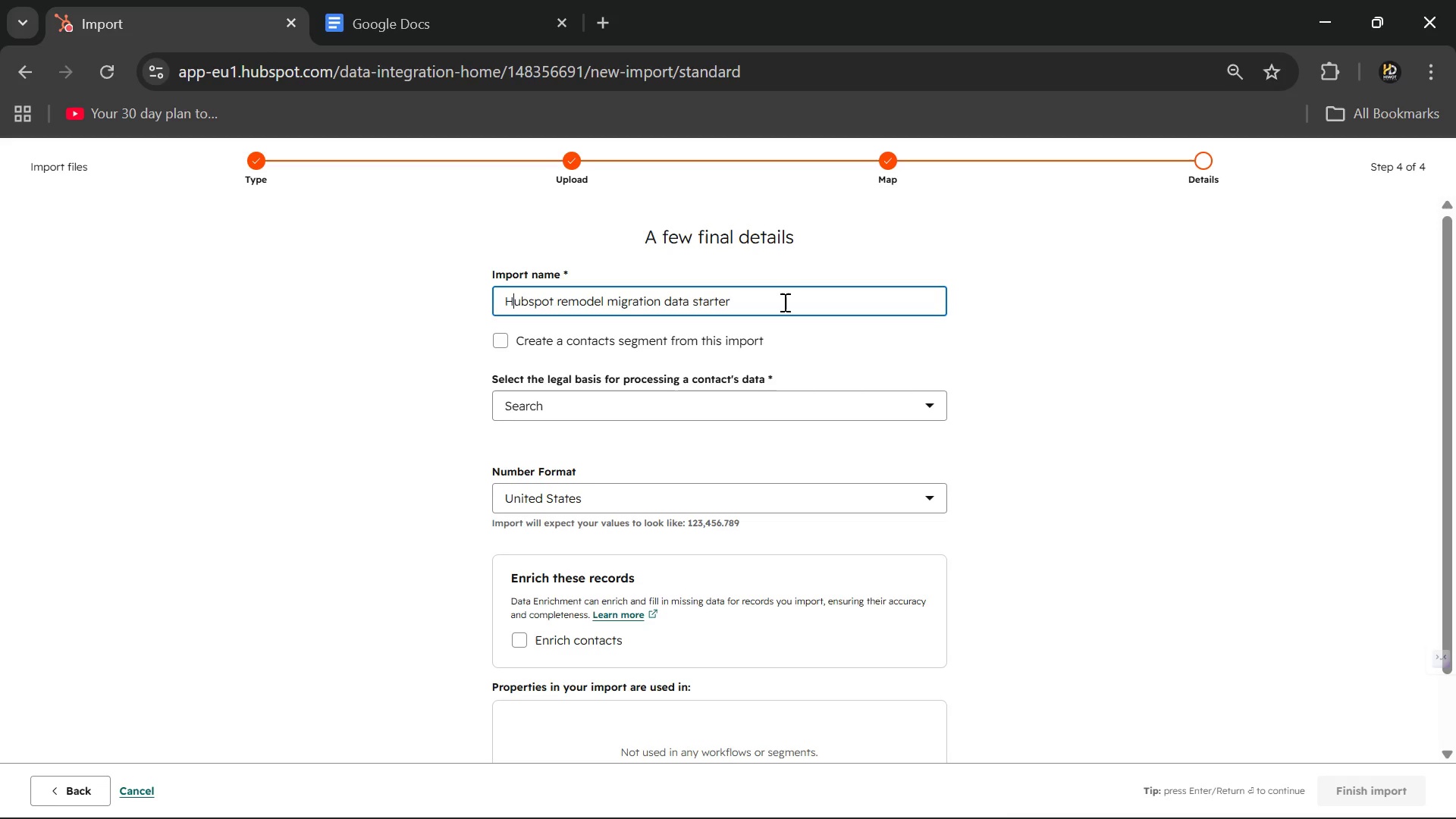 
key(CapsLock)
 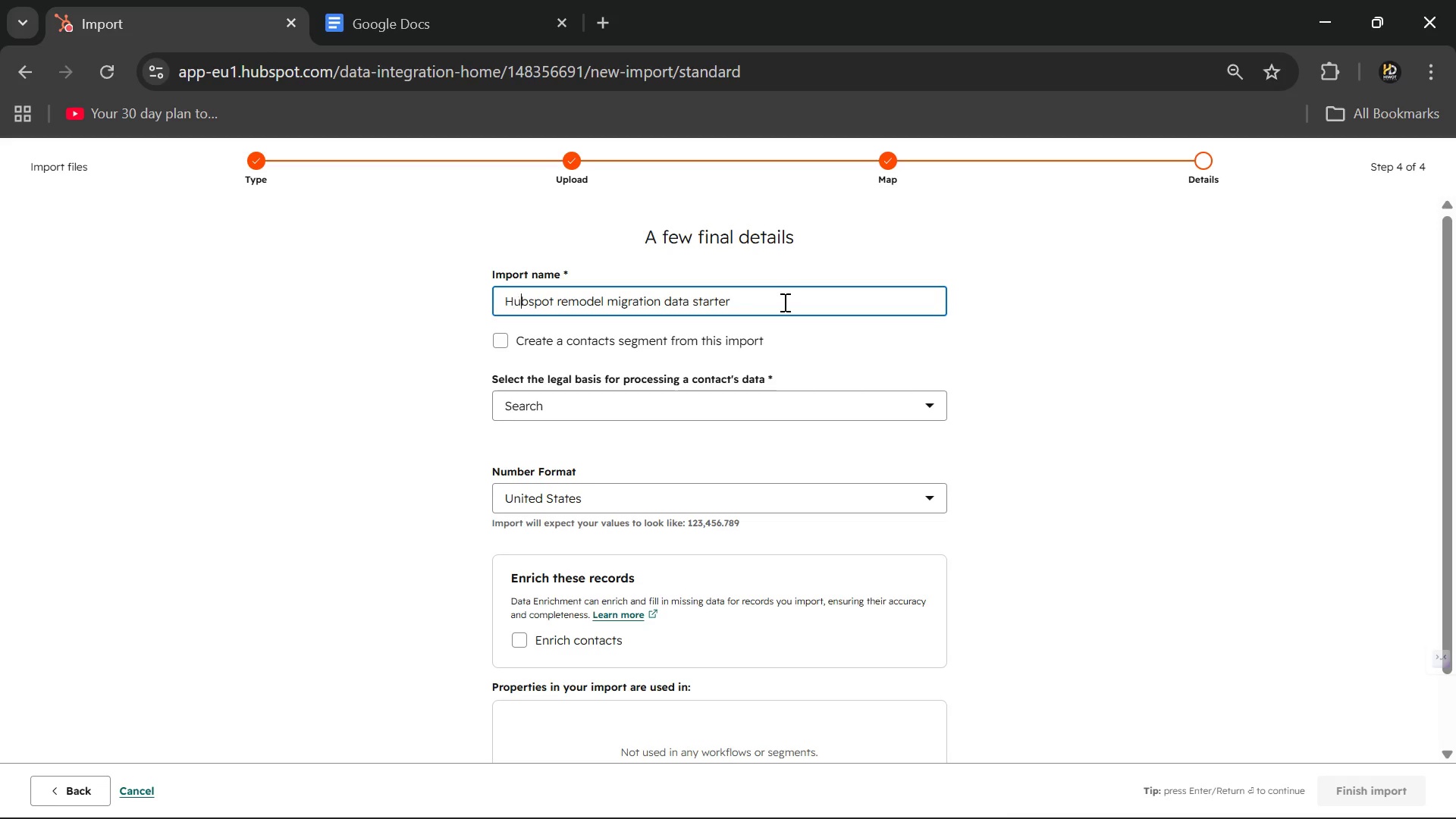 
key(ArrowRight)
 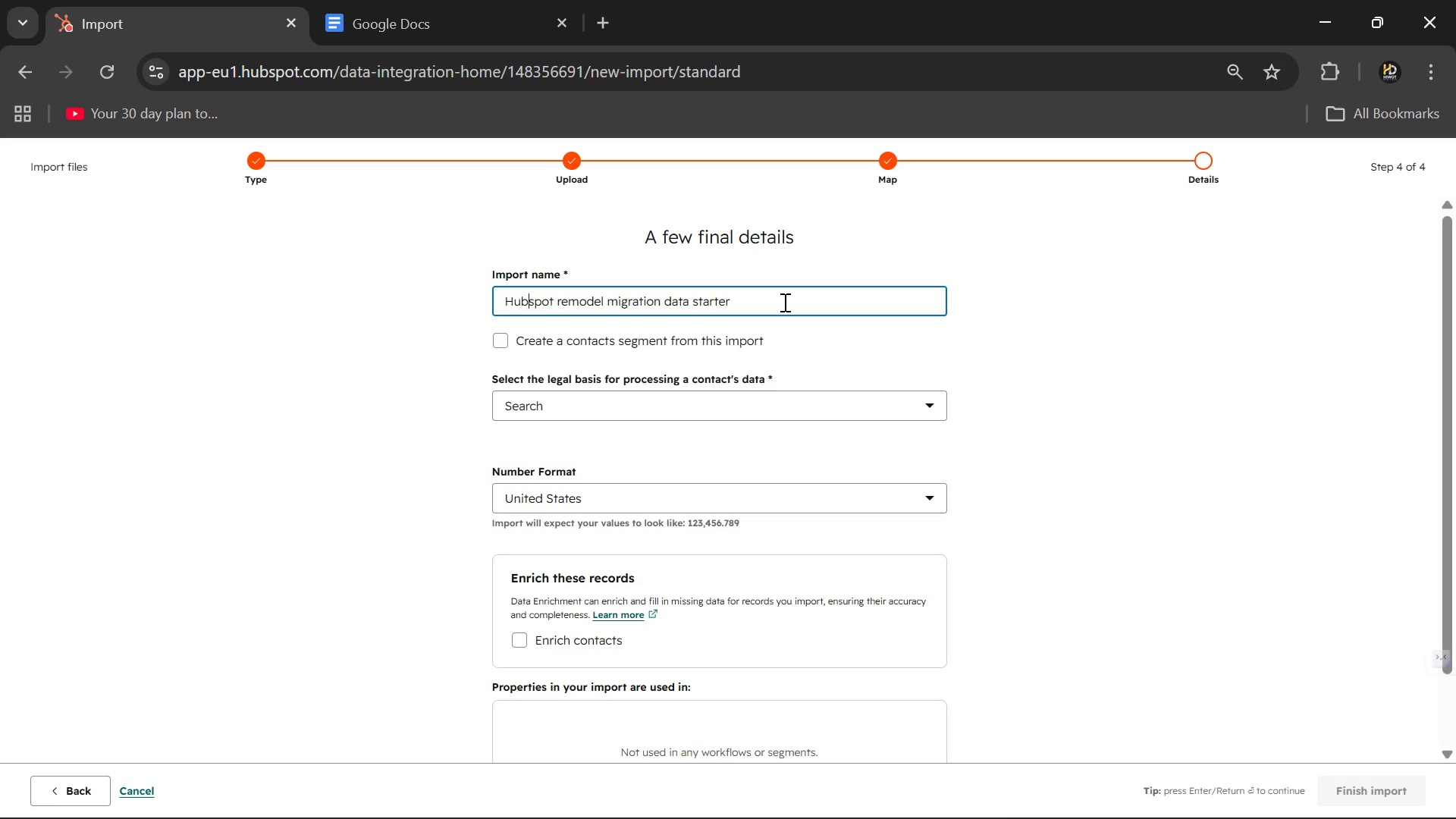 
key(ArrowRight)
 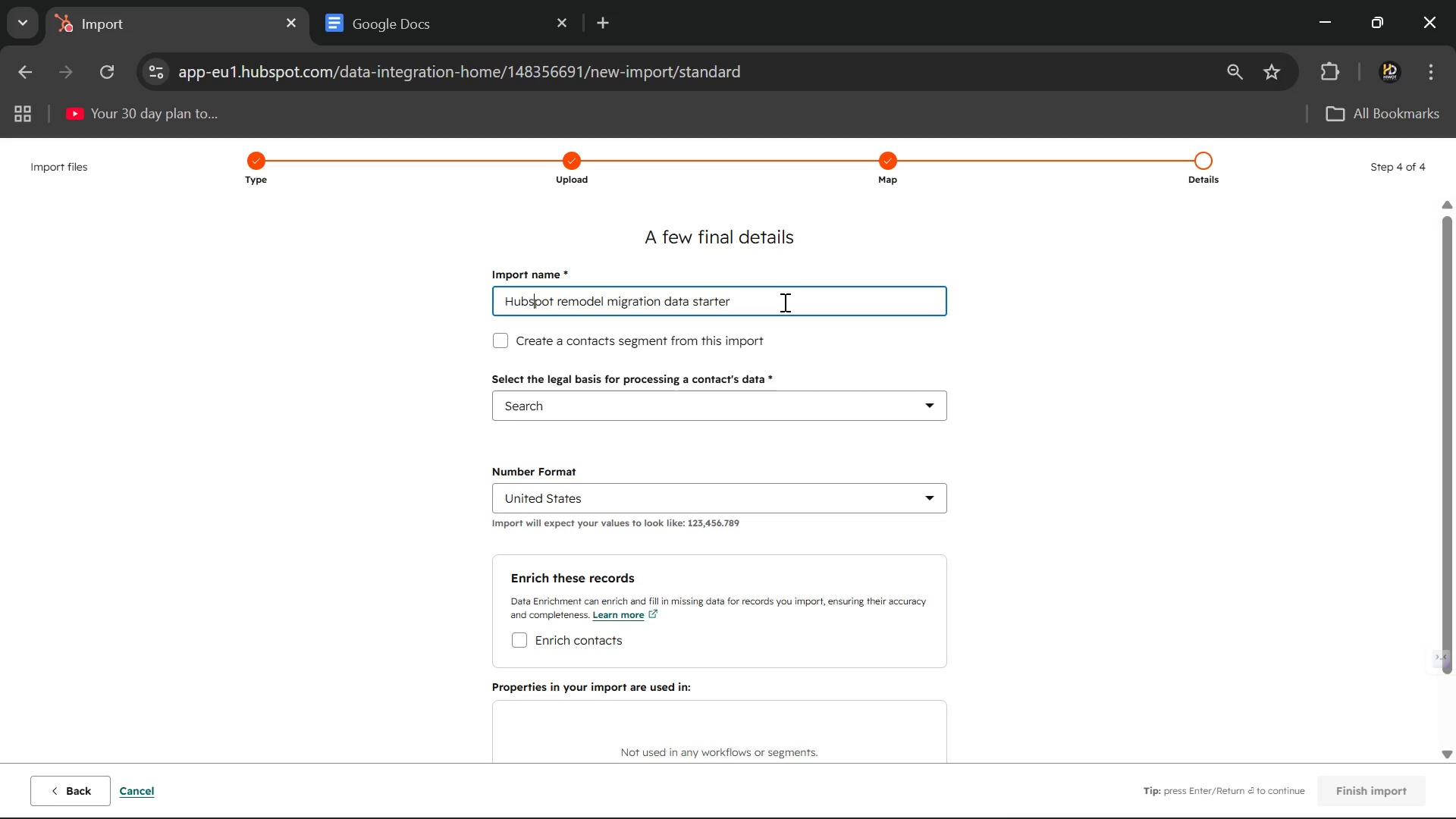 
key(ArrowRight)
 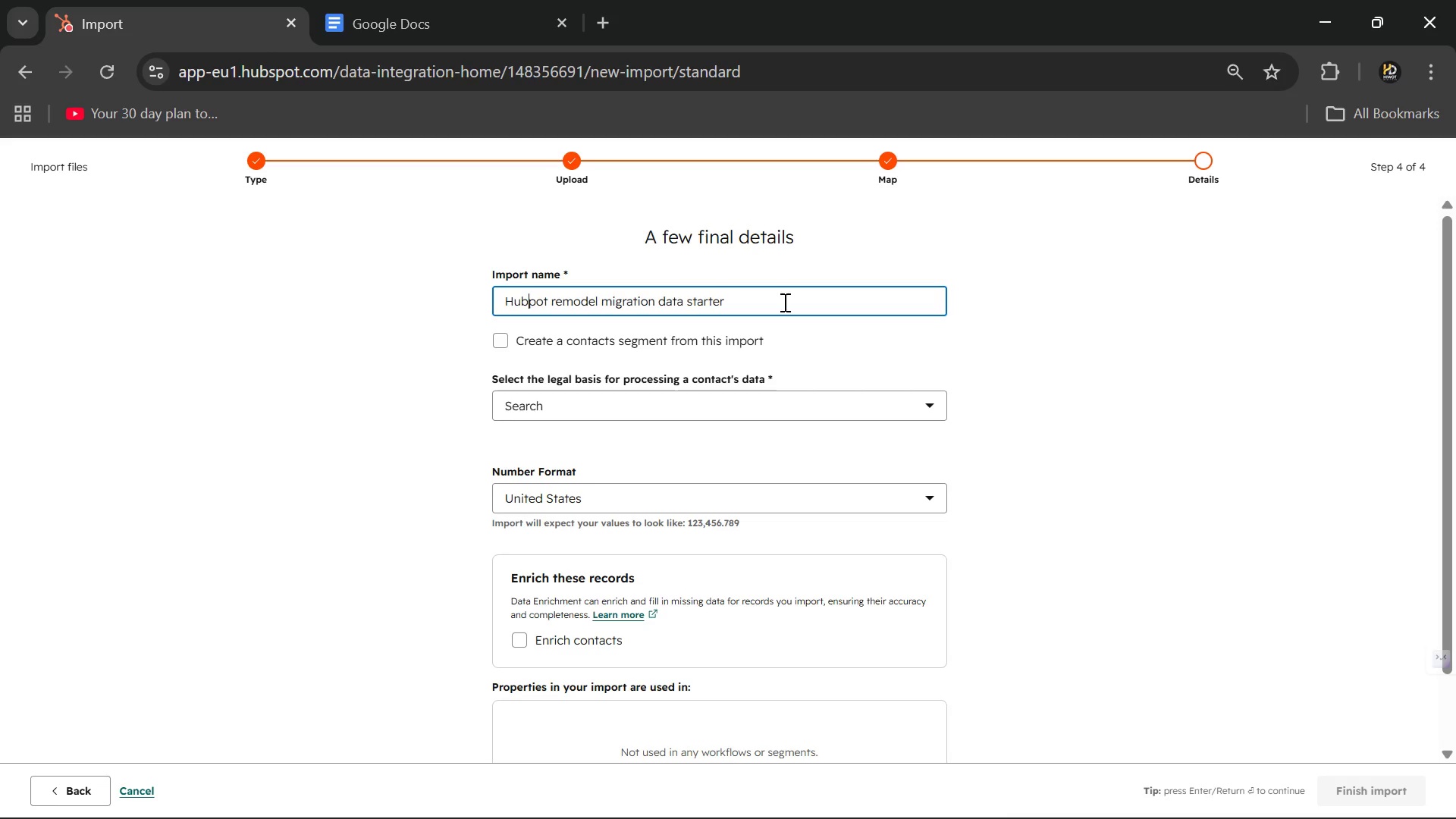 
key(Backspace)
 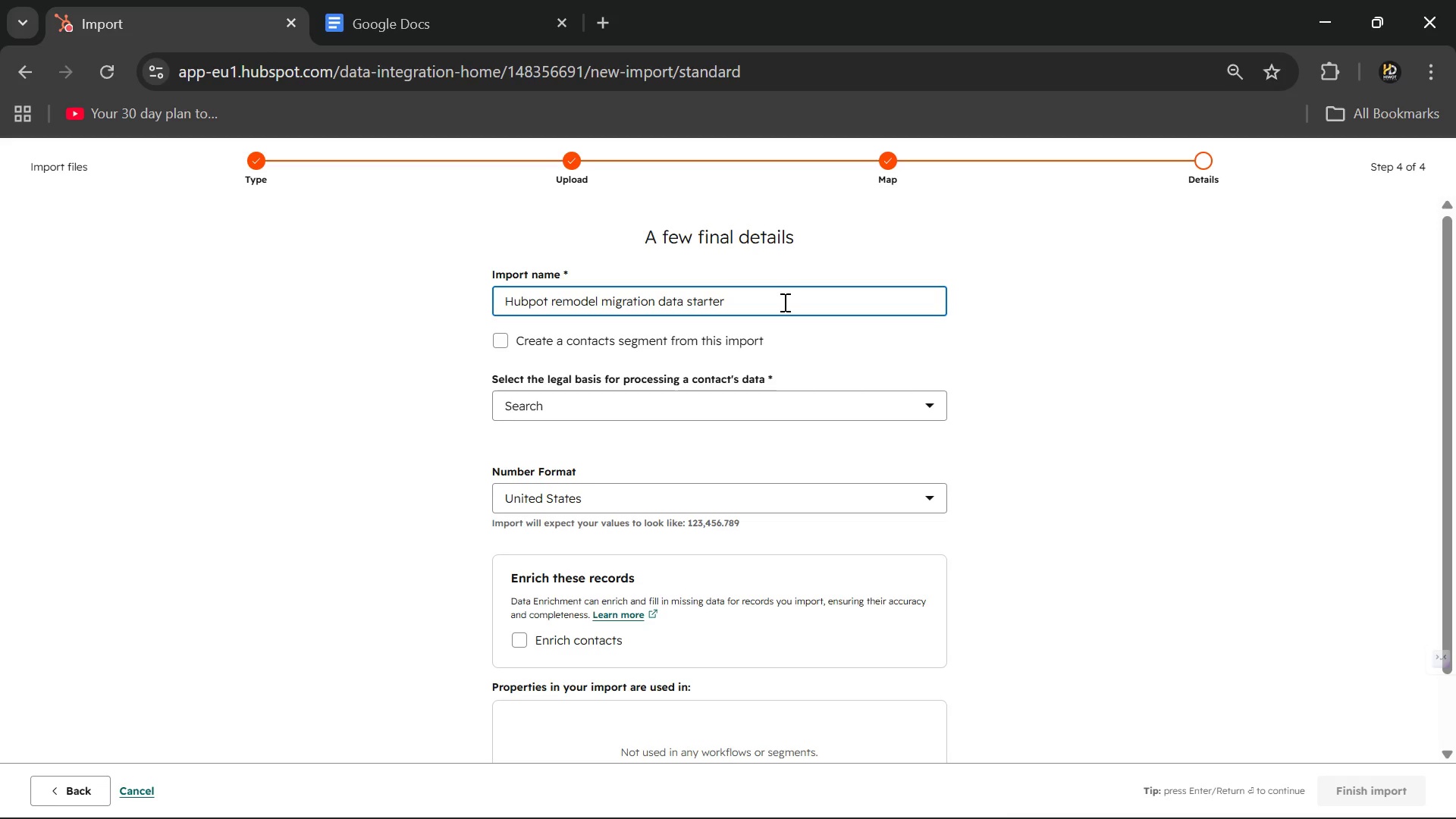 
key(CapsLock)
 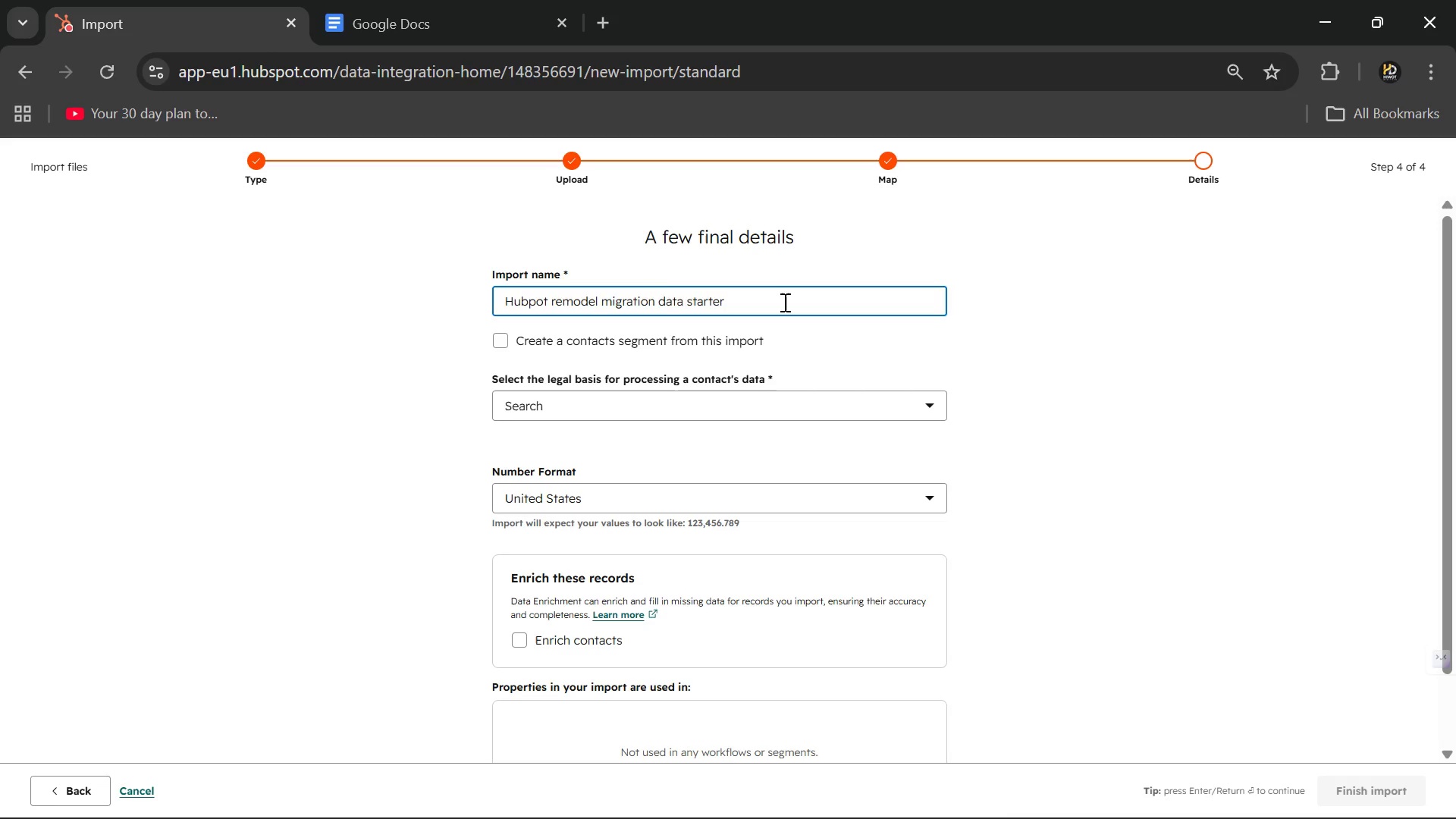 
key(S)
 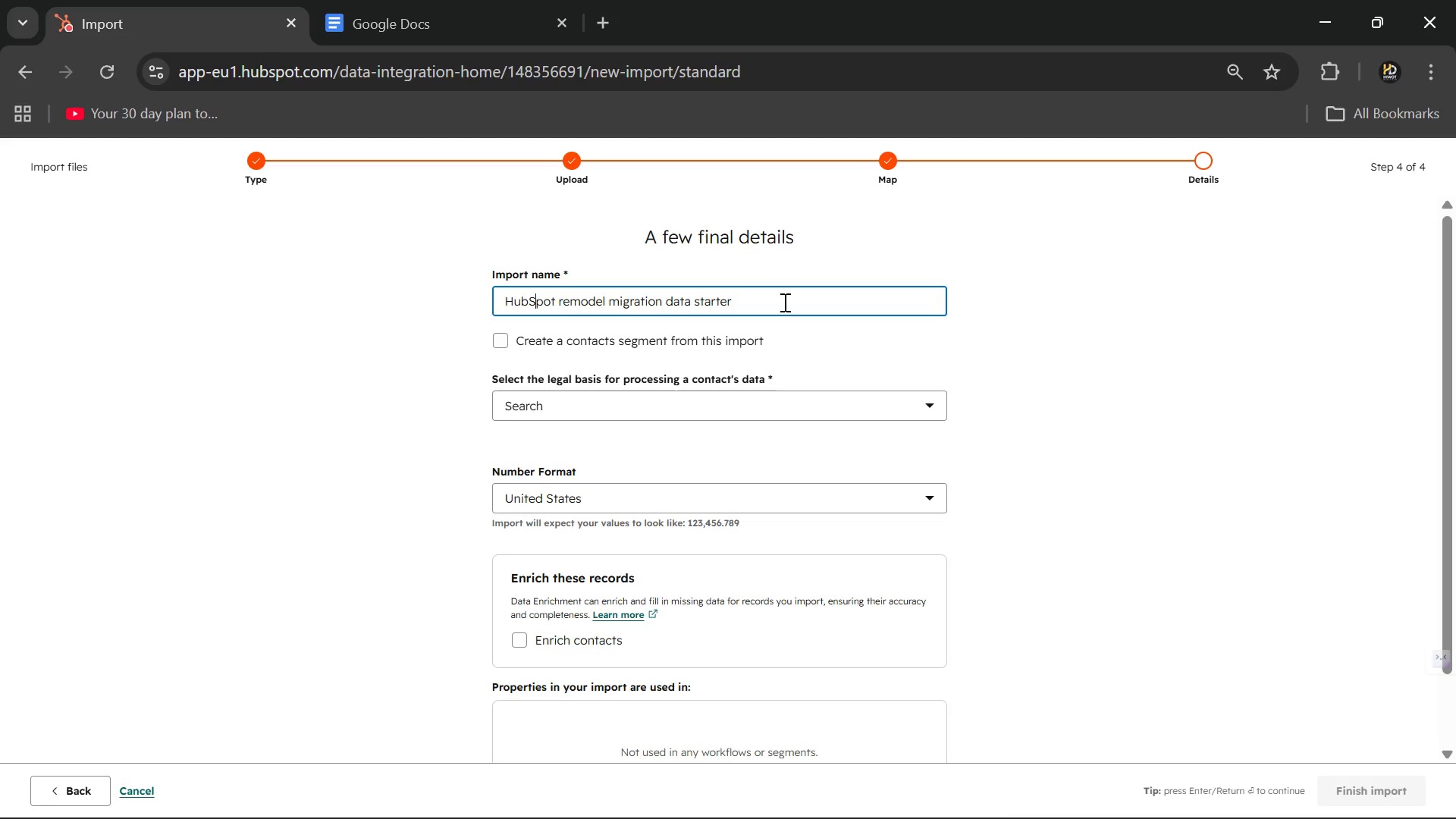 
key(CapsLock)
 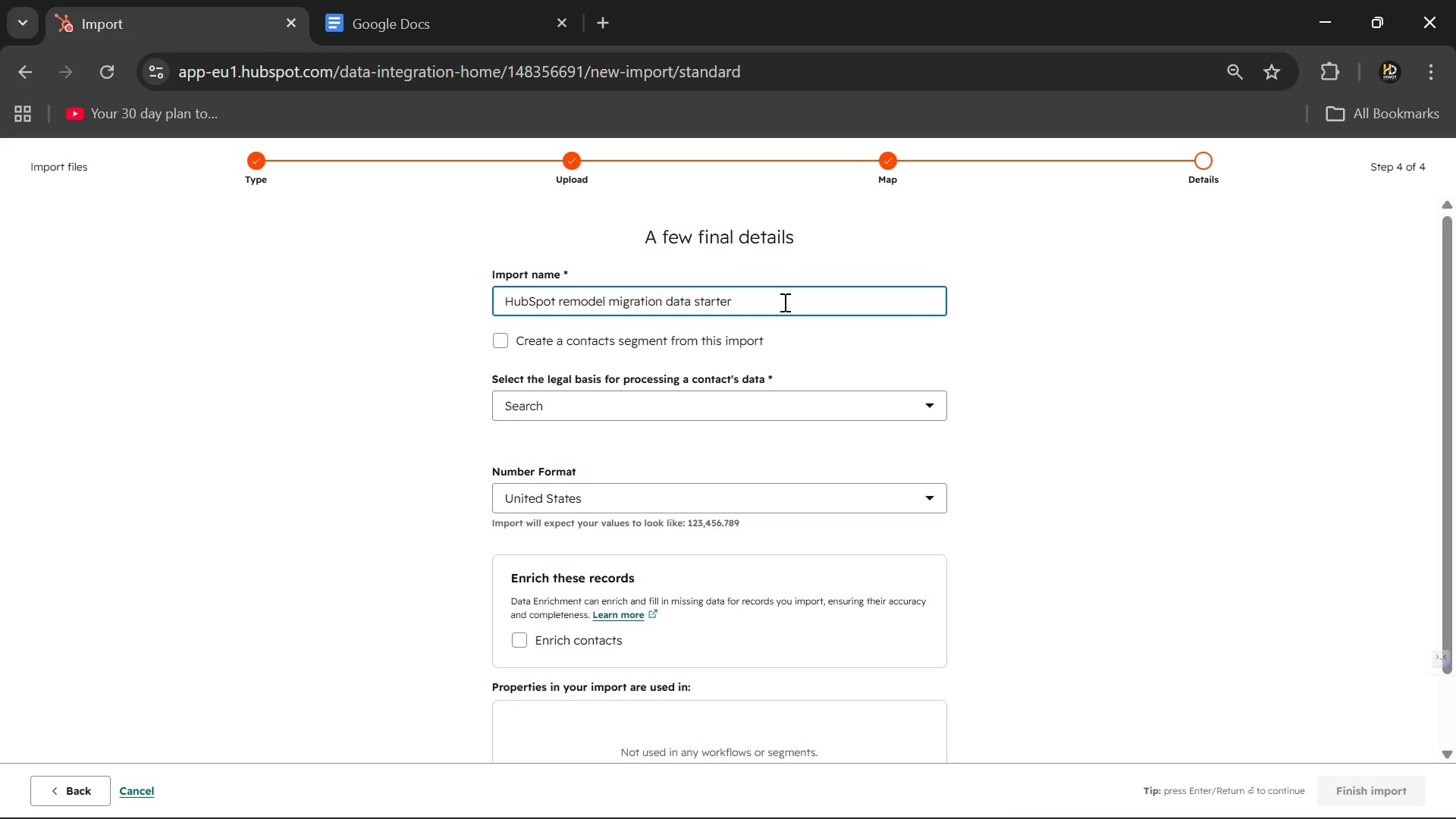 
key(ArrowRight)
 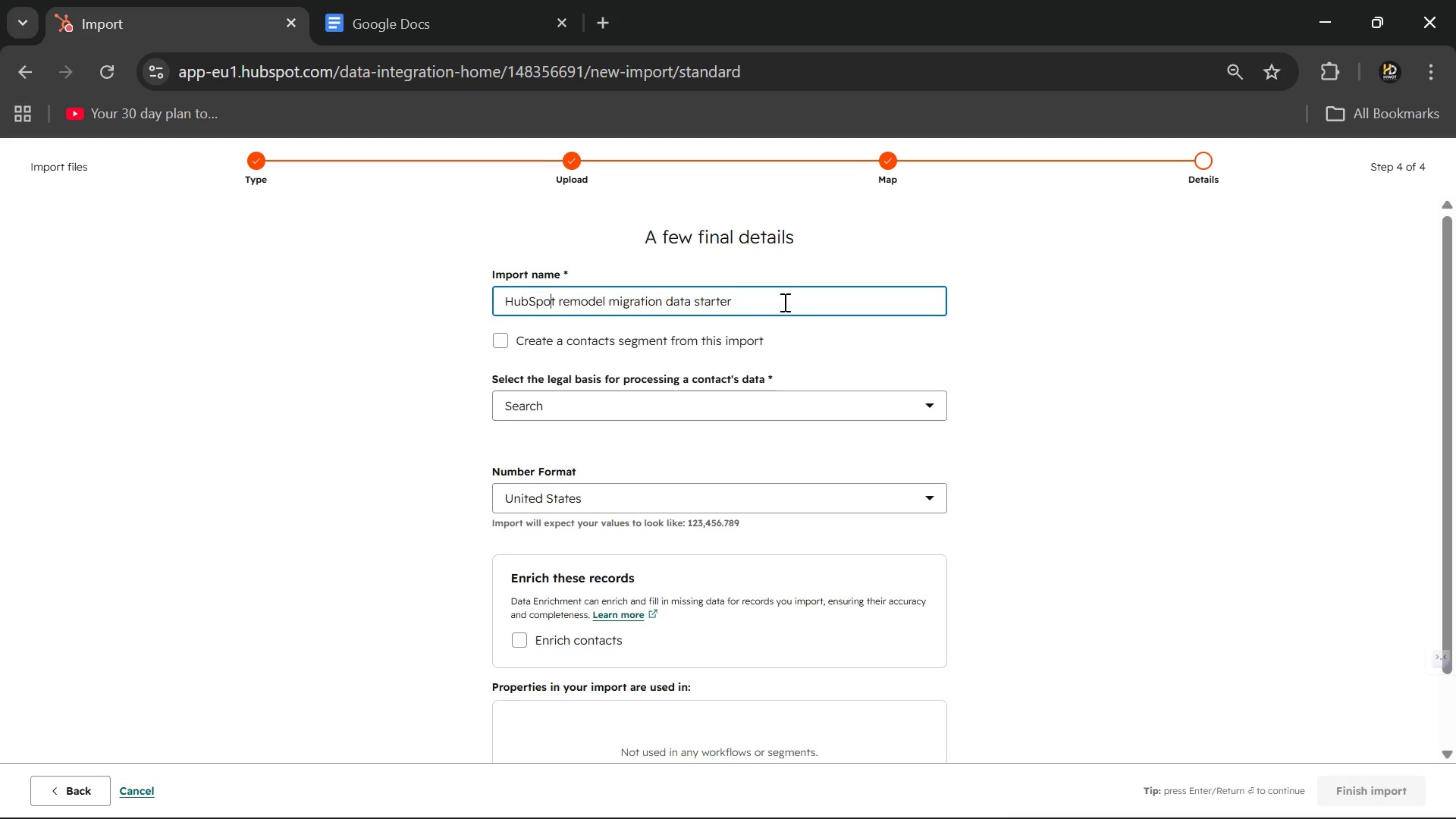 
key(ArrowRight)
 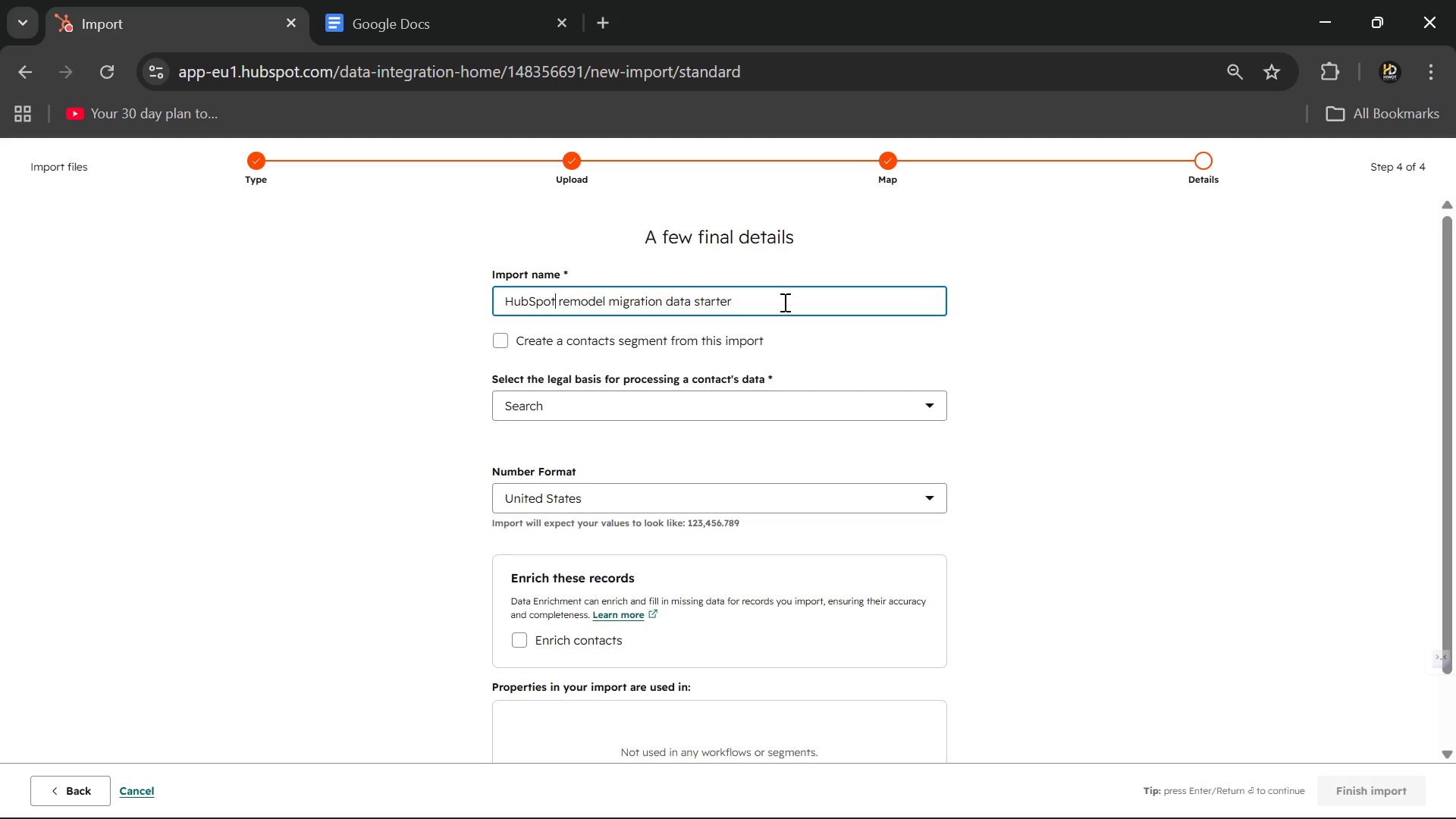 
key(ArrowRight)
 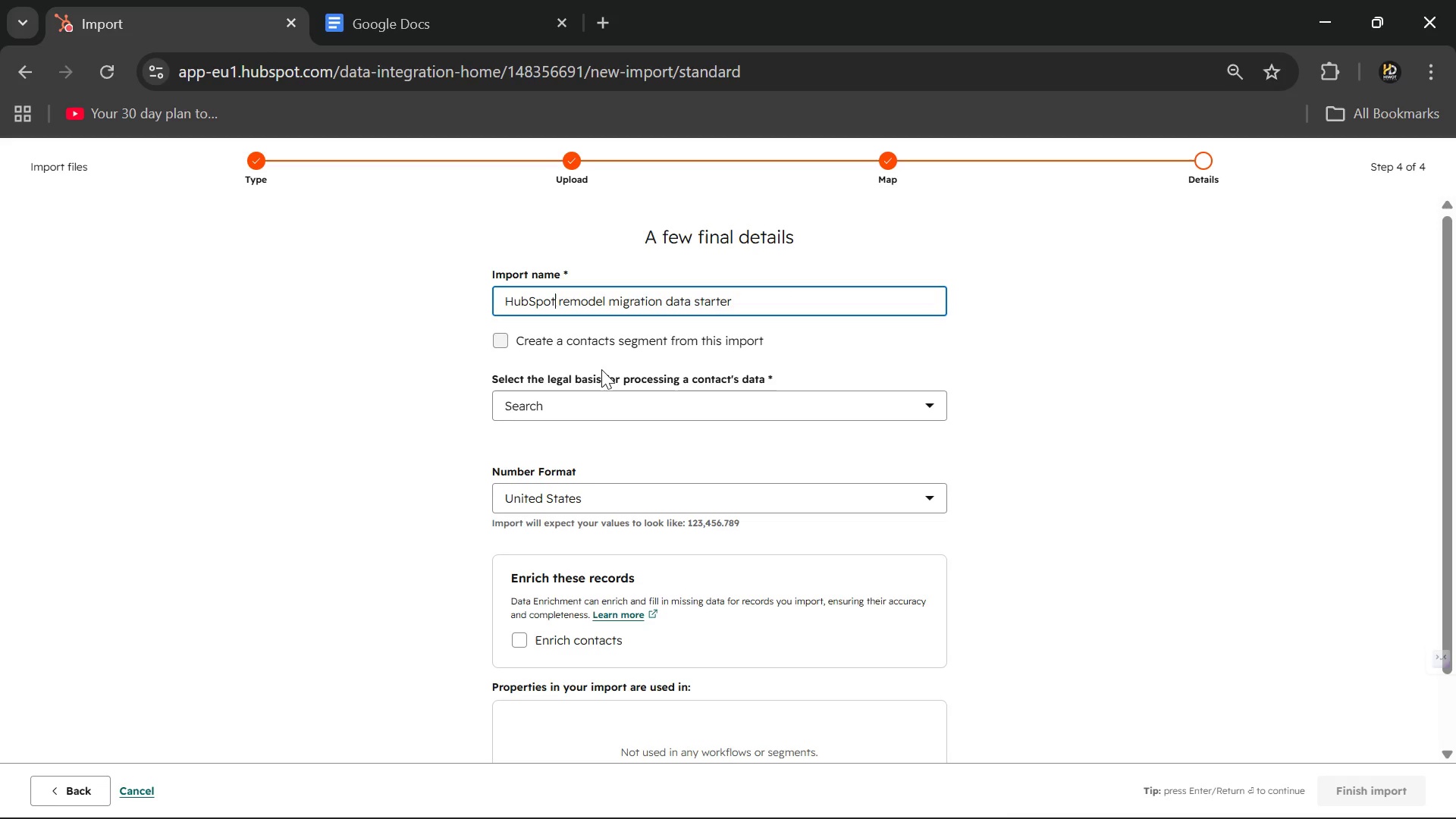 
left_click([604, 403])
 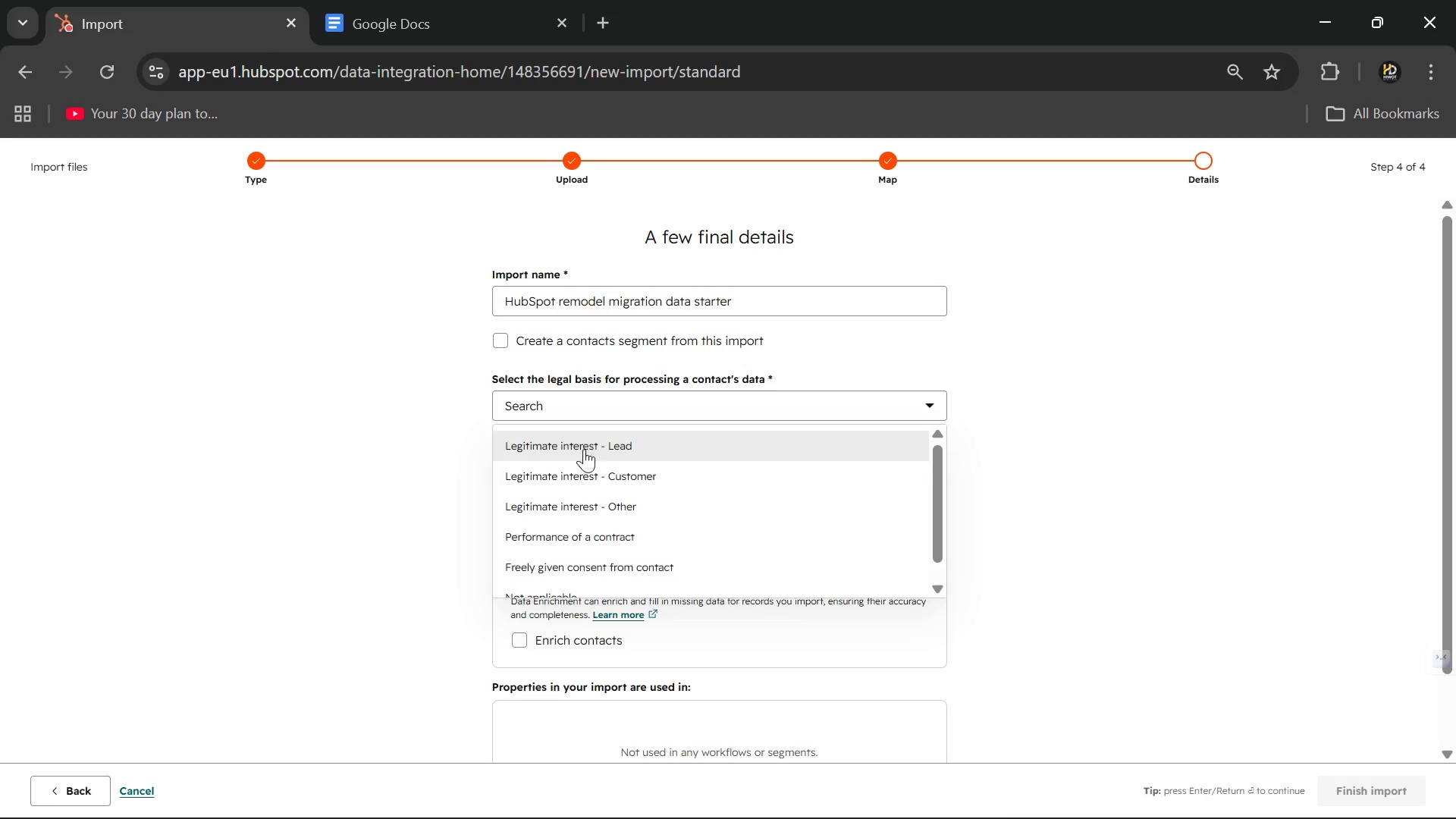 
left_click([584, 449])
 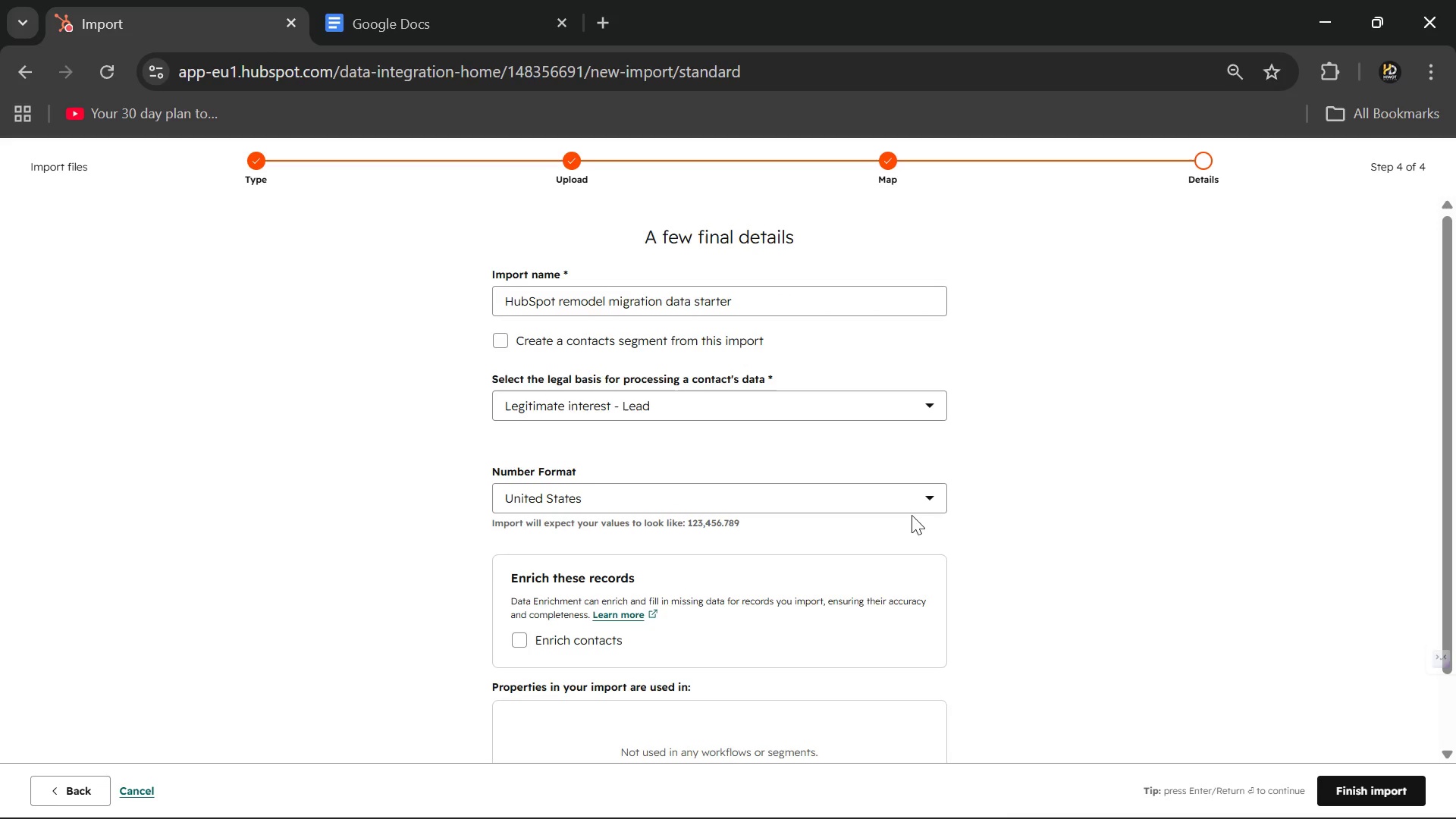 
left_click([1134, 556])
 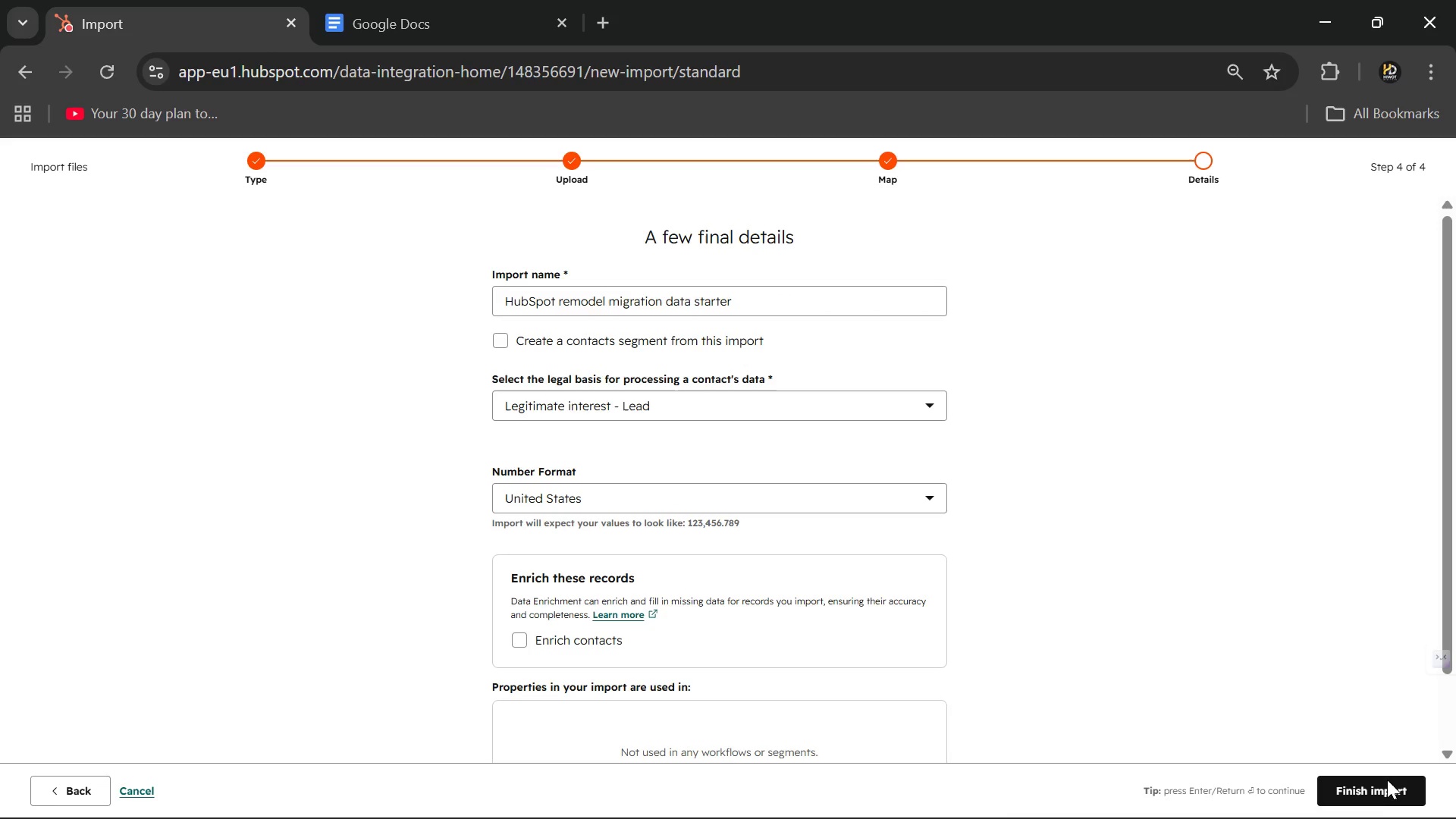 
left_click([1372, 781])
 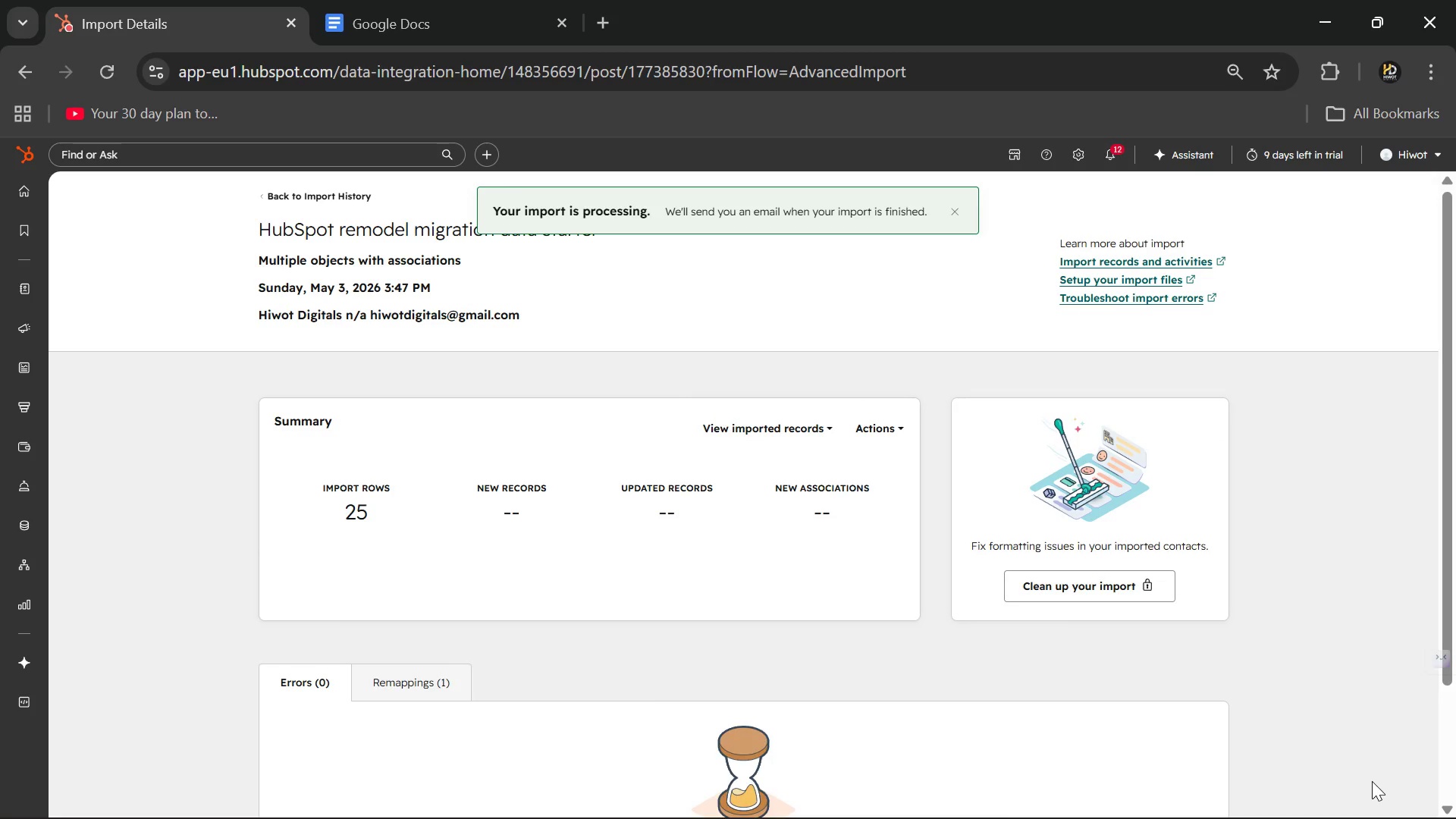 
wait(9.17)
 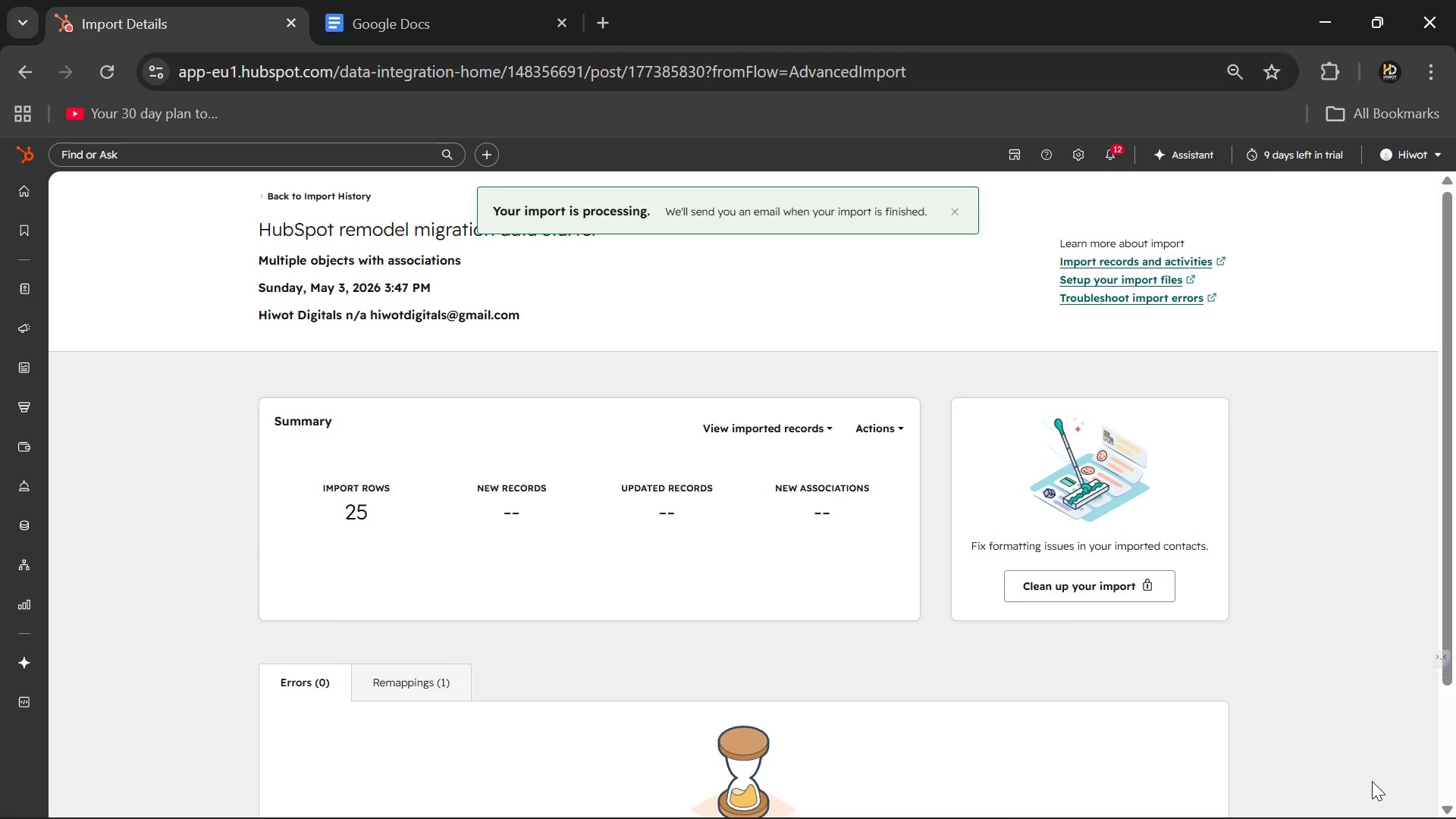 
scroll: coordinate [839, 780], scroll_direction: down, amount: 1.0
 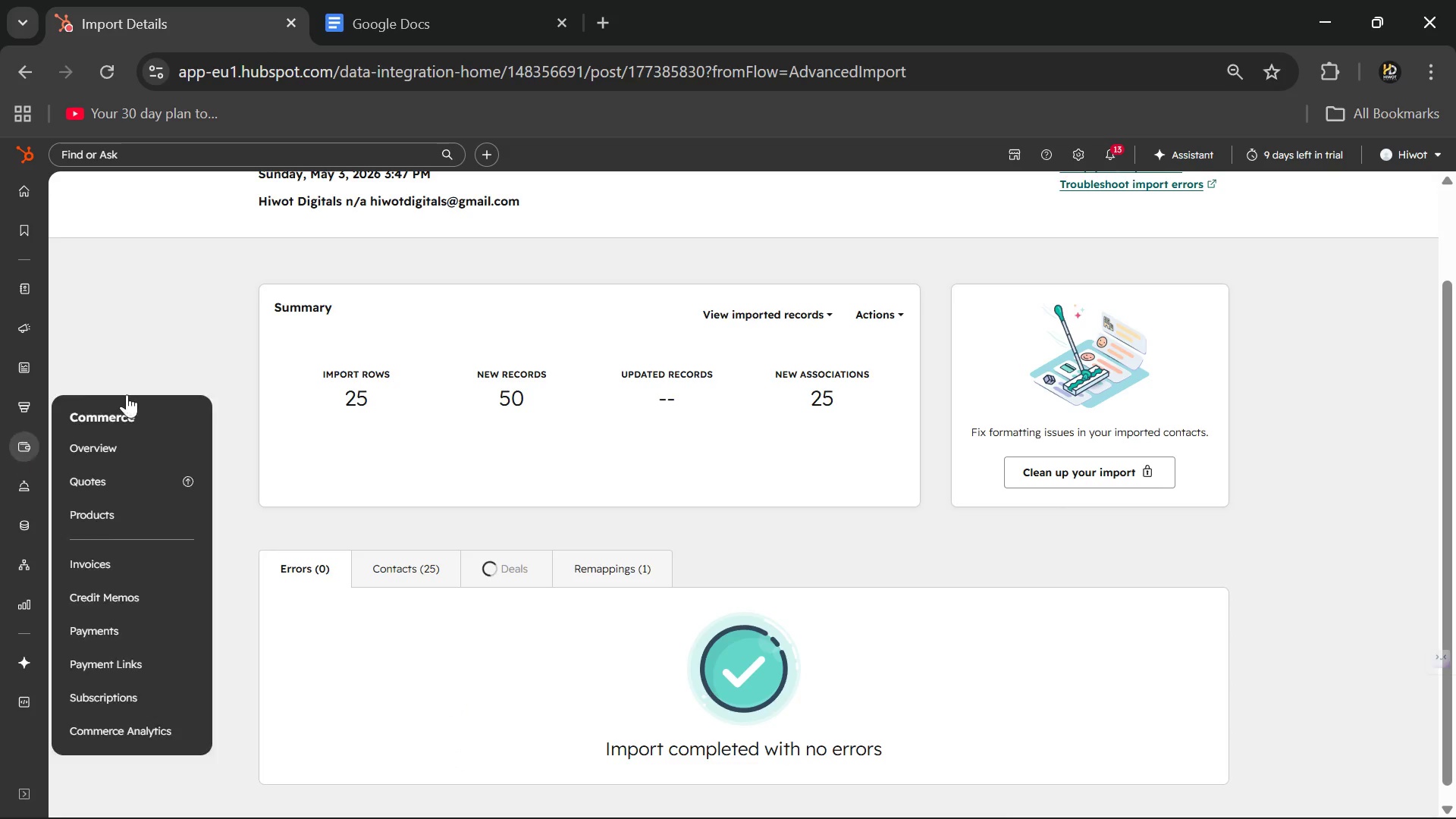 
wait(13.42)
 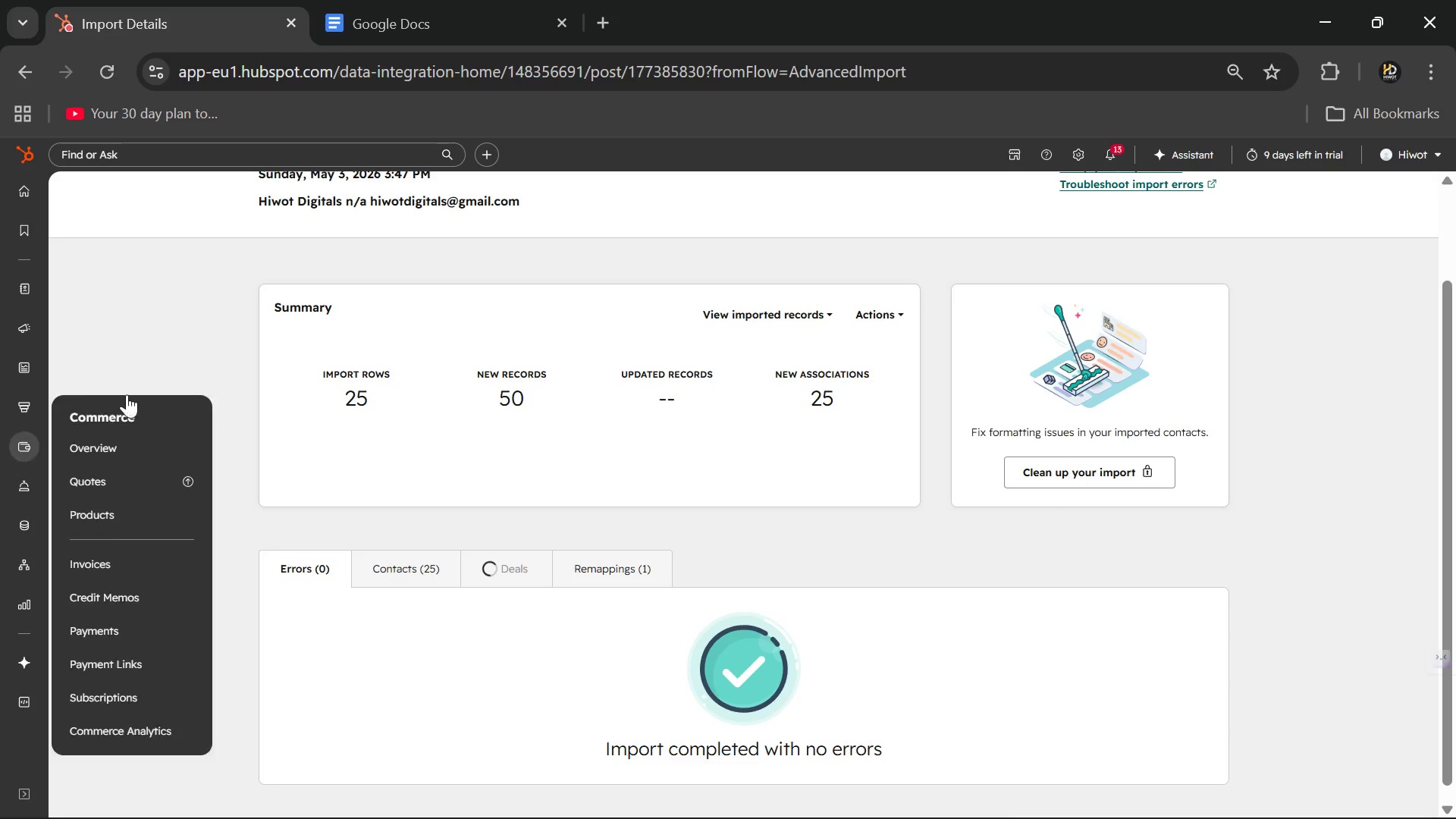 
mouse_move([50, 291])
 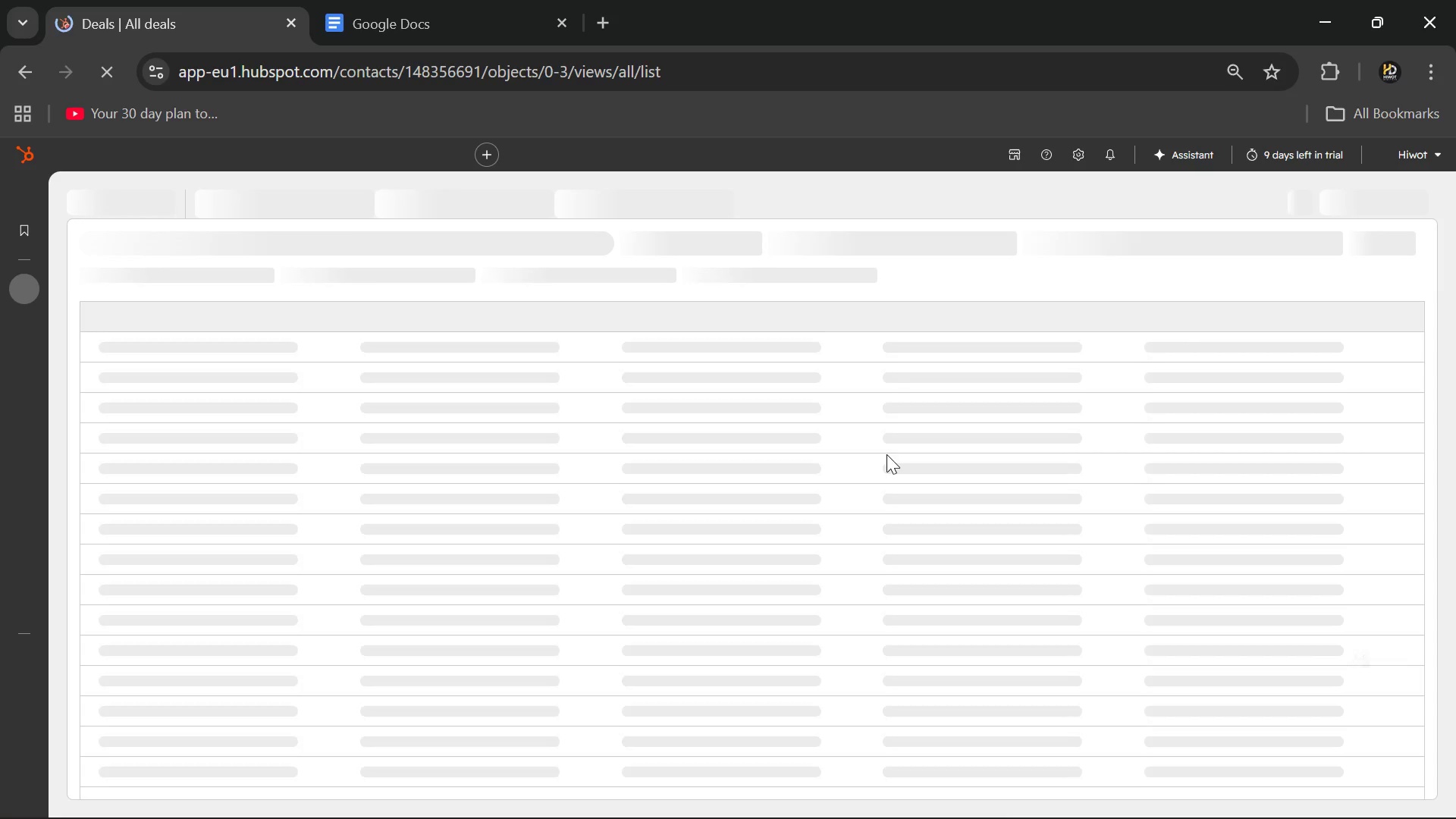 
wait(8.02)
 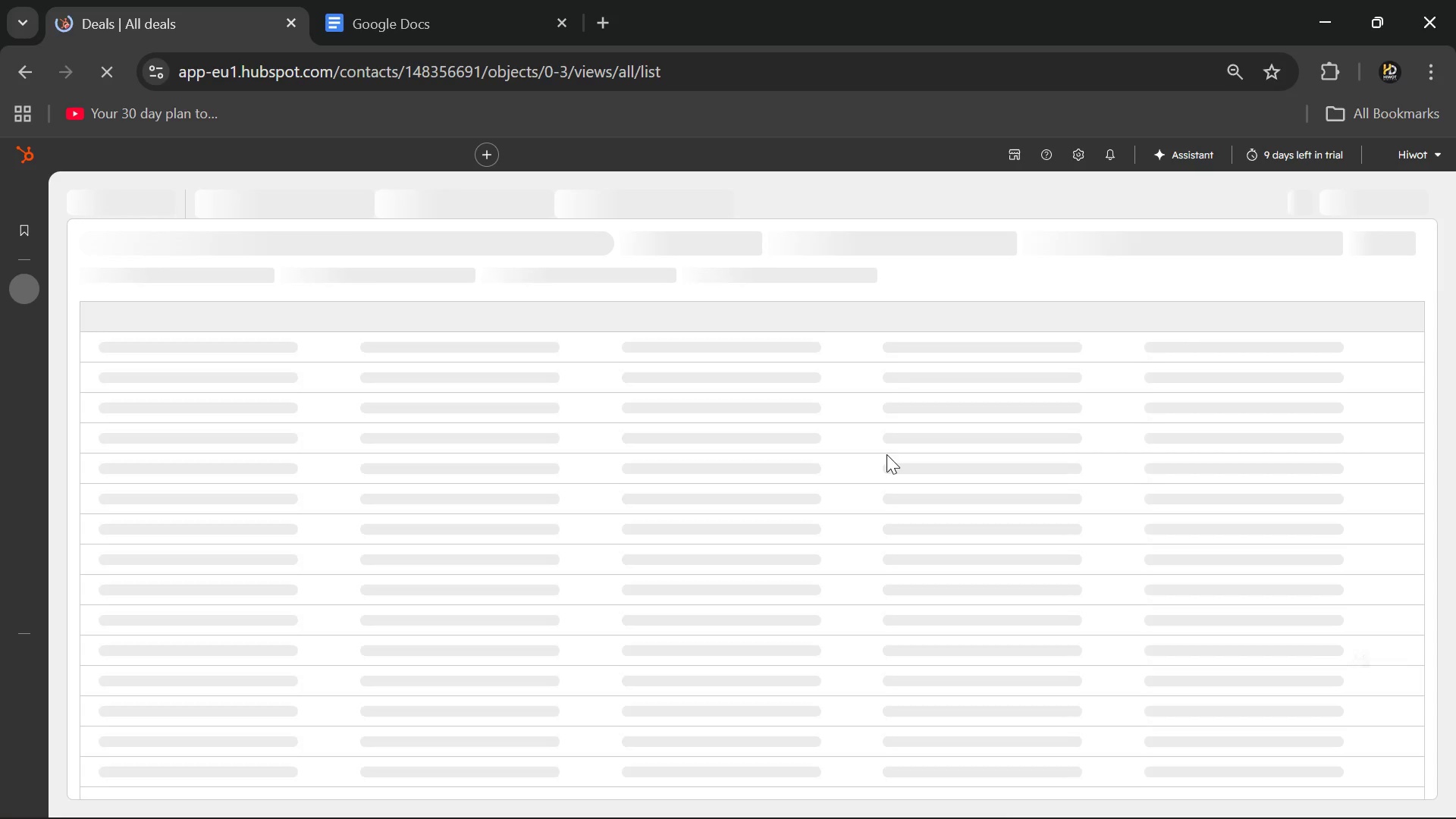 
left_click([284, 312])
 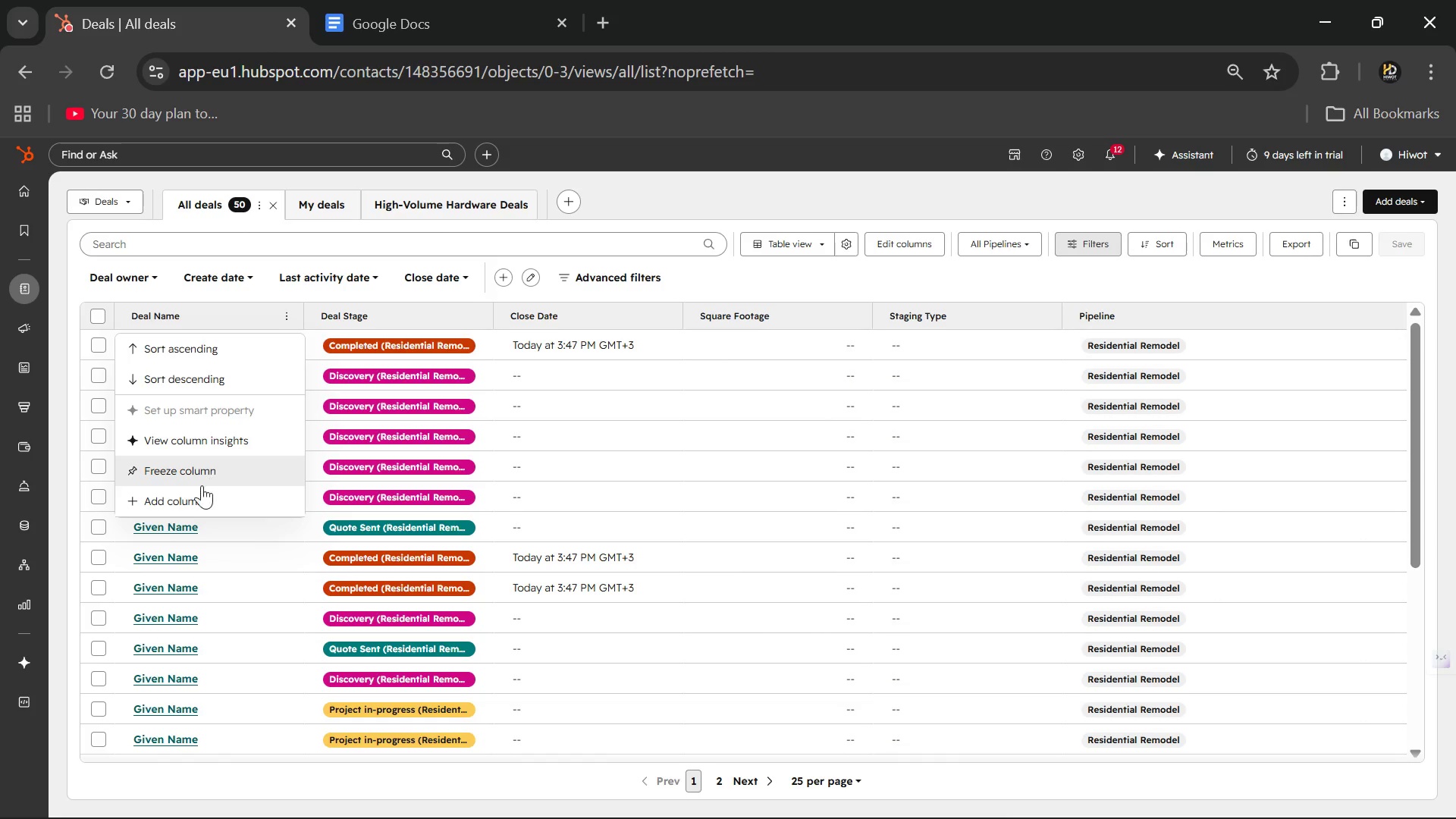 
scroll: coordinate [220, 452], scroll_direction: down, amount: 1.0
 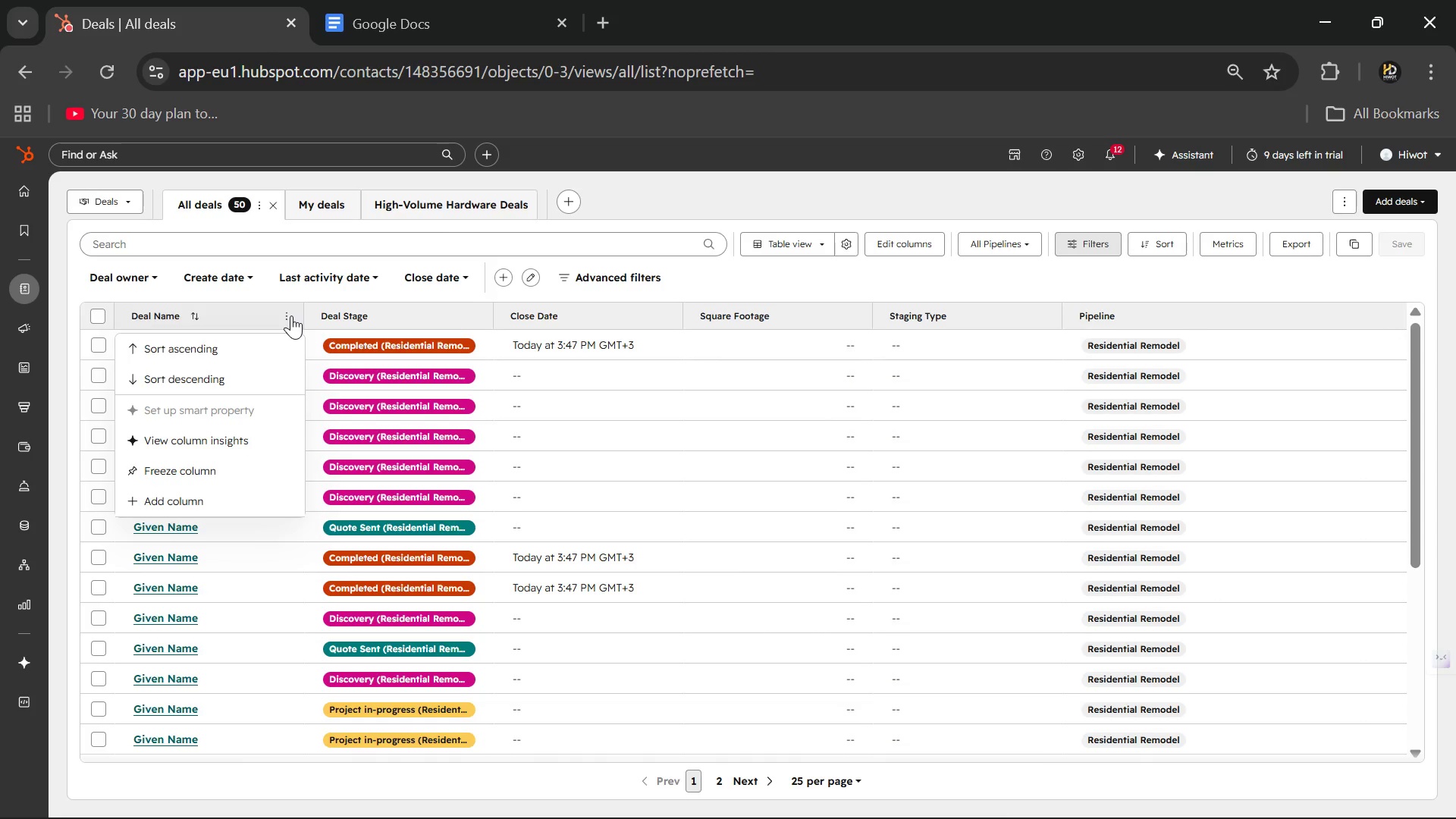 
left_click([290, 316])
 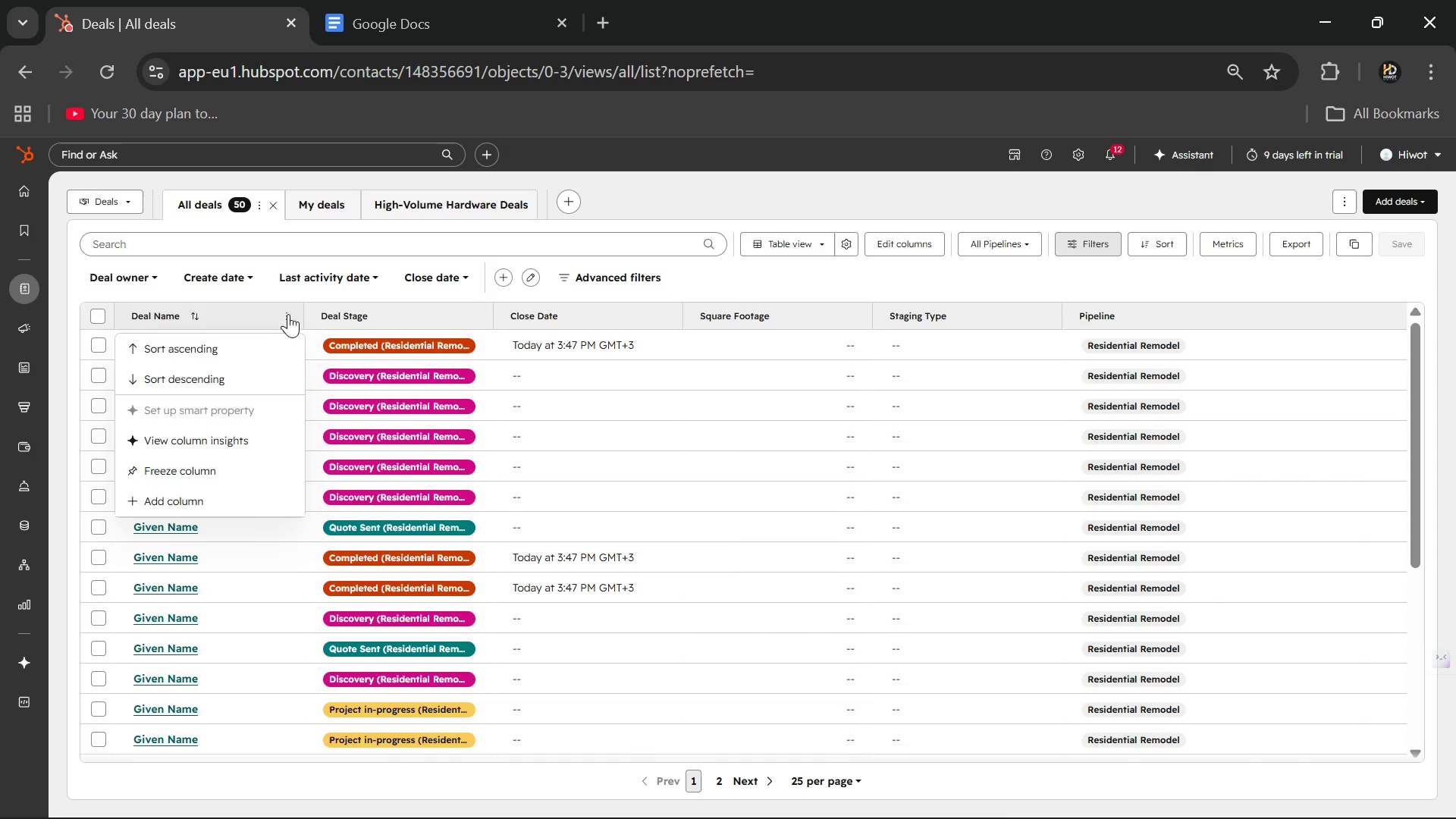 
scroll: coordinate [445, 366], scroll_direction: up, amount: 6.0
 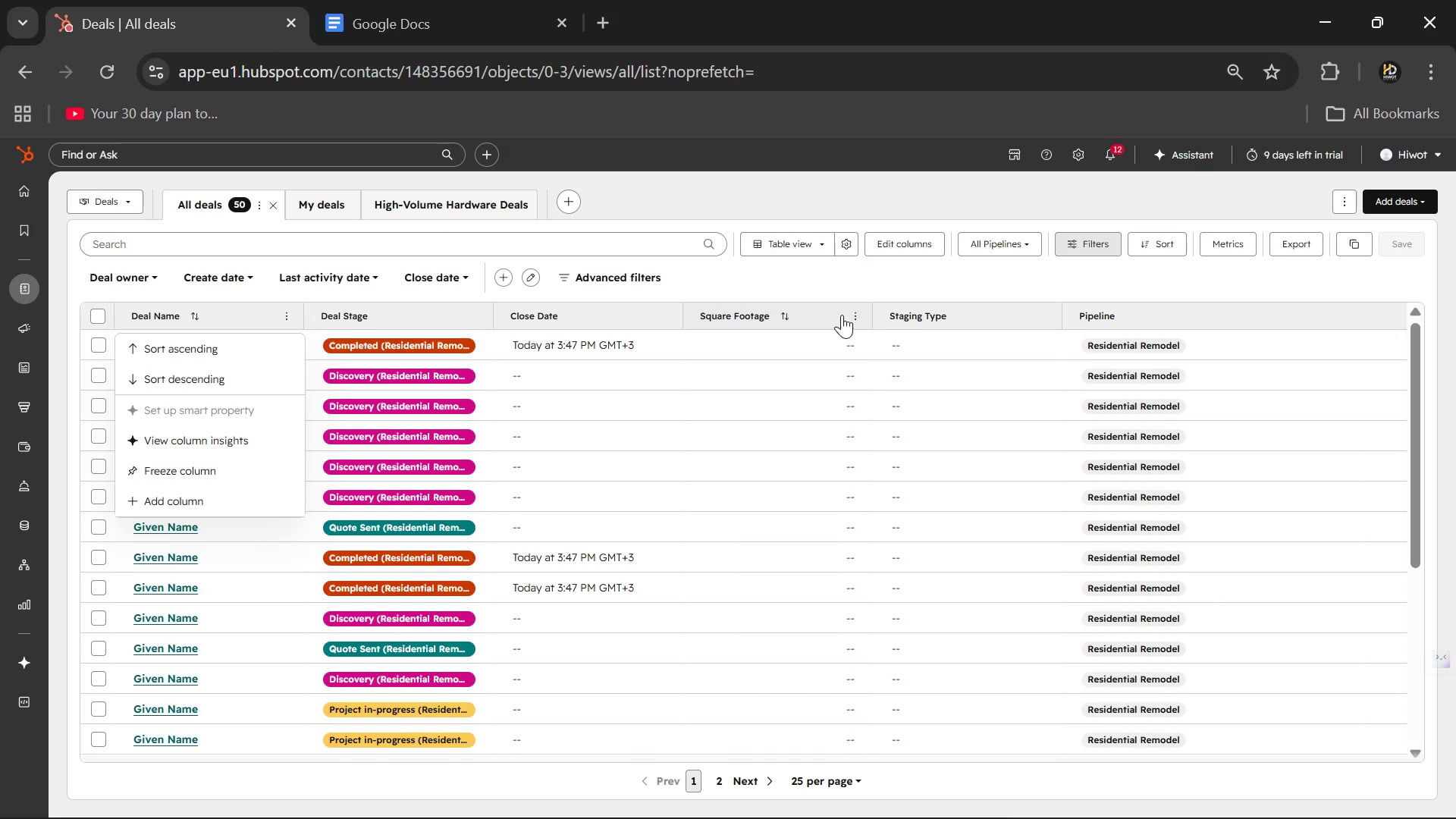 
scroll: coordinate [830, 329], scroll_direction: down, amount: 4.0
 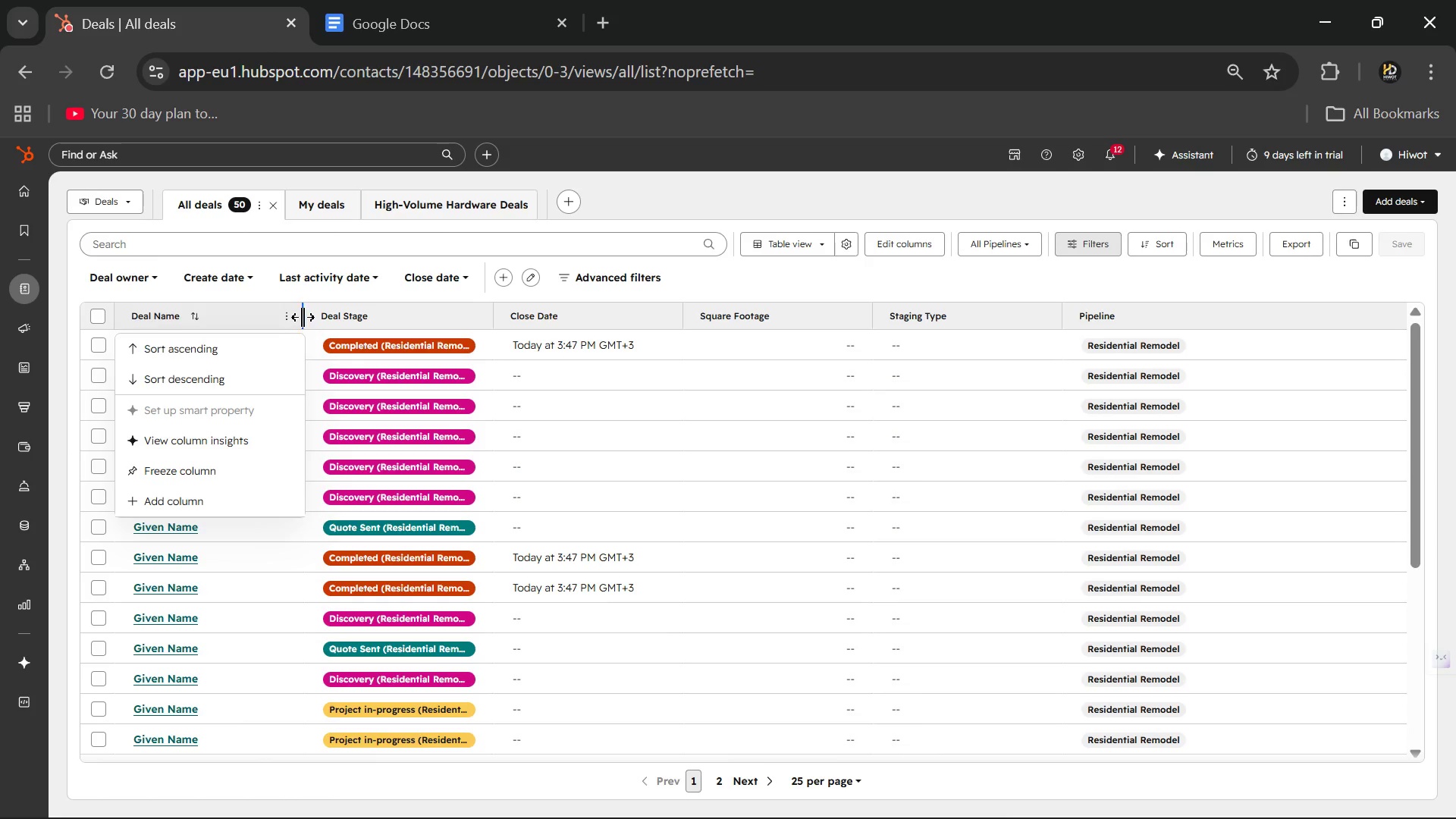 
left_click([290, 312])
 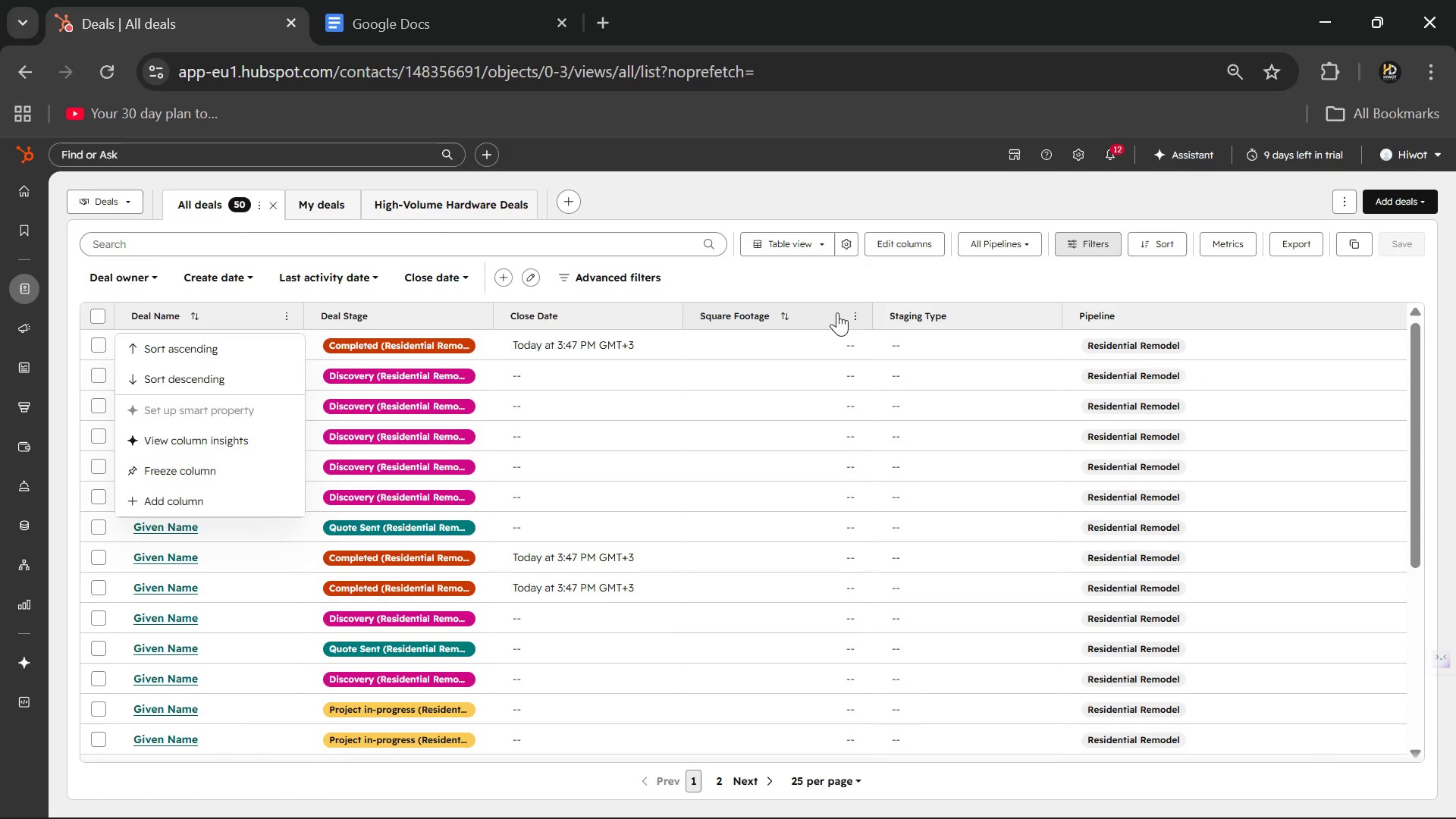 
left_click([861, 314])
 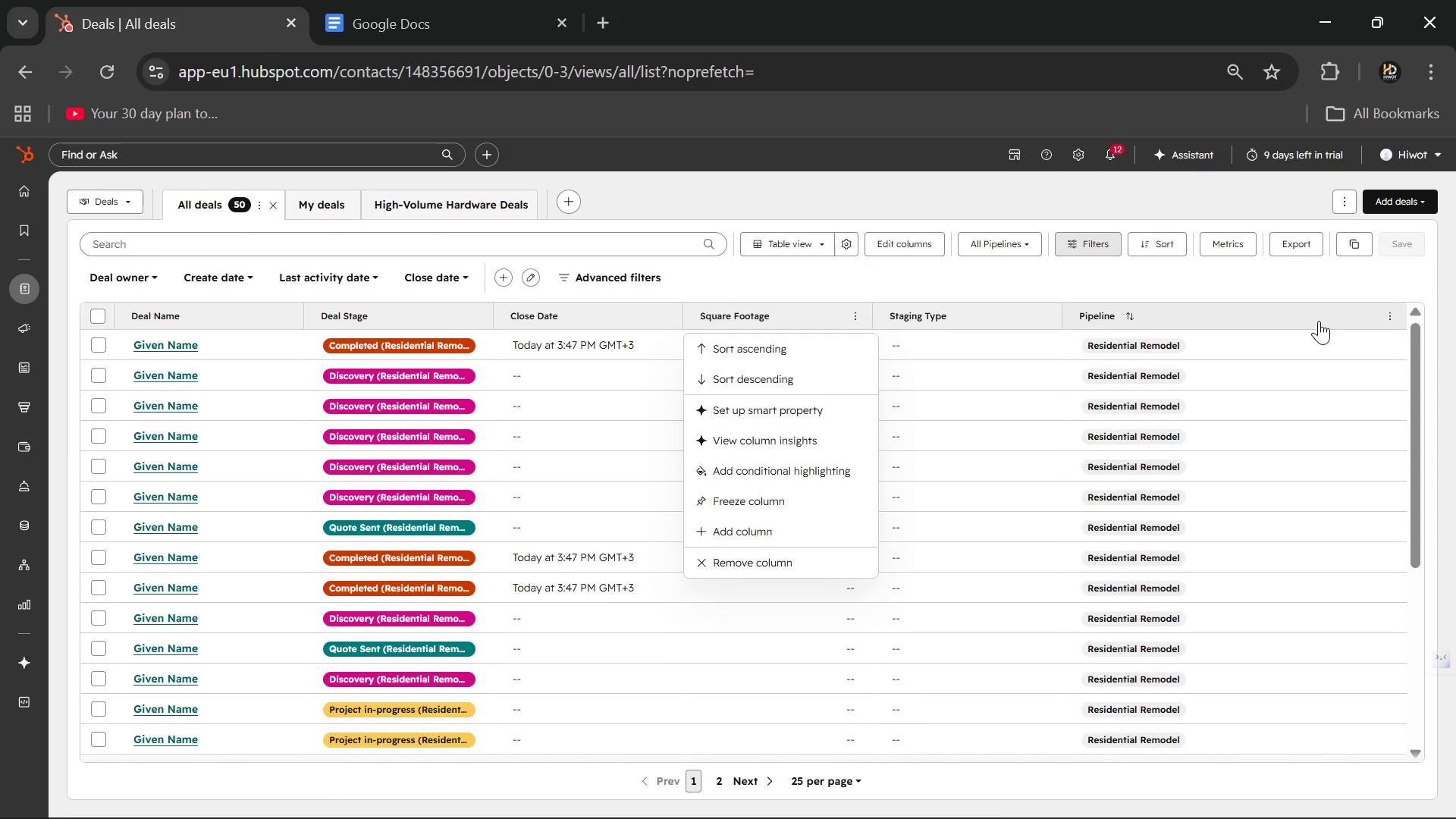 
left_click([1173, 262])
 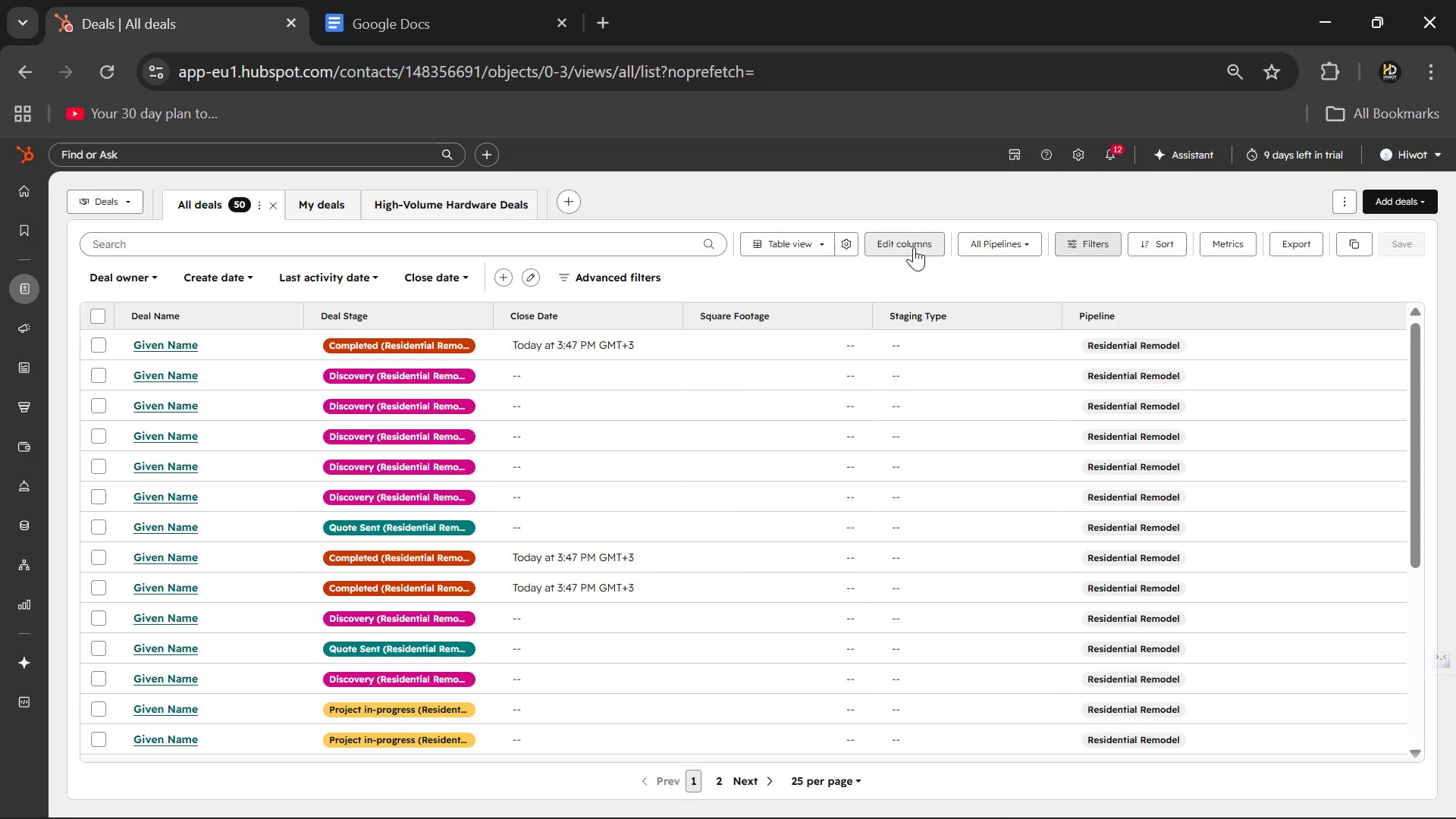 
left_click([905, 243])
 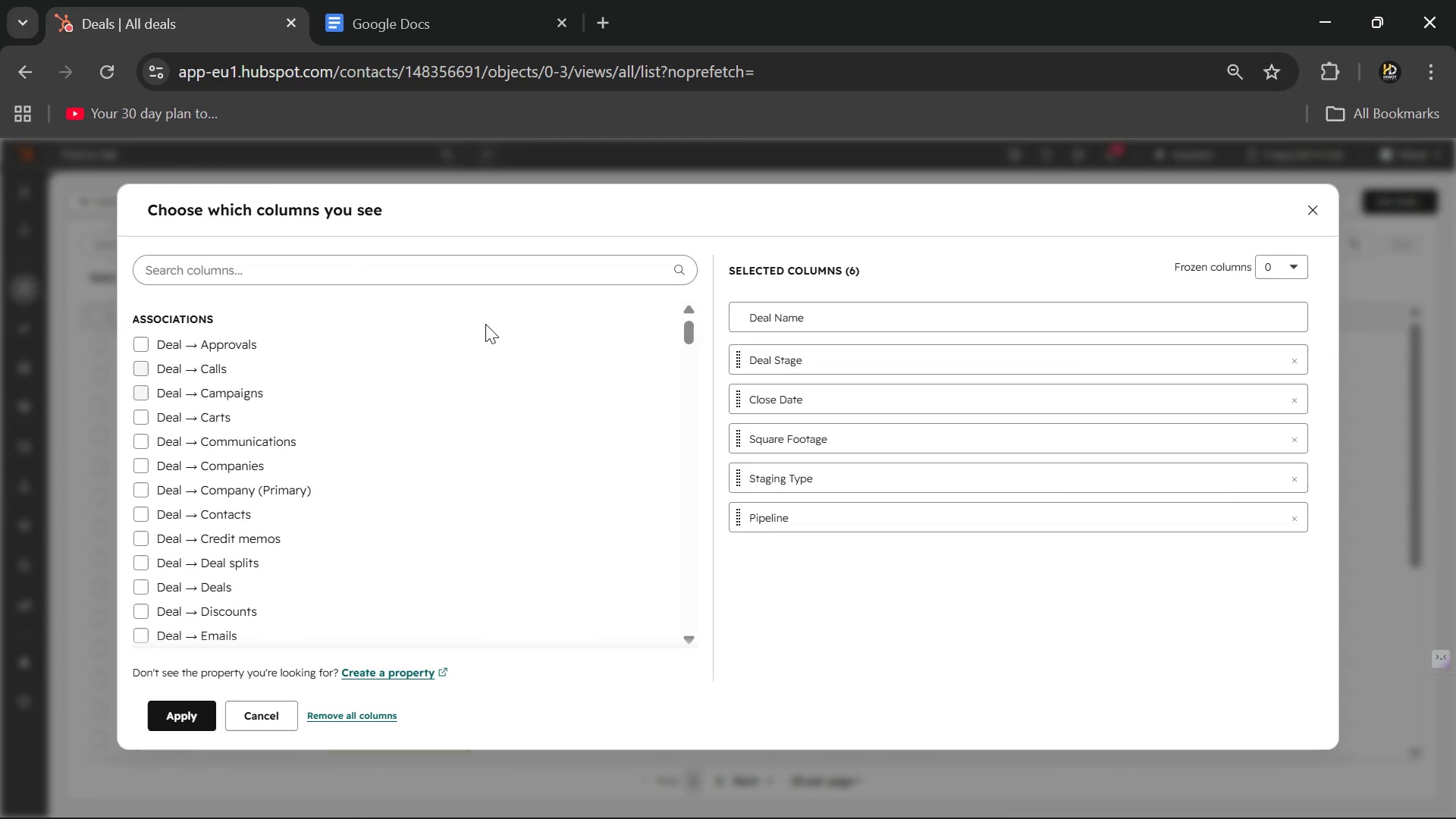 
left_click([374, 272])
 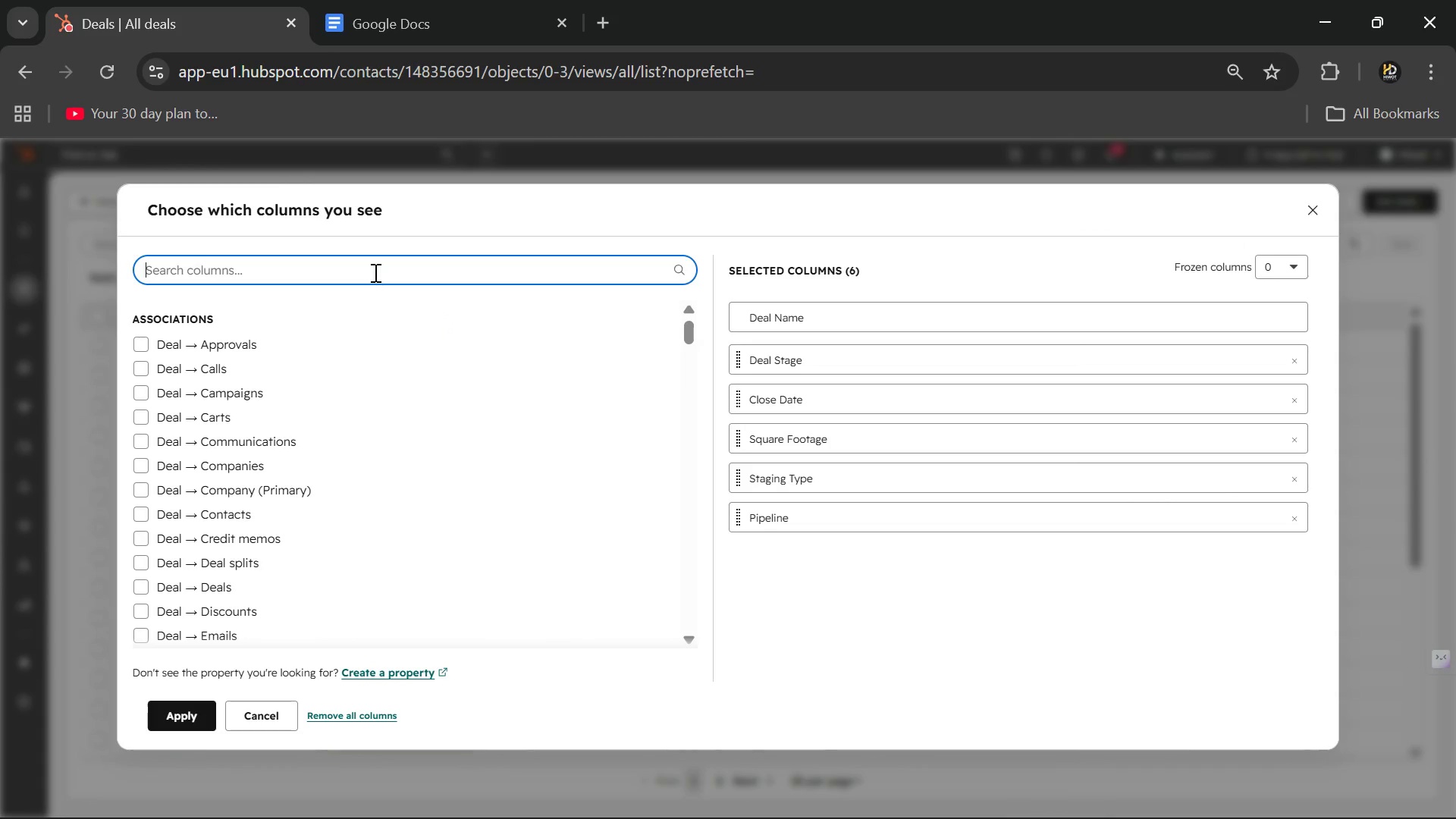 
type(First nam)
key(Backspace)
key(Backspace)
key(Backspace)
type(Name )
 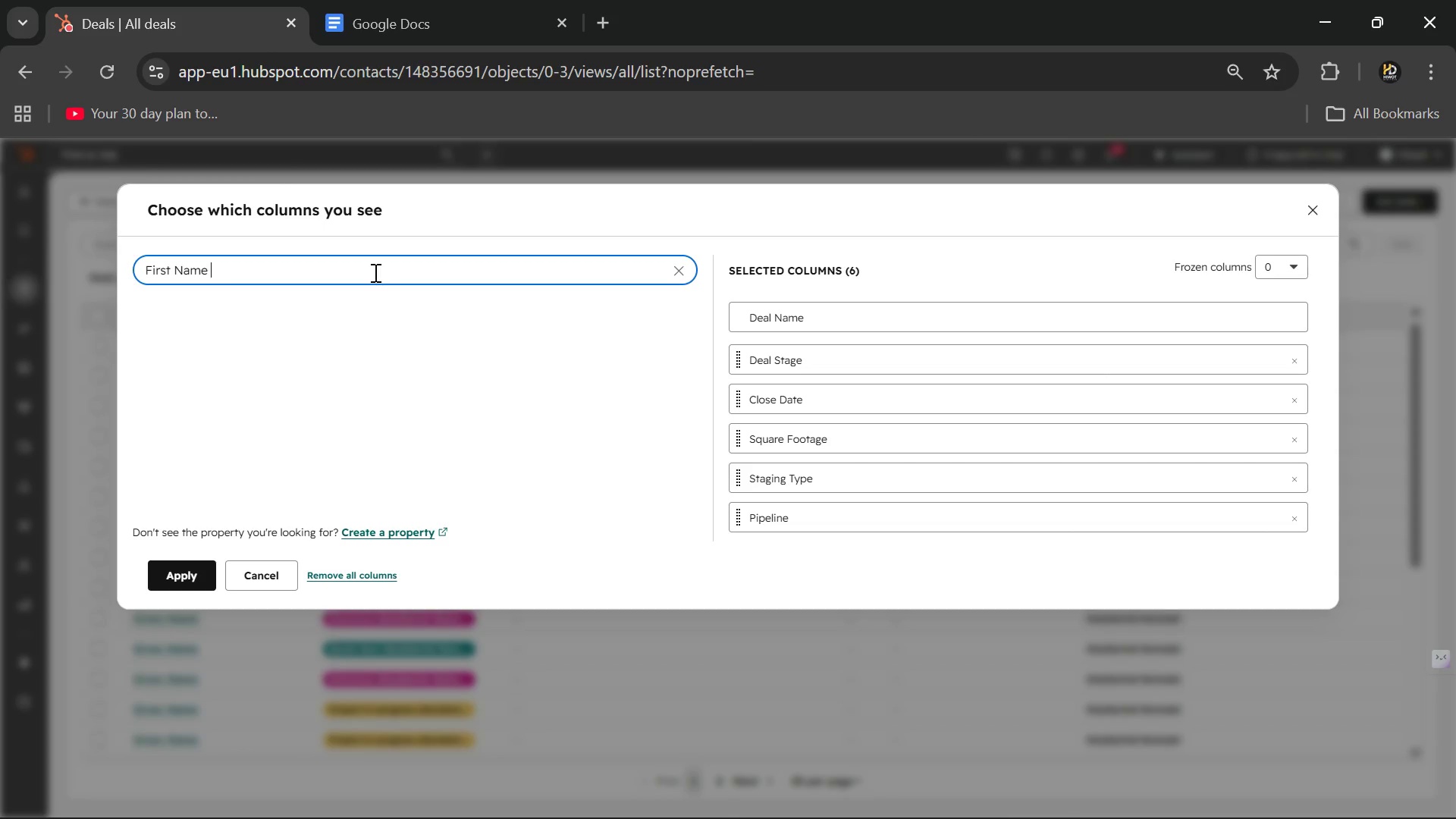 
key(Enter)
 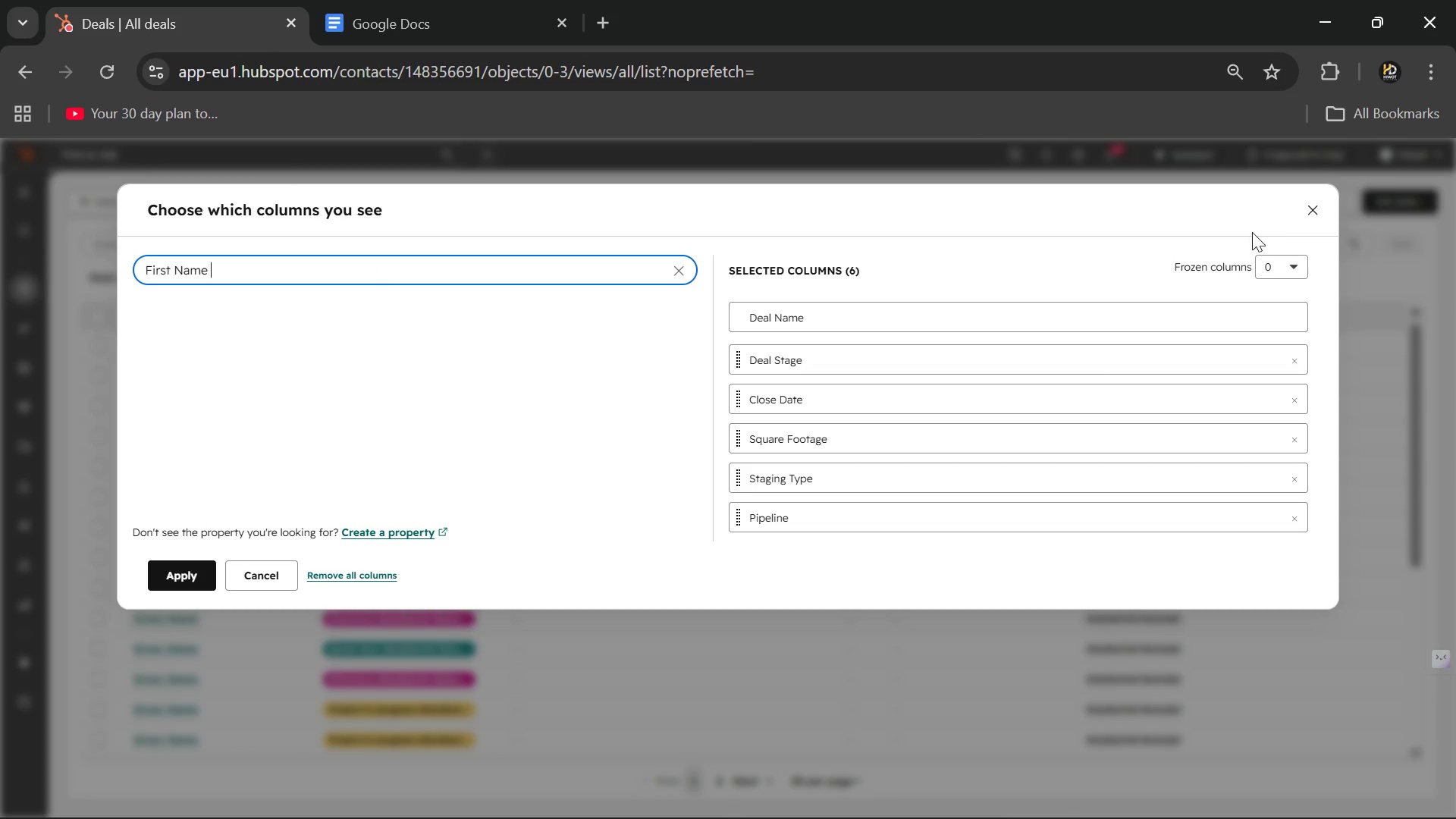 
left_click([1315, 211])
 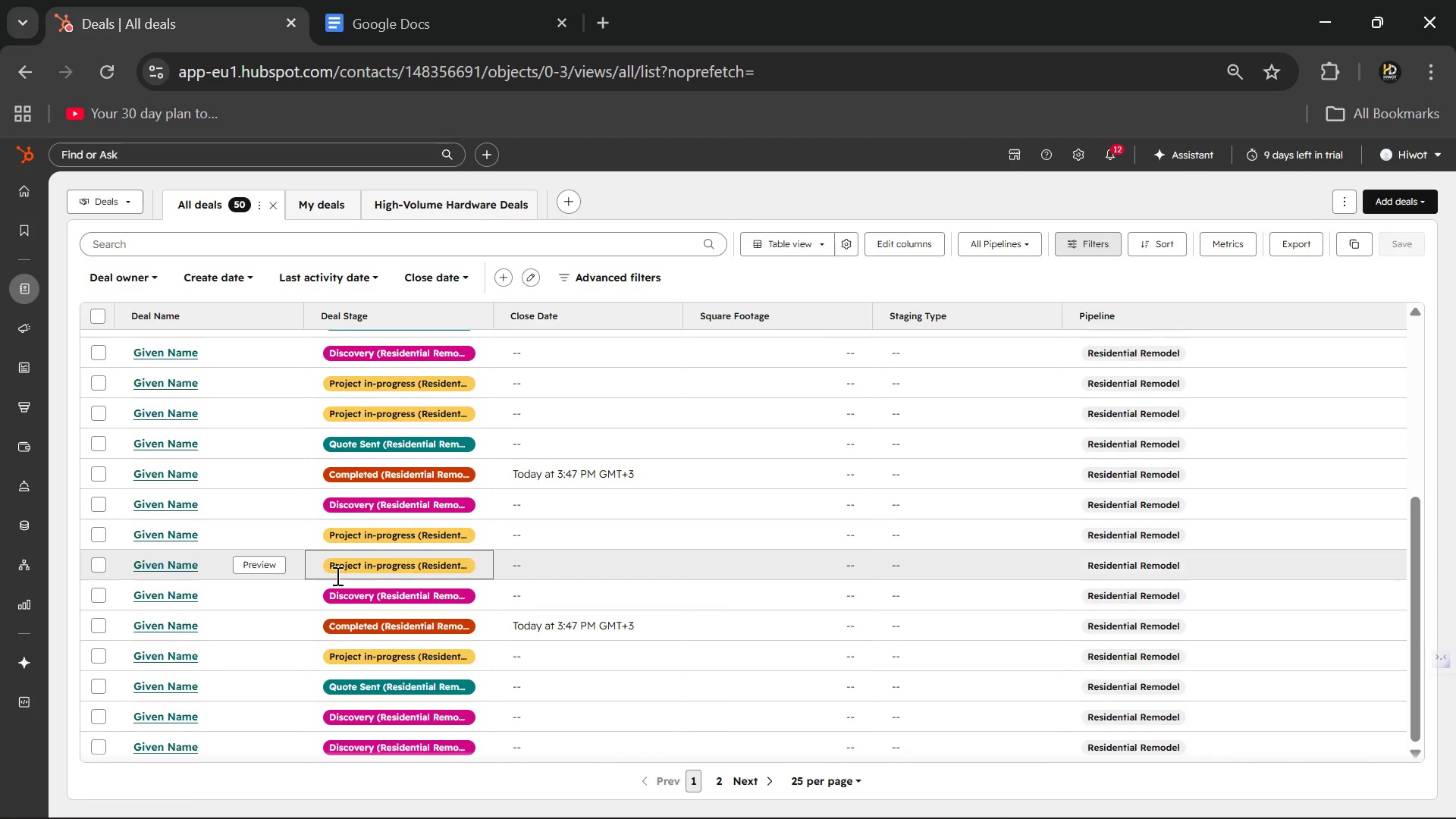 
wait(7.45)
 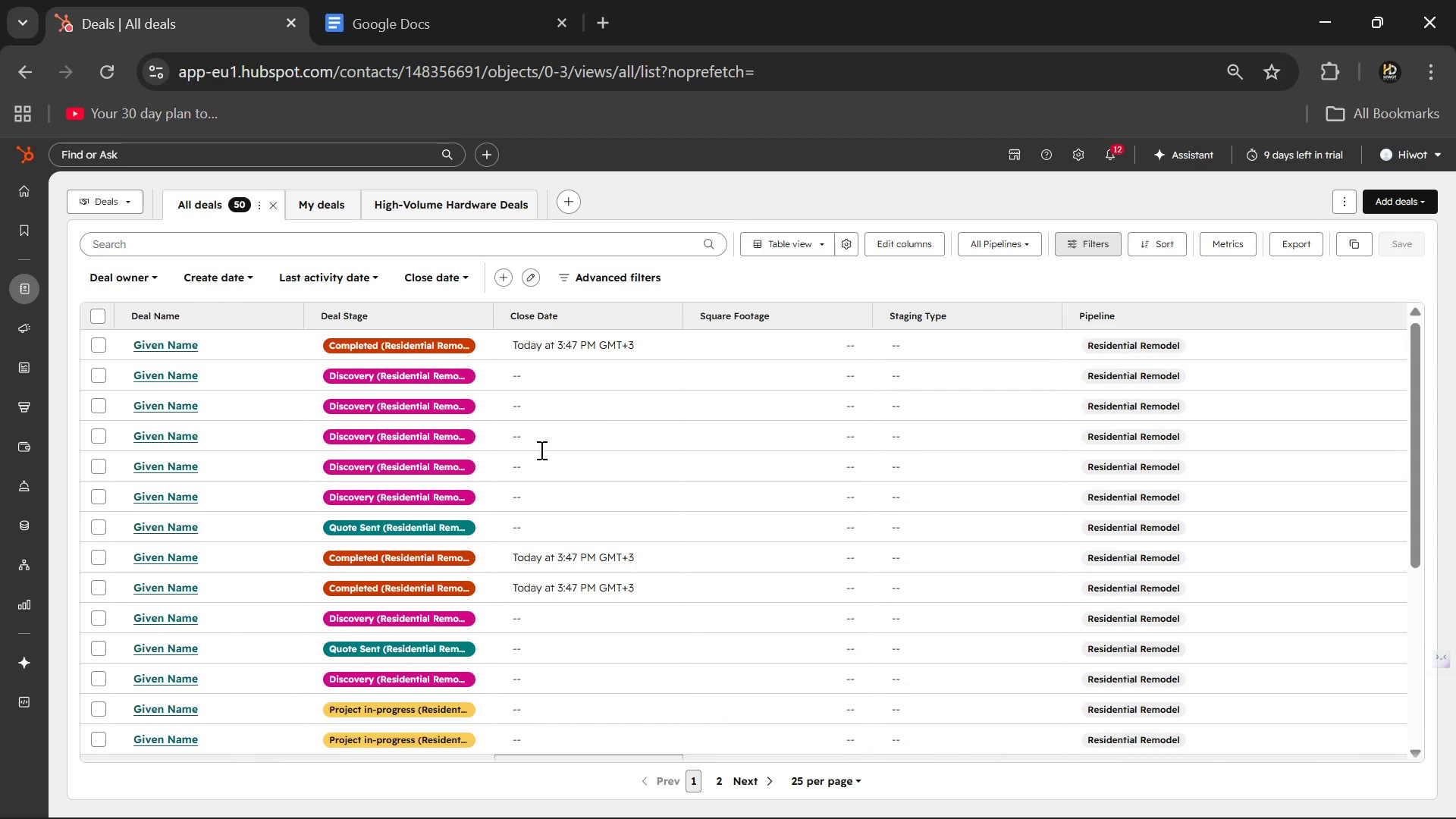 
left_click([97, 312])
 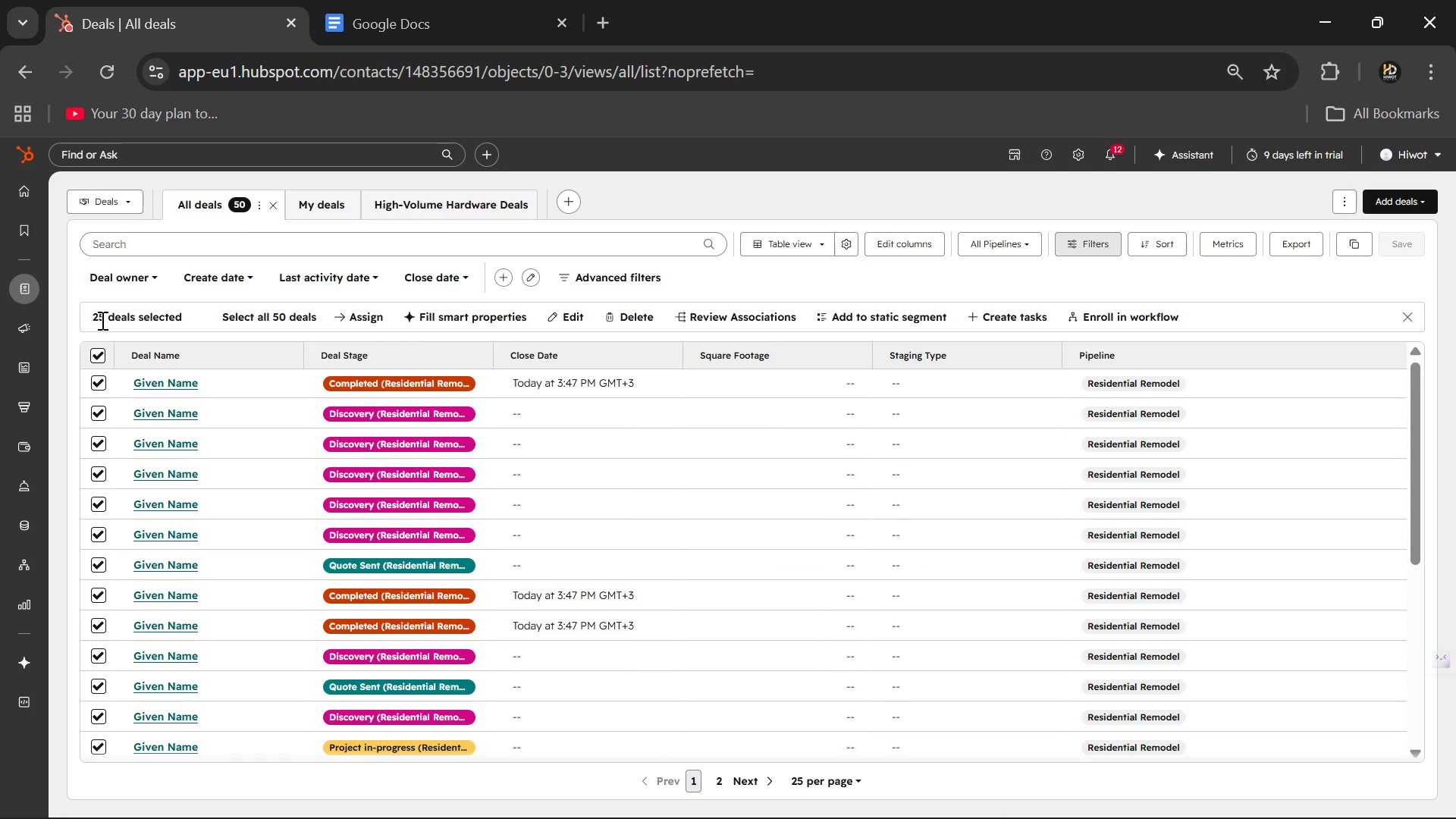 
left_click([99, 357])
 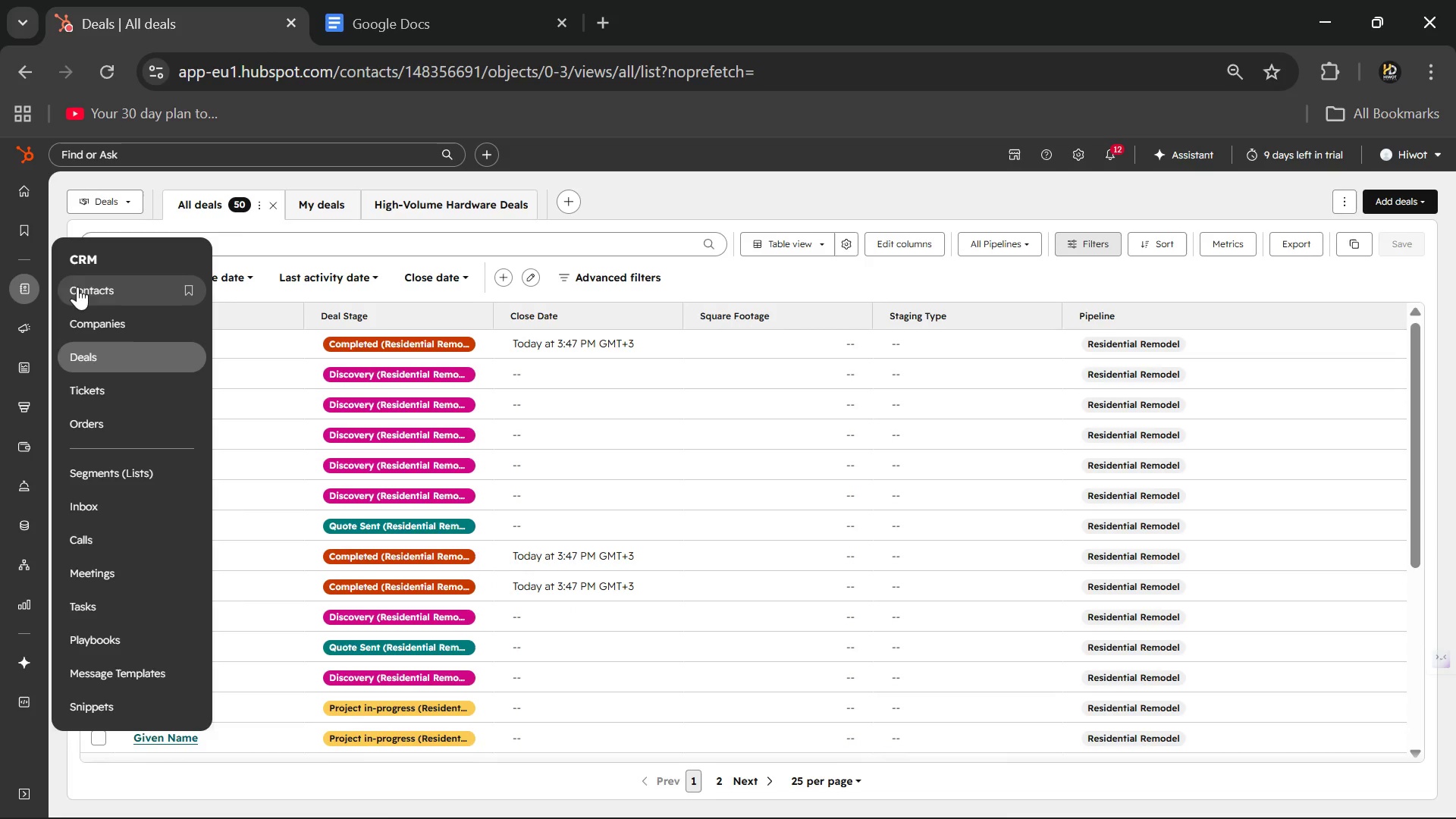 
left_click([85, 289])
 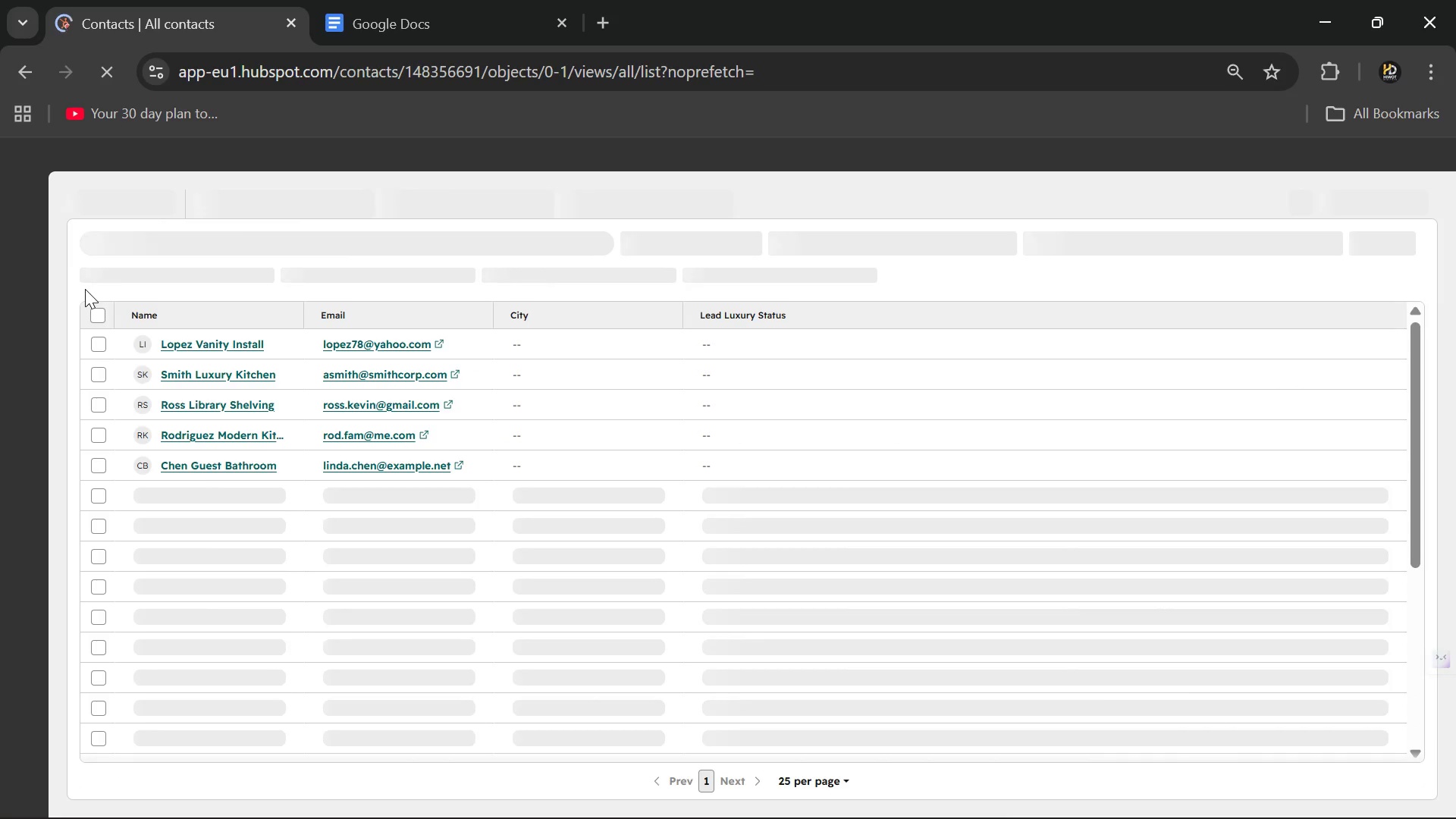 
wait(8.44)
 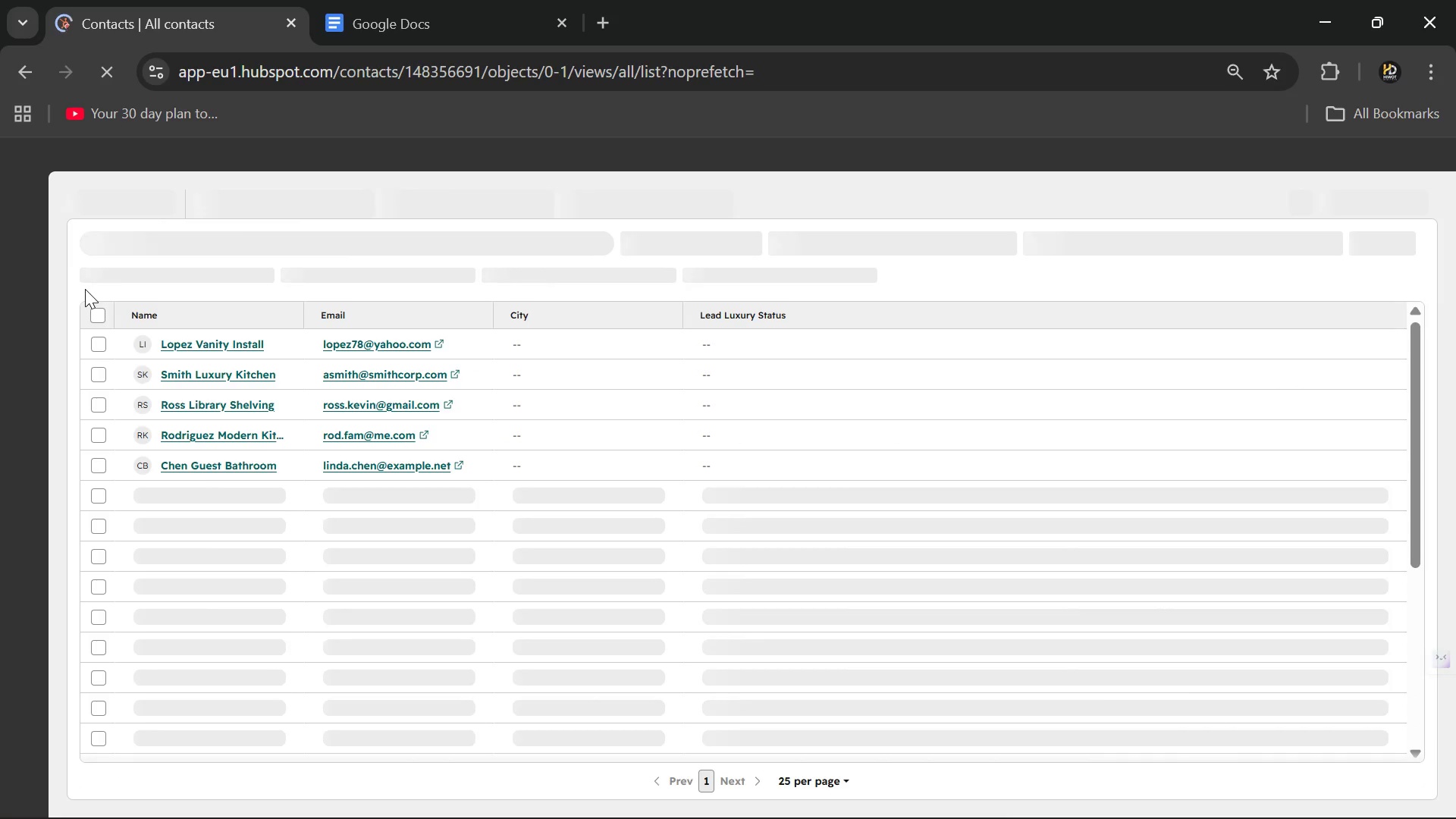 
key(Unknown)
 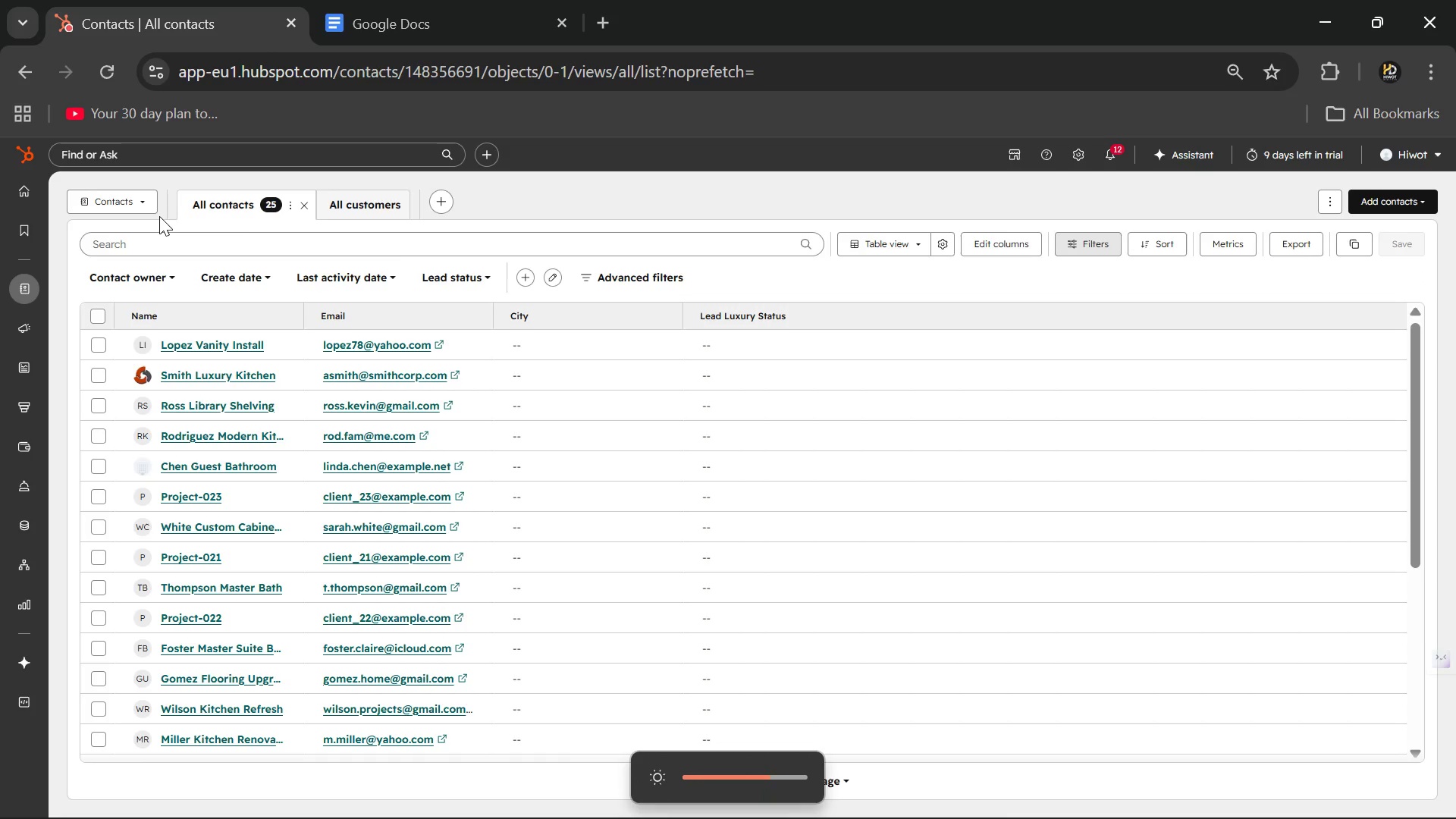 
key(Mute)
 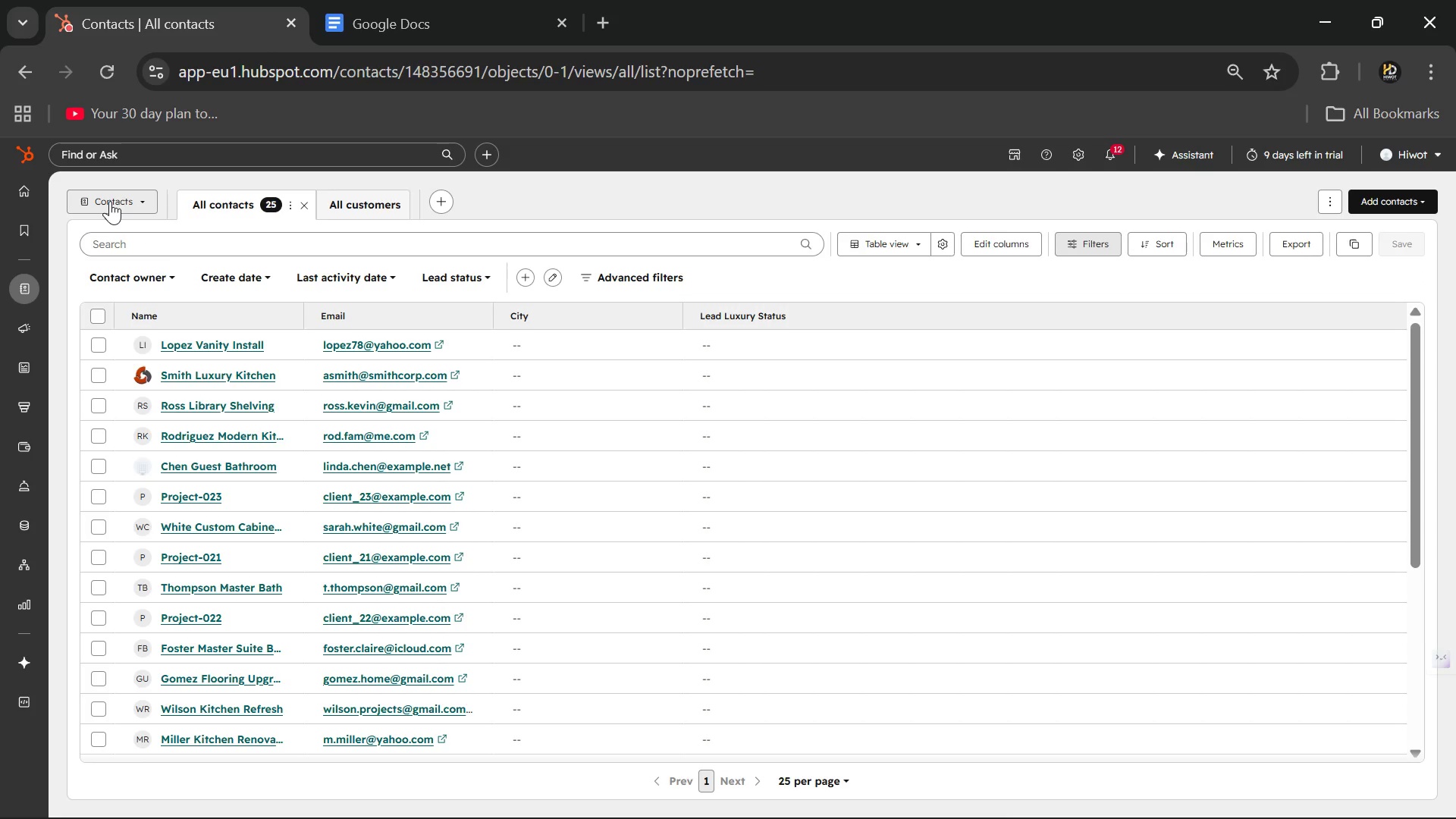 
left_click([110, 201])
 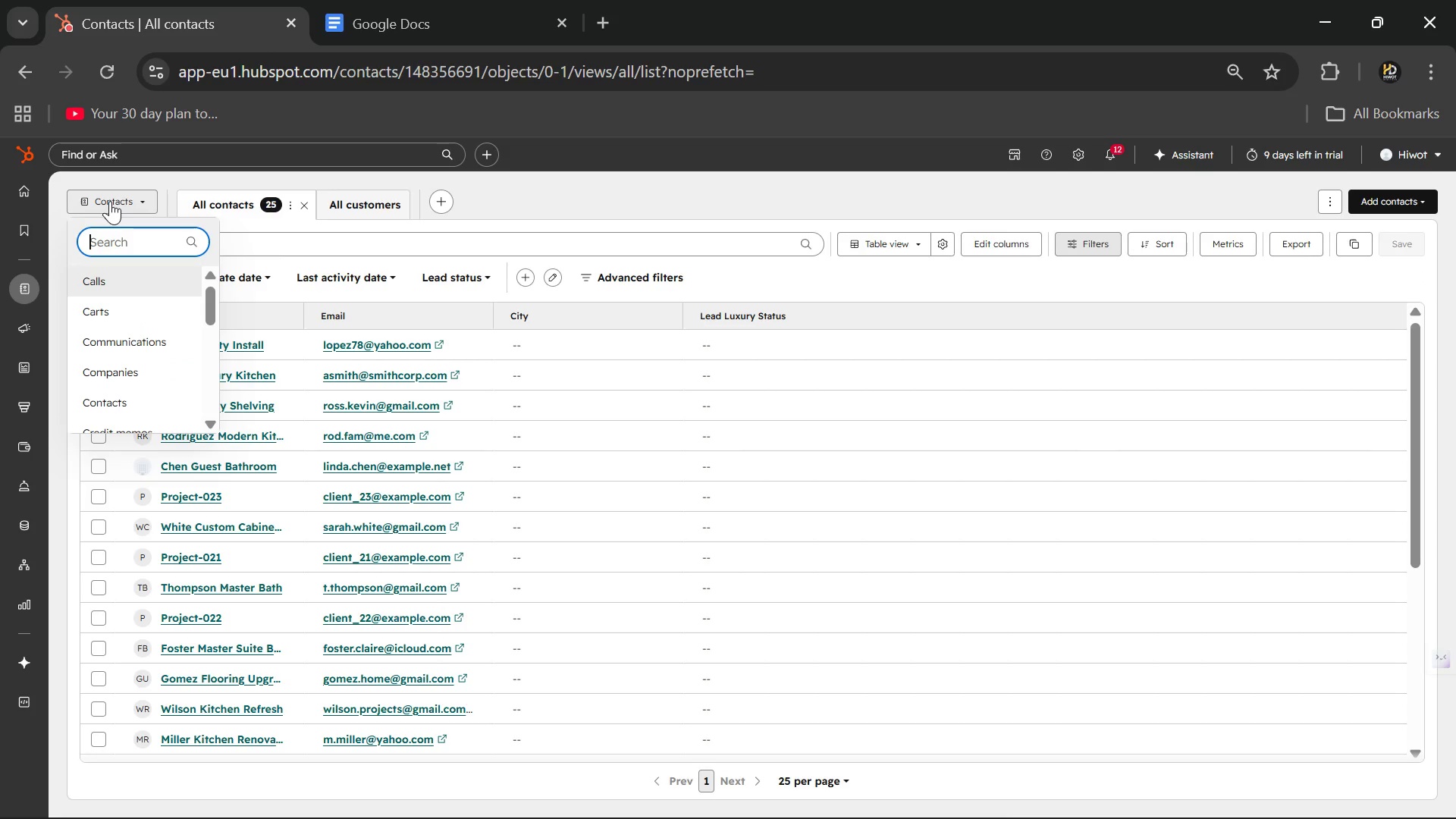 
left_click([110, 201])
 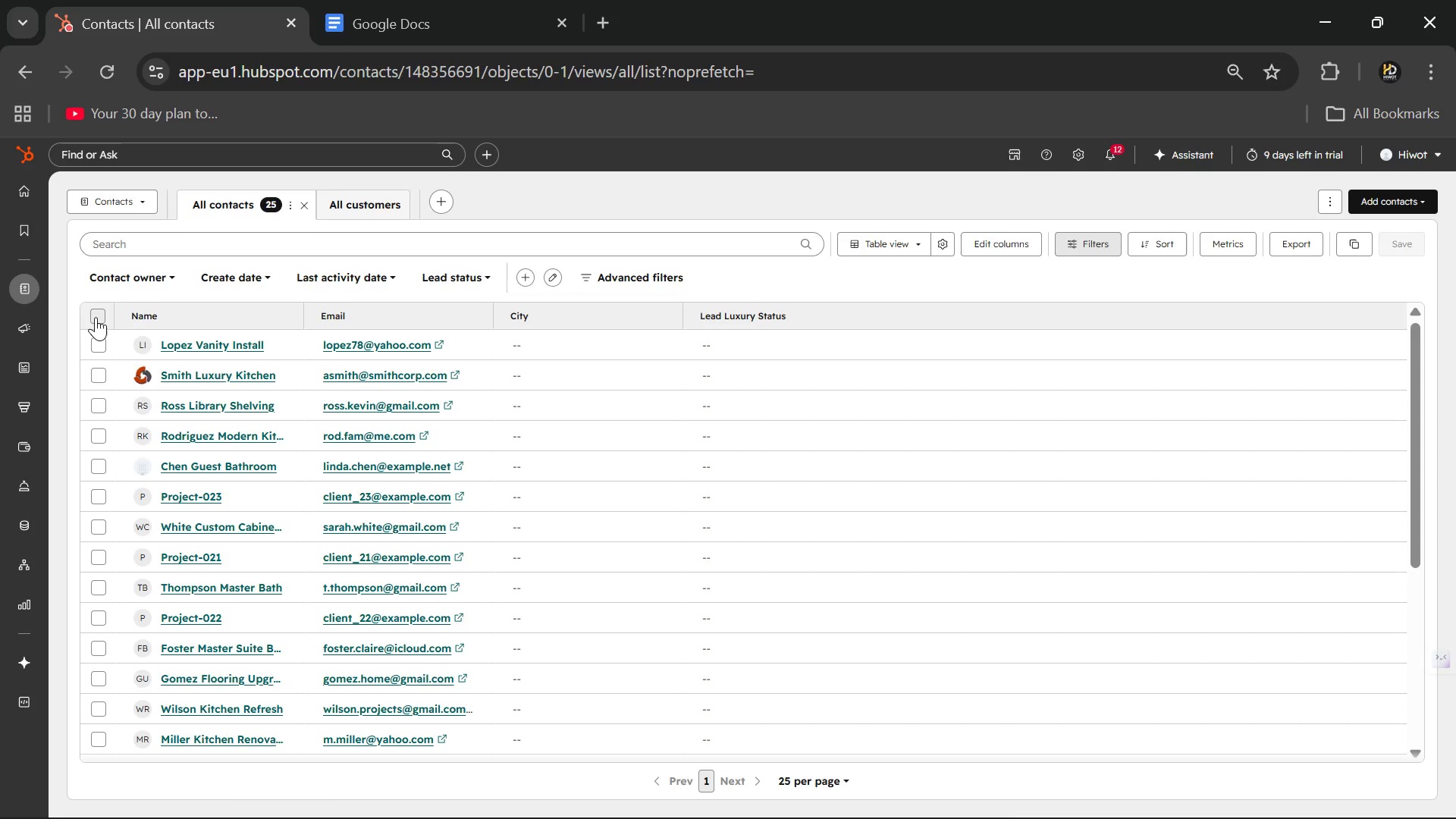 
scroll: coordinate [228, 337], scroll_direction: down, amount: 1.0
 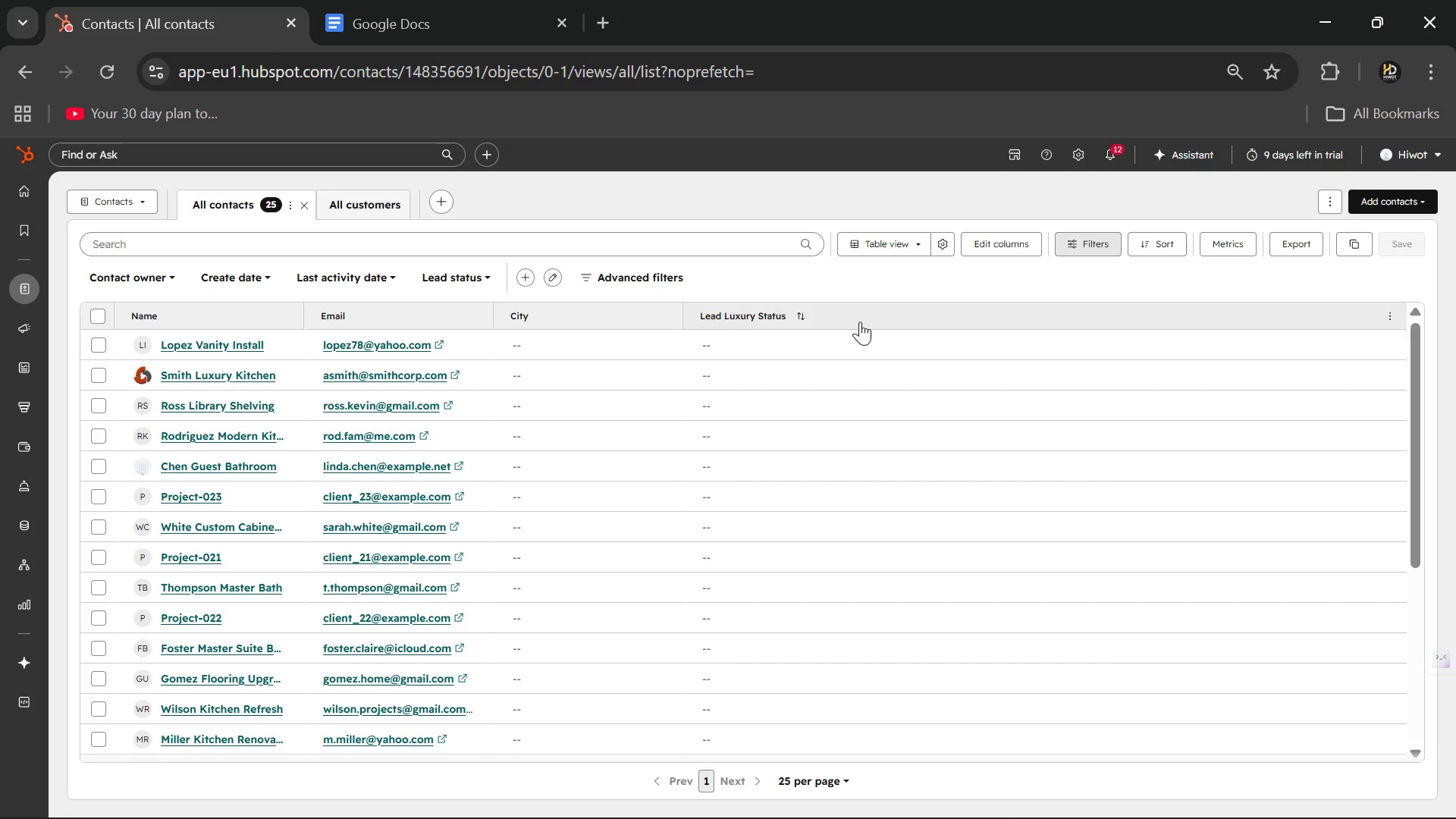 
wait(74.7)
 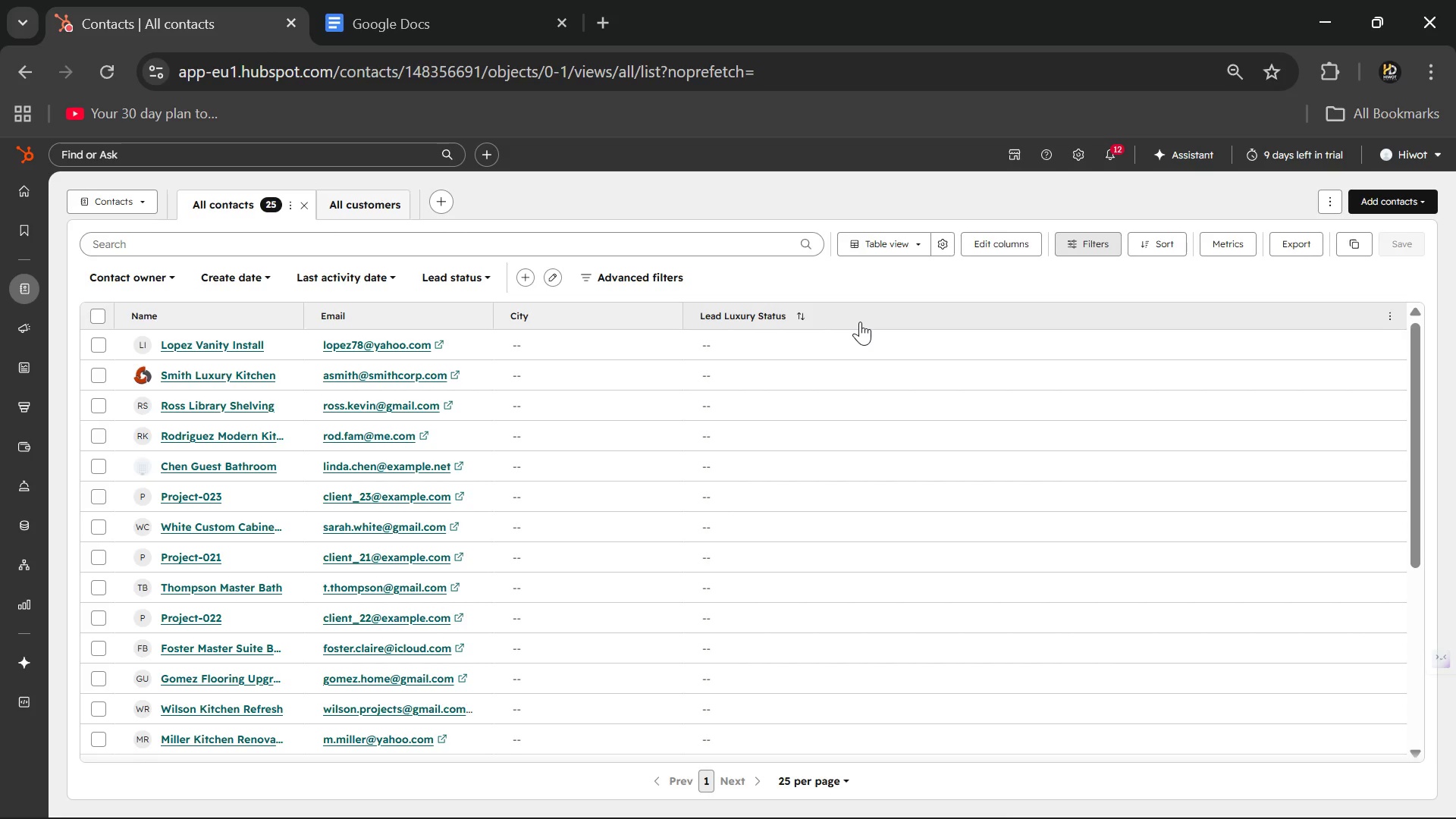 
scroll: coordinate [538, 450], scroll_direction: up, amount: 3.0
 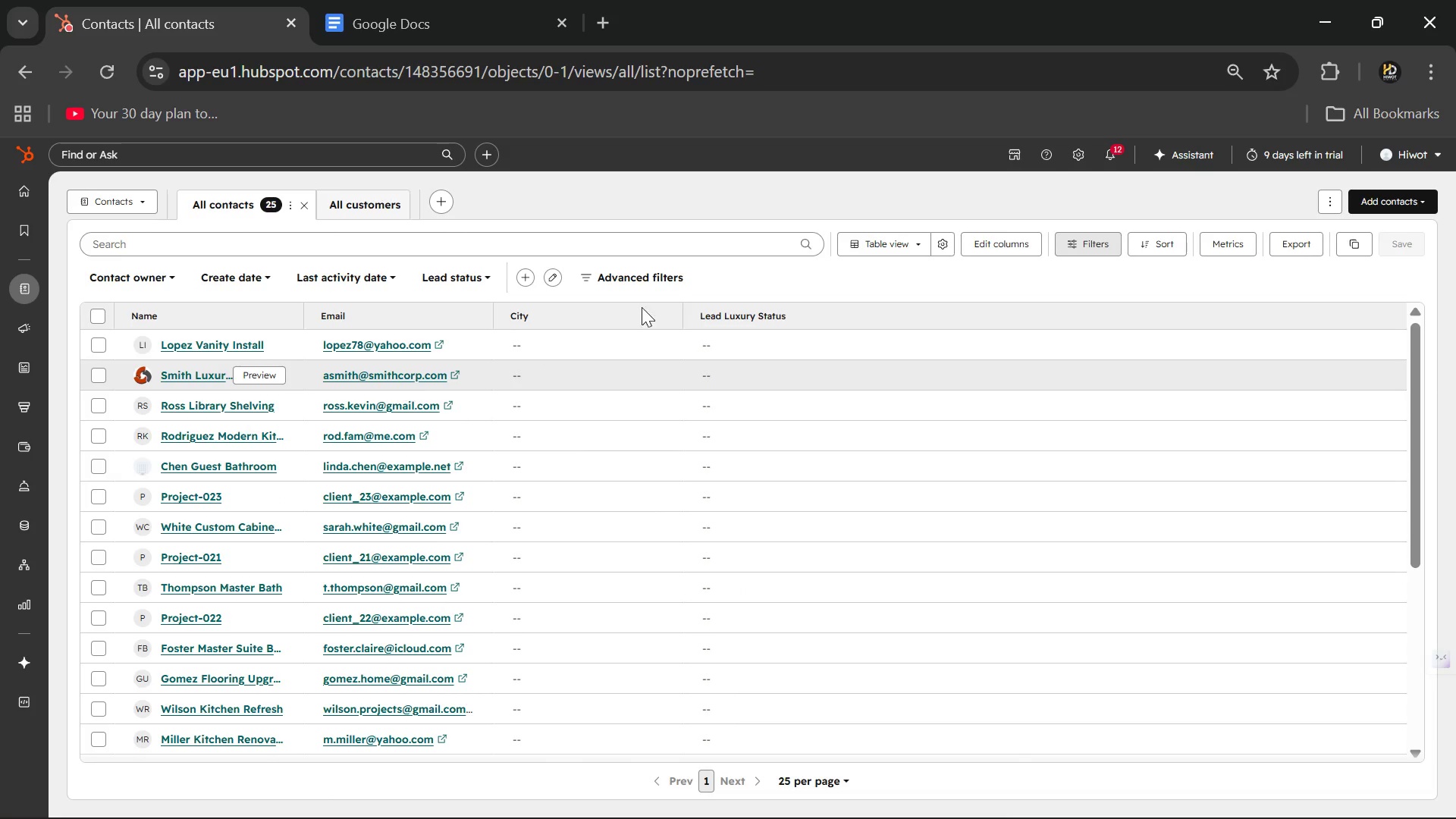 
wait(6.39)
 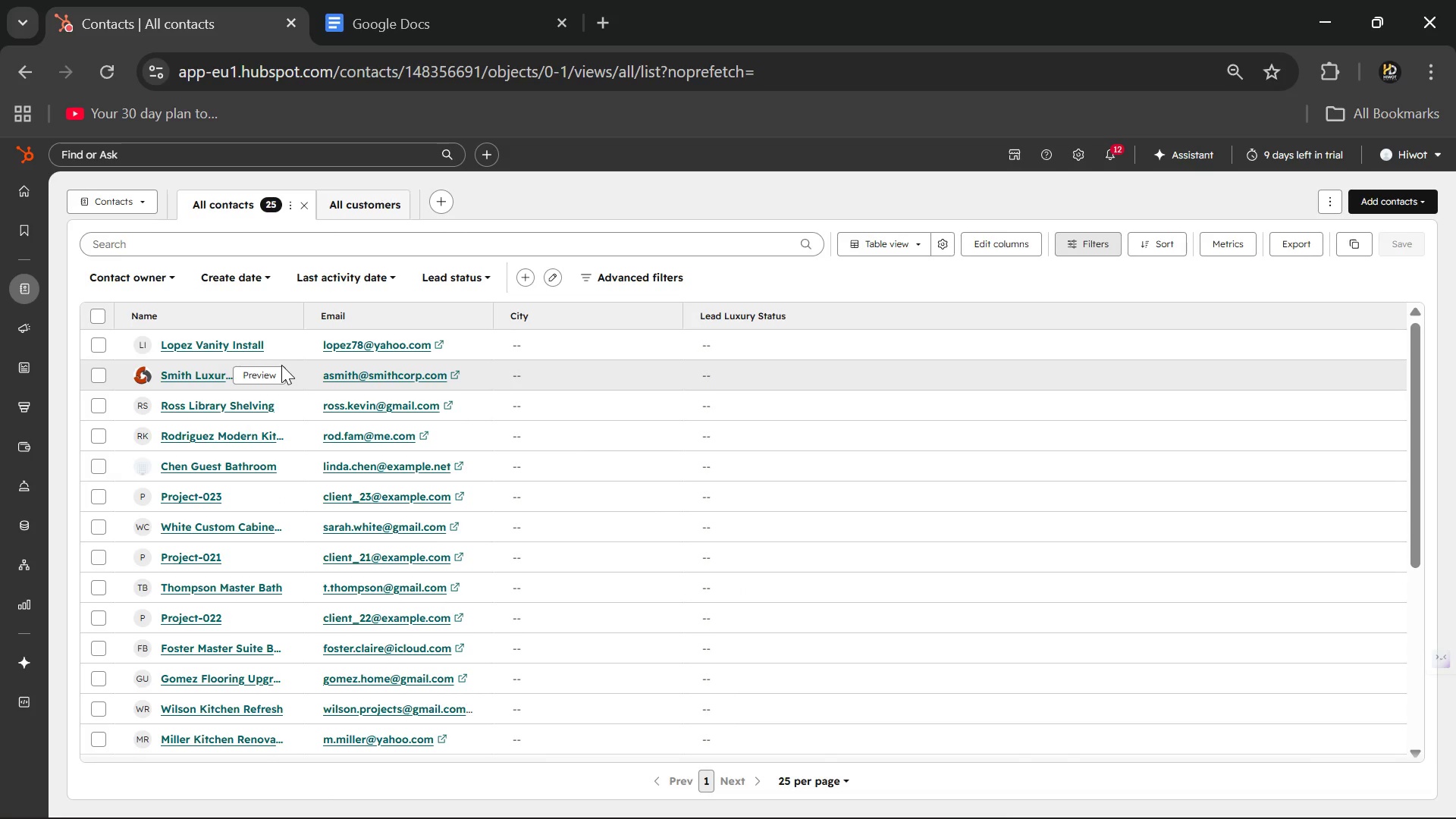 
left_click([918, 244])
 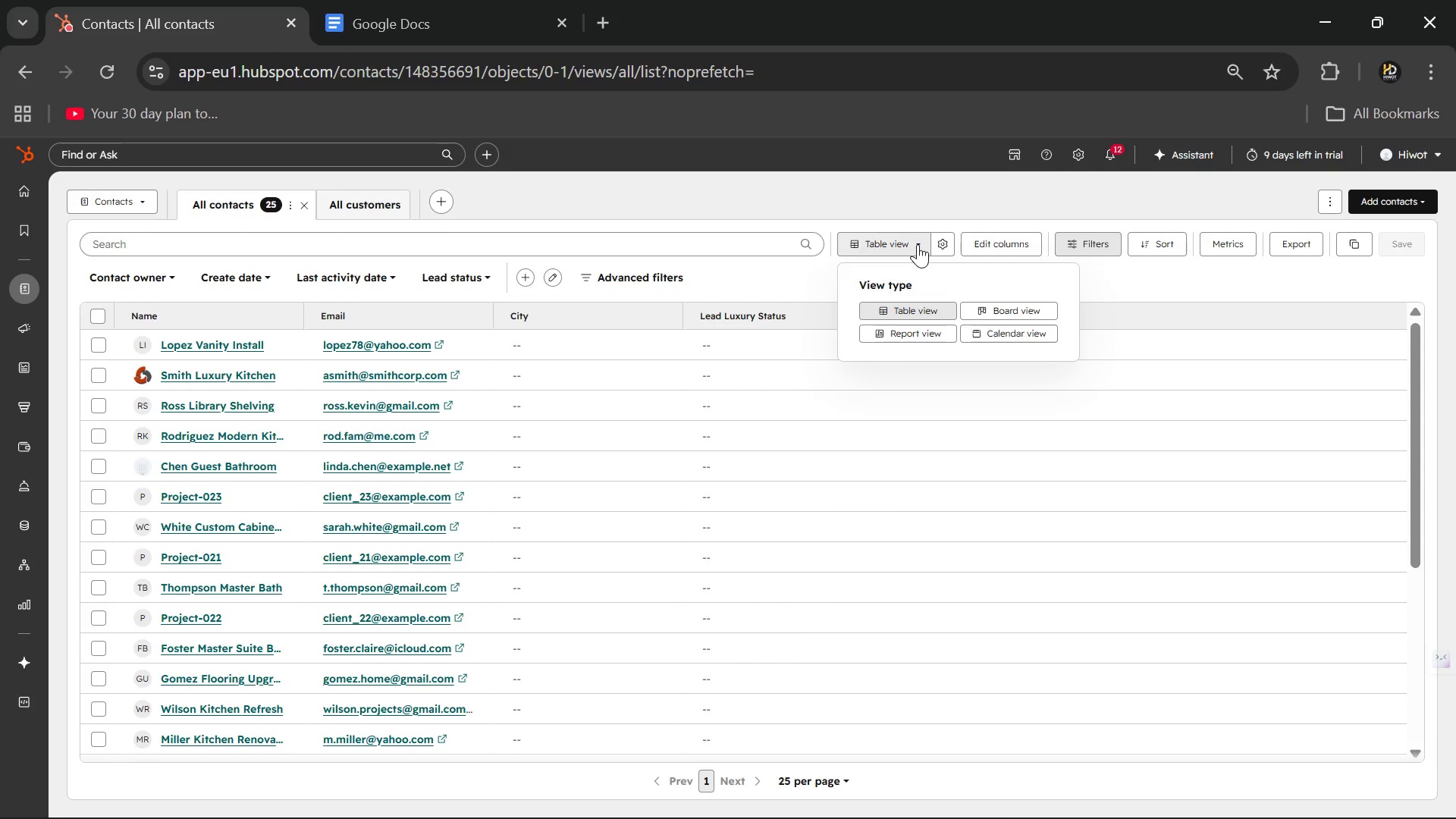 
left_click([918, 244])
 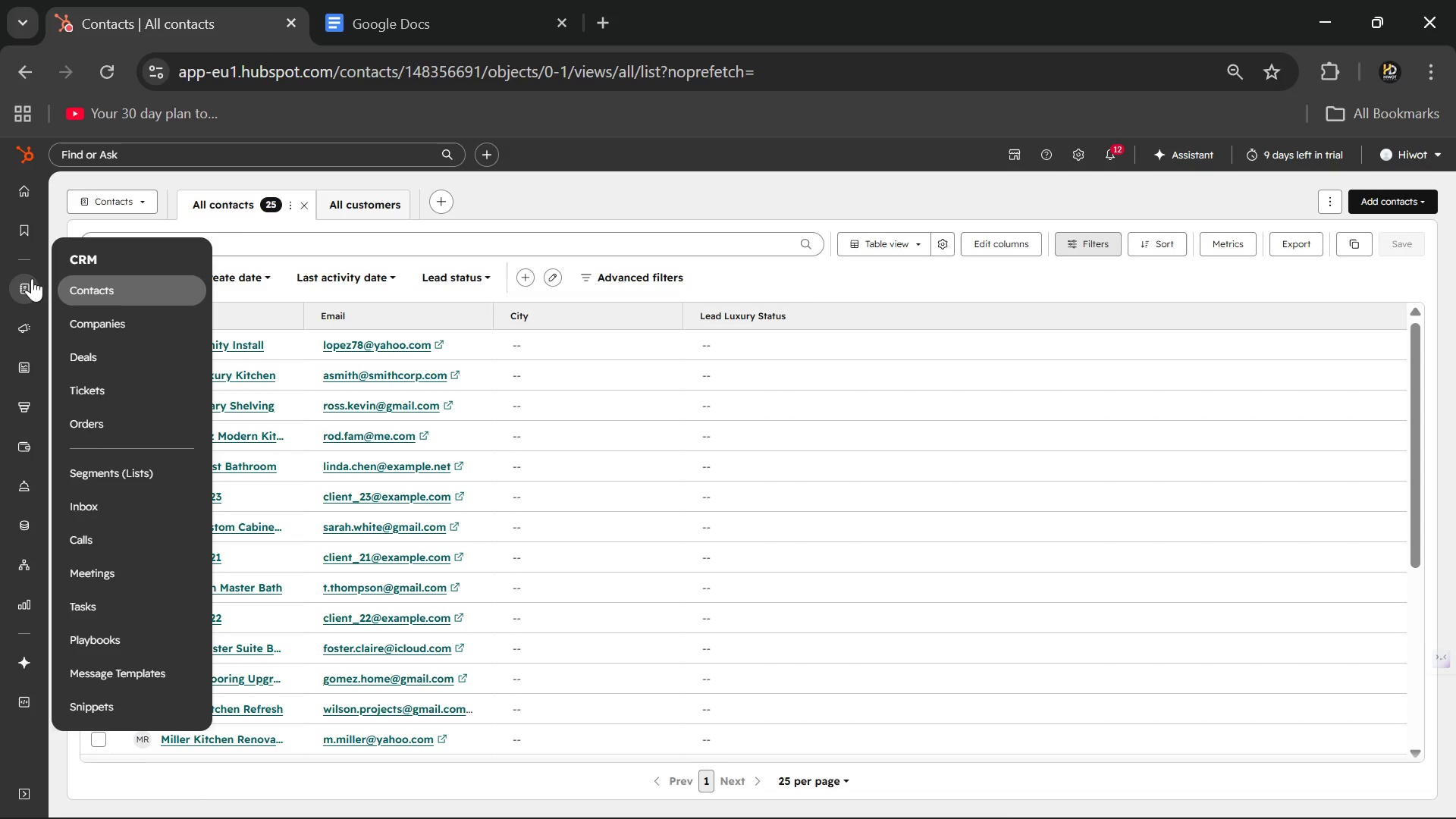 
wait(7.25)
 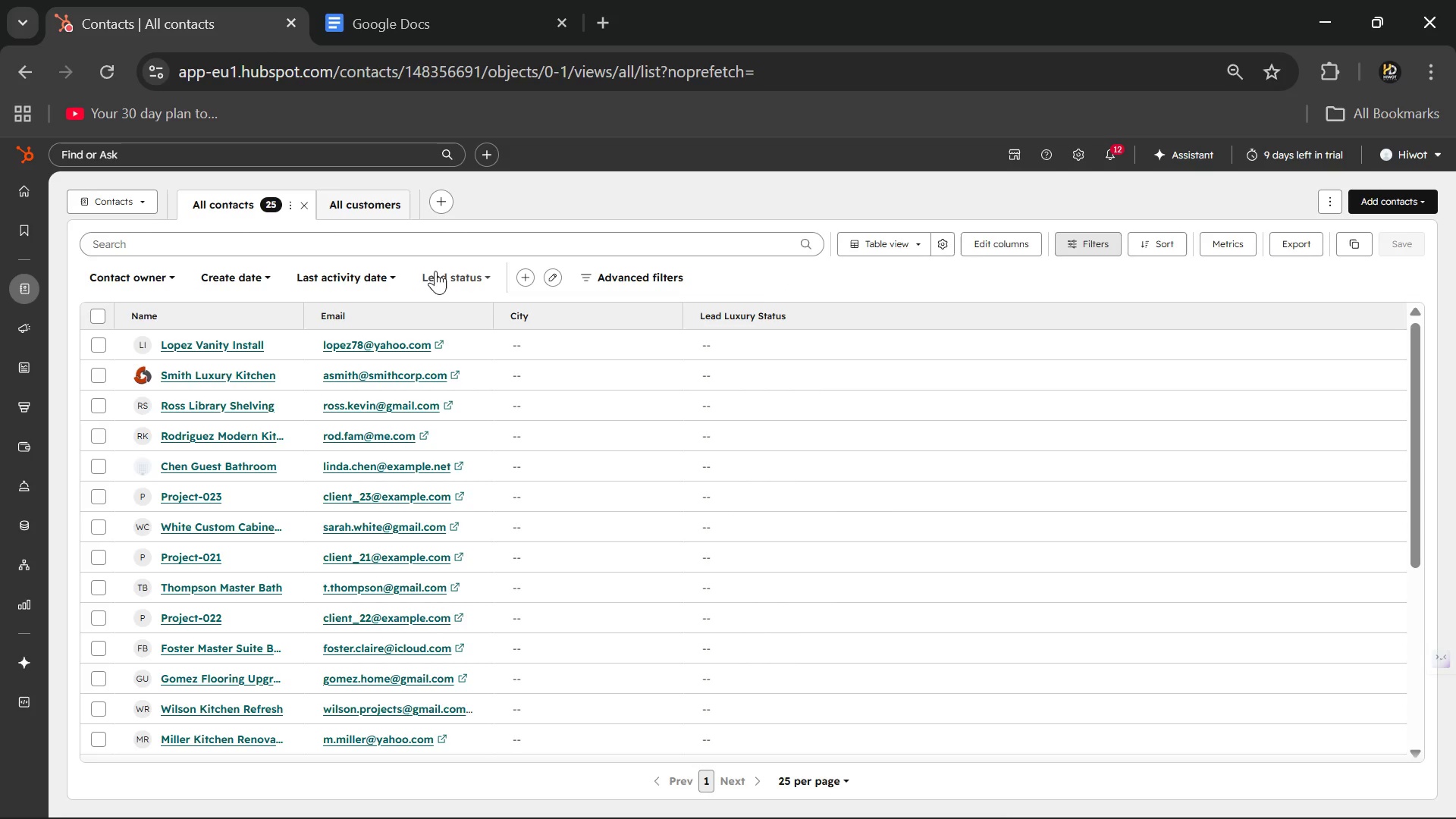 
left_click([127, 353])
 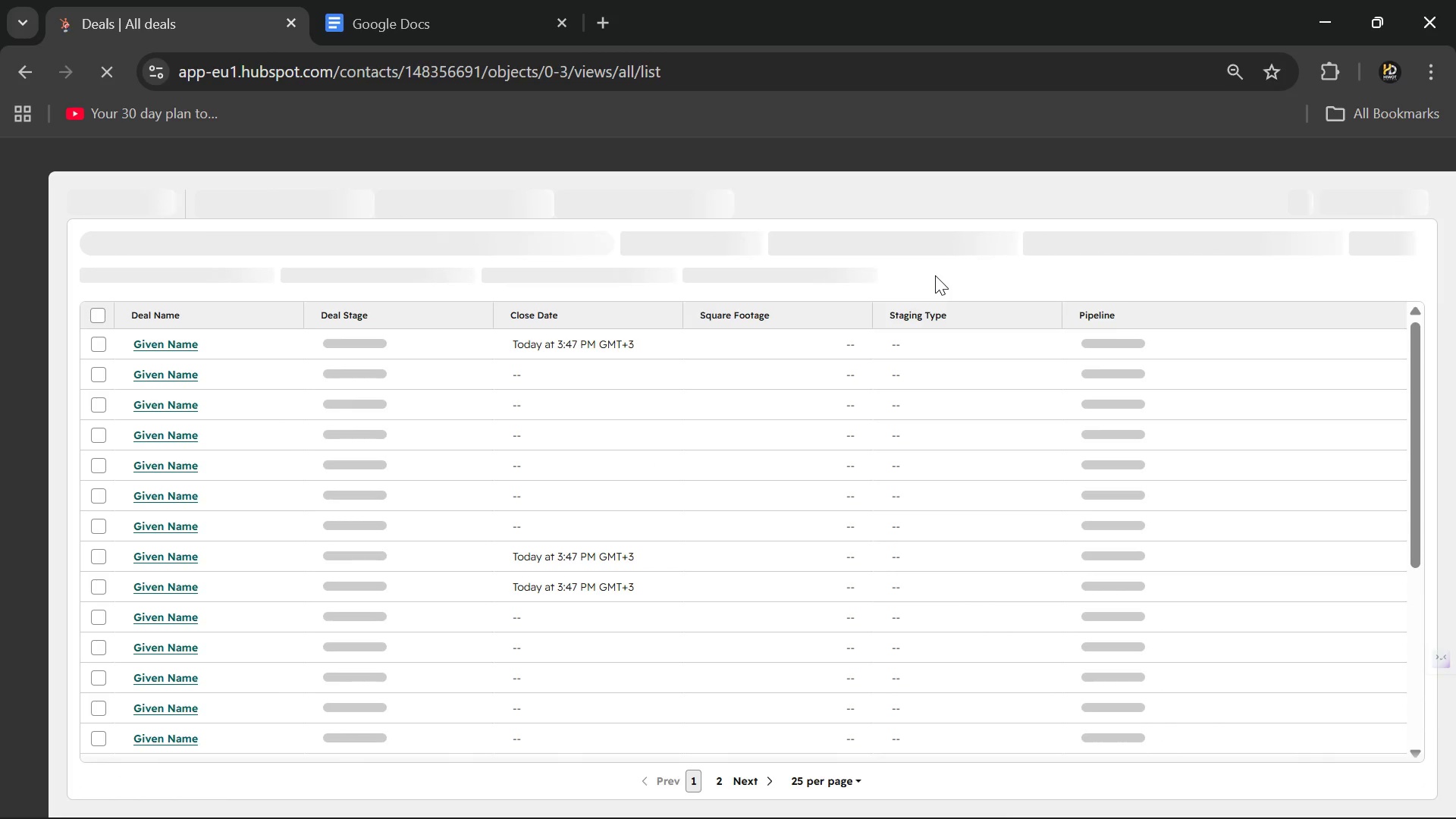 
wait(7.5)
 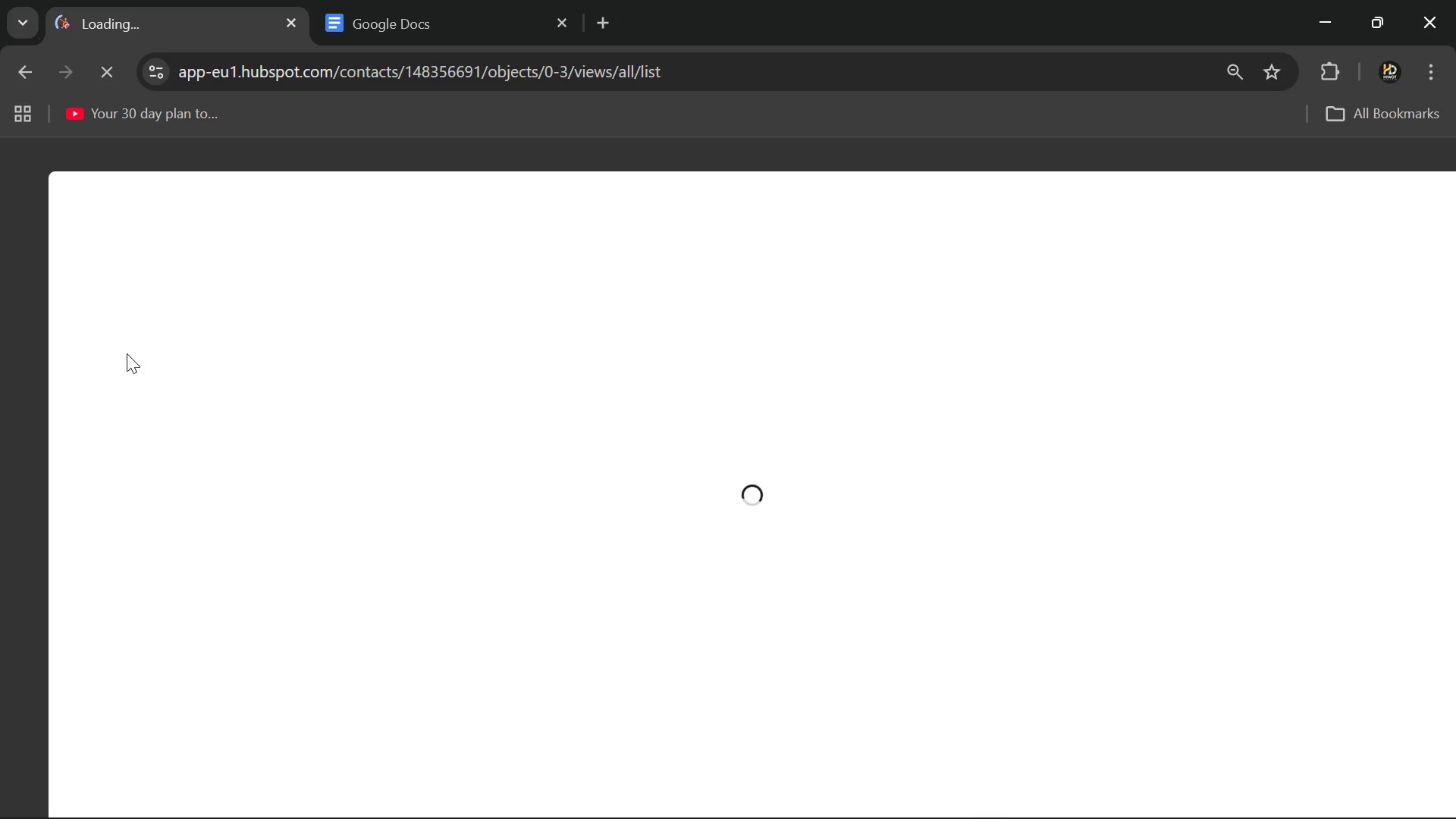 
left_click([1007, 243])
 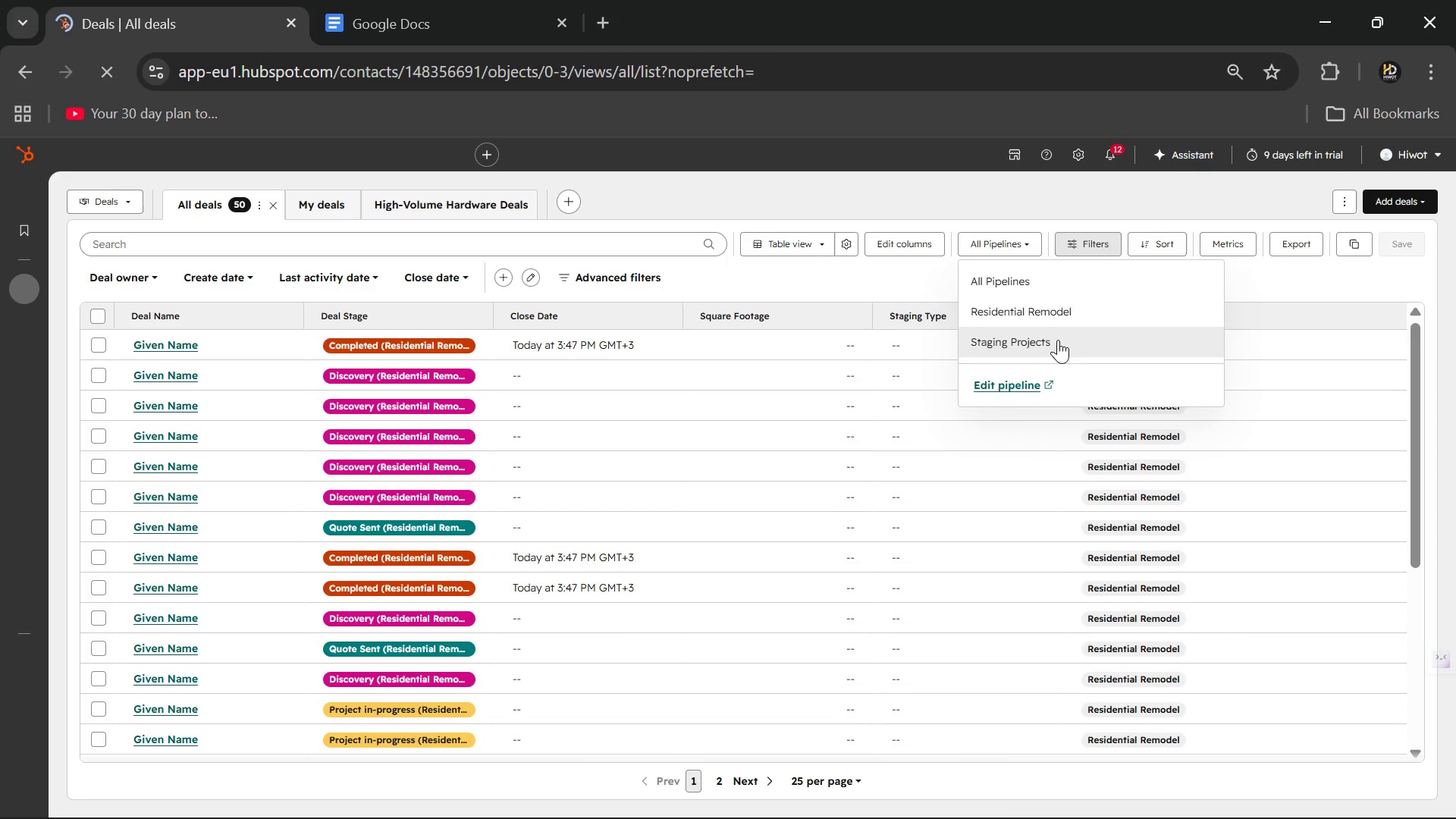 
left_click([1047, 317])
 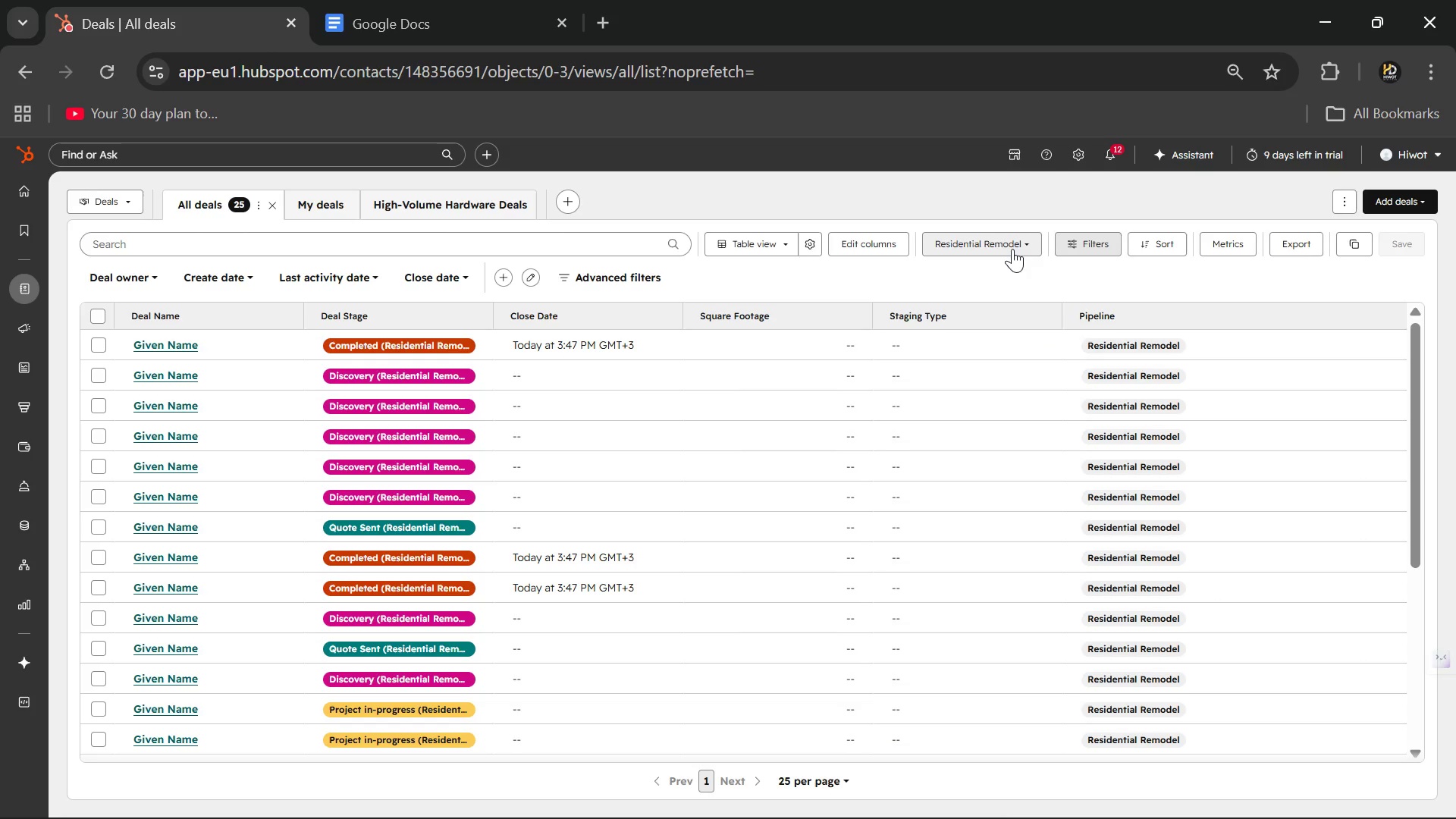 
wait(5.84)
 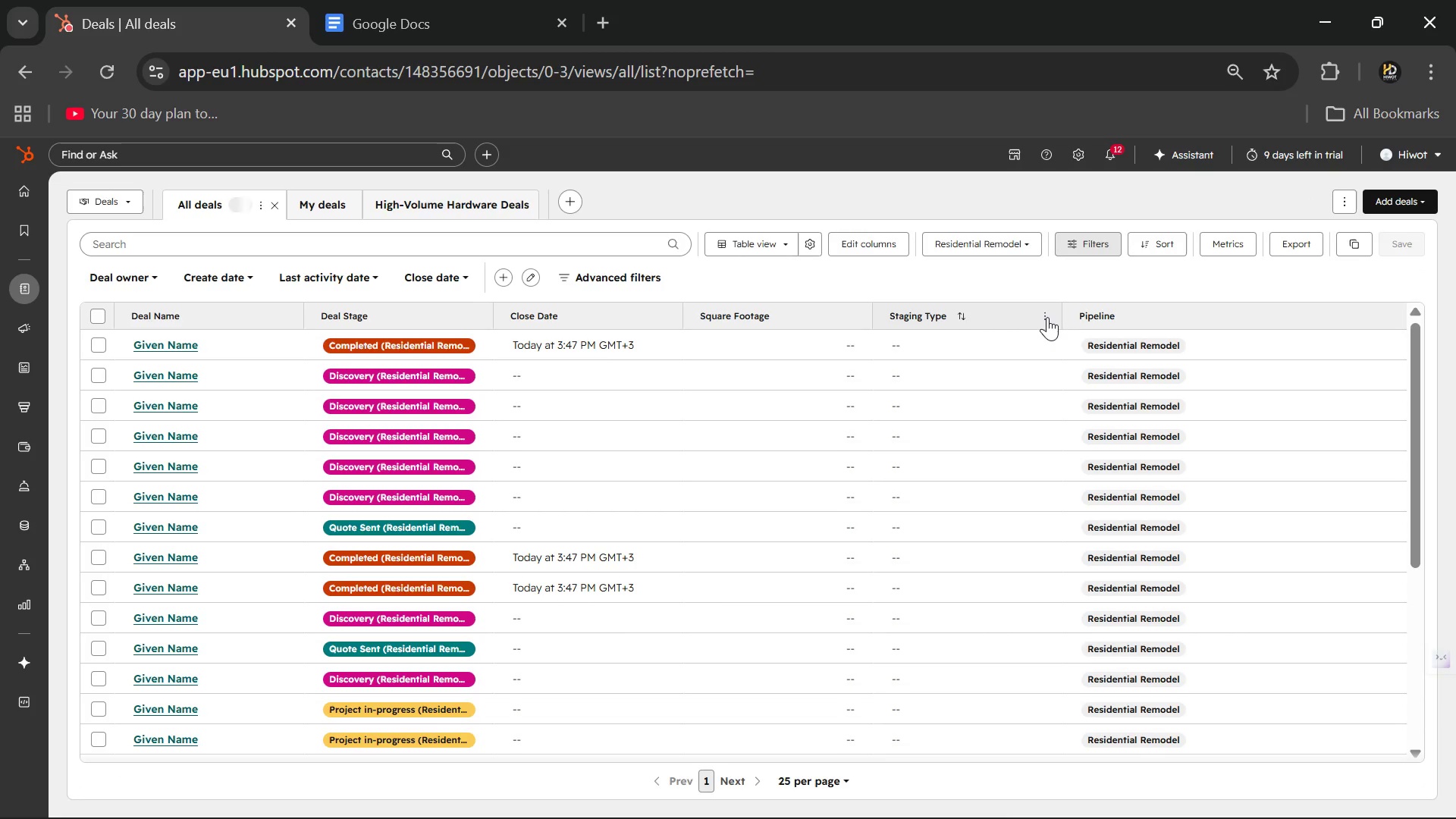 
scroll: coordinate [939, 424], scroll_direction: down, amount: 11.0
 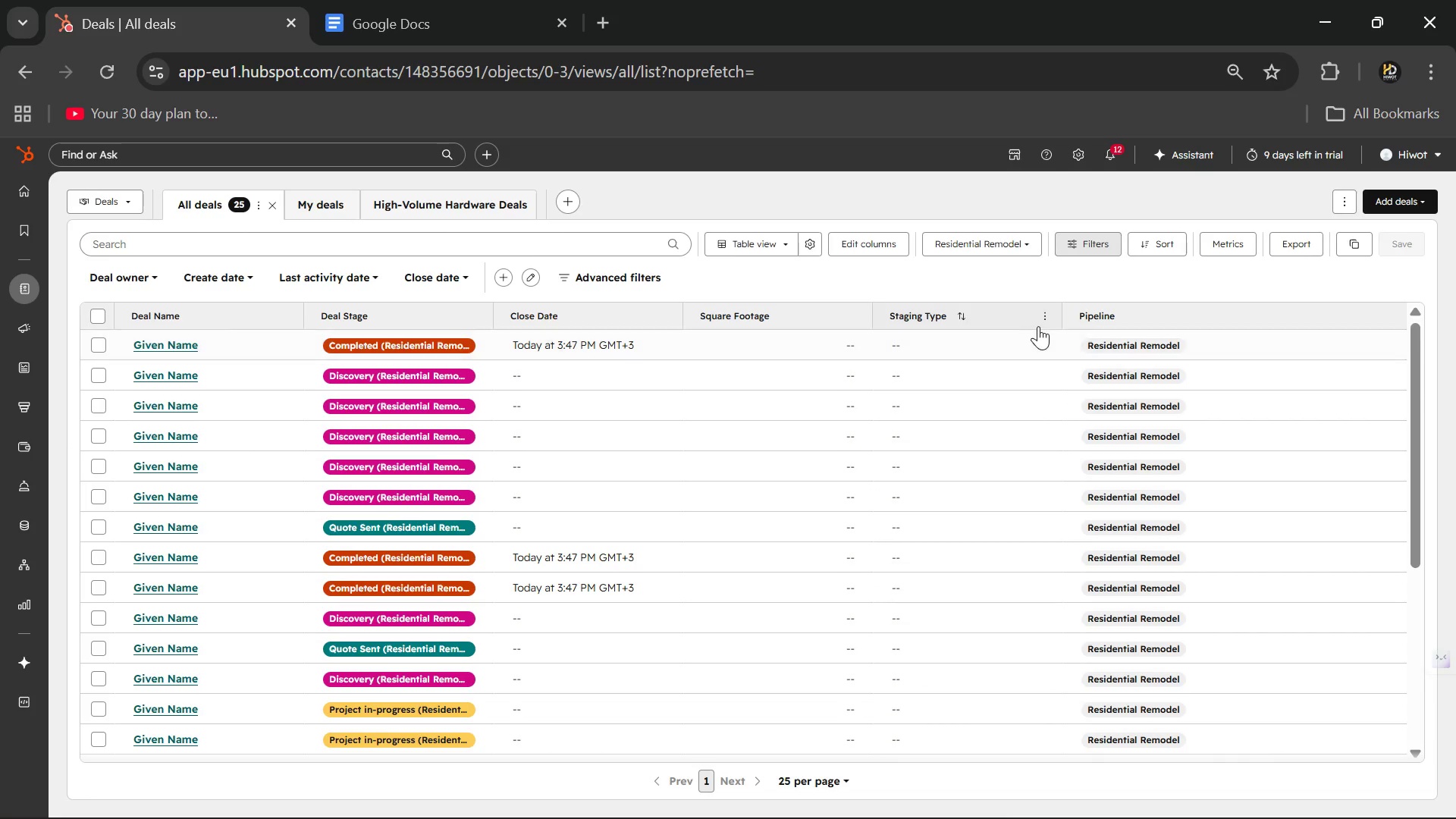 
left_click([1049, 319])
 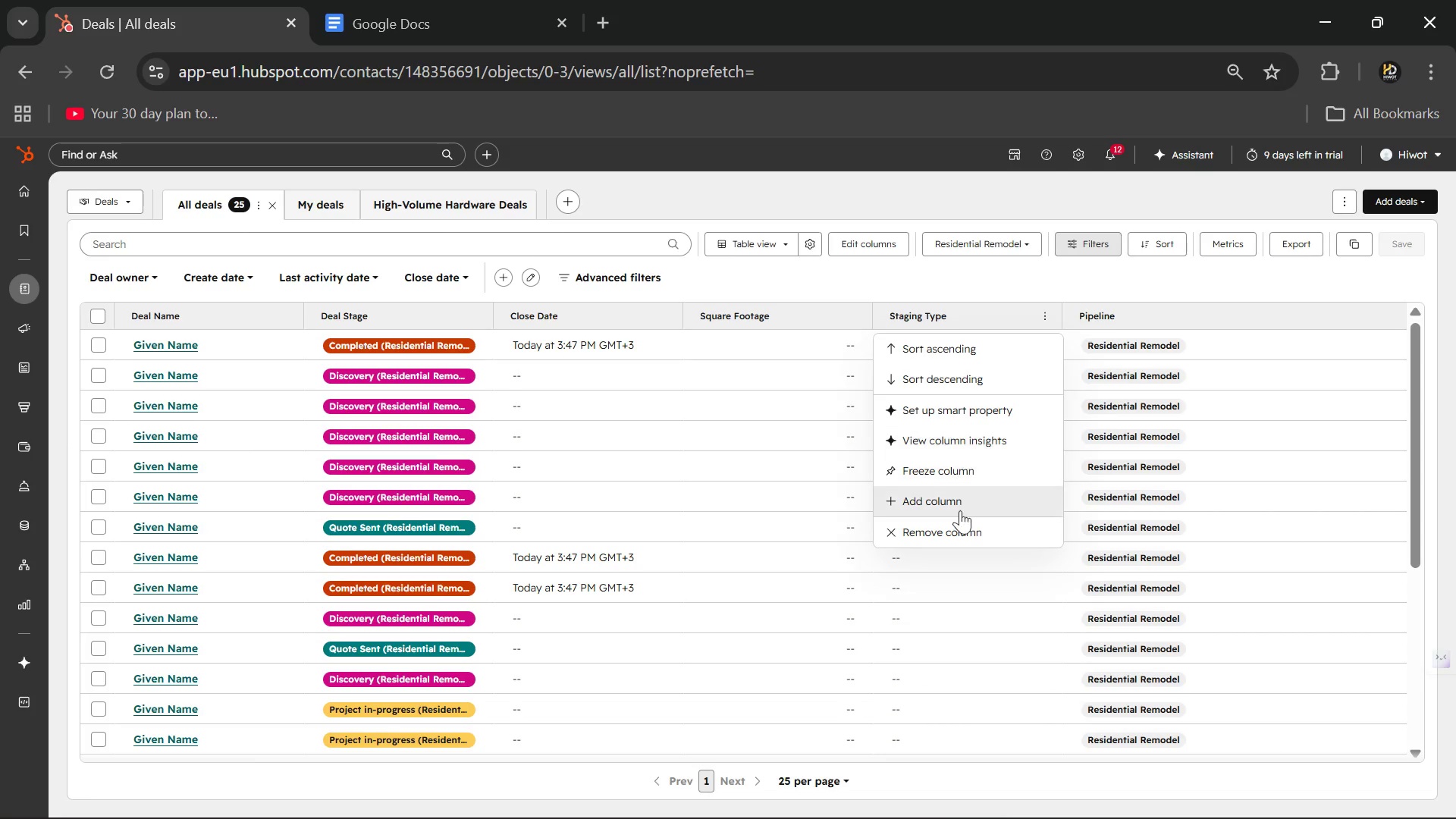 
left_click([958, 527])
 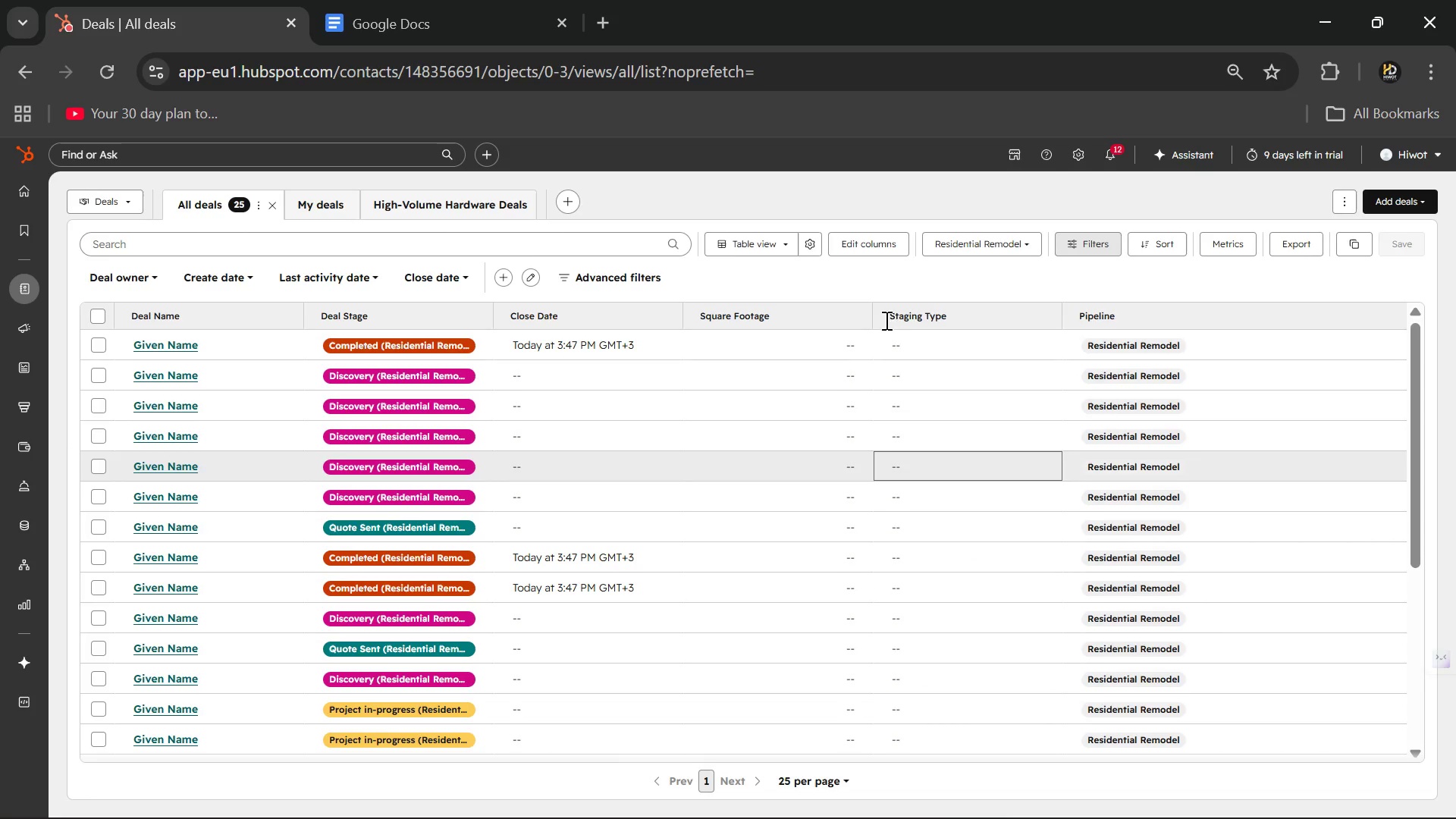 
scroll: coordinate [906, 440], scroll_direction: up, amount: 1.0
 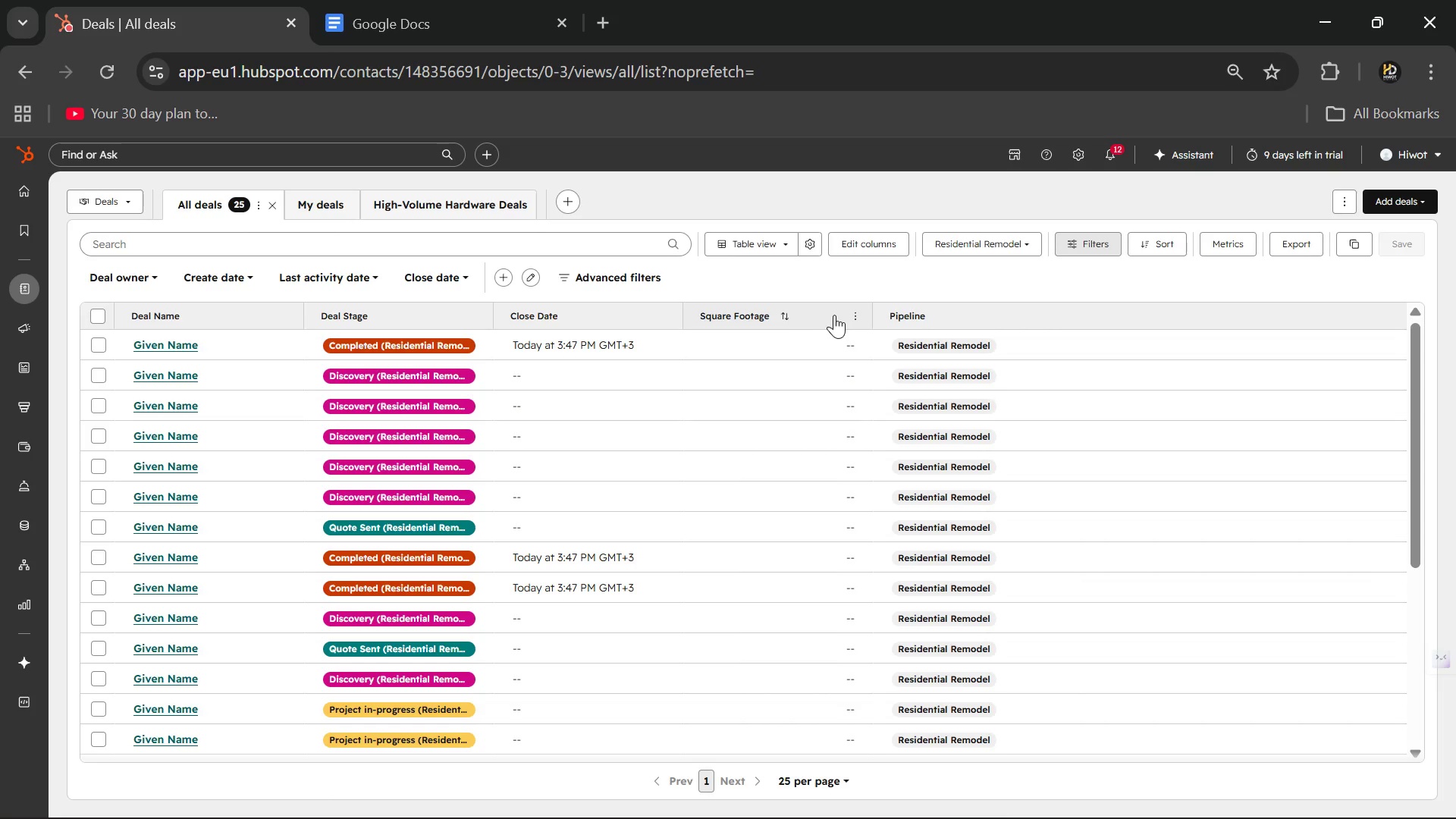 
left_click([855, 311])
 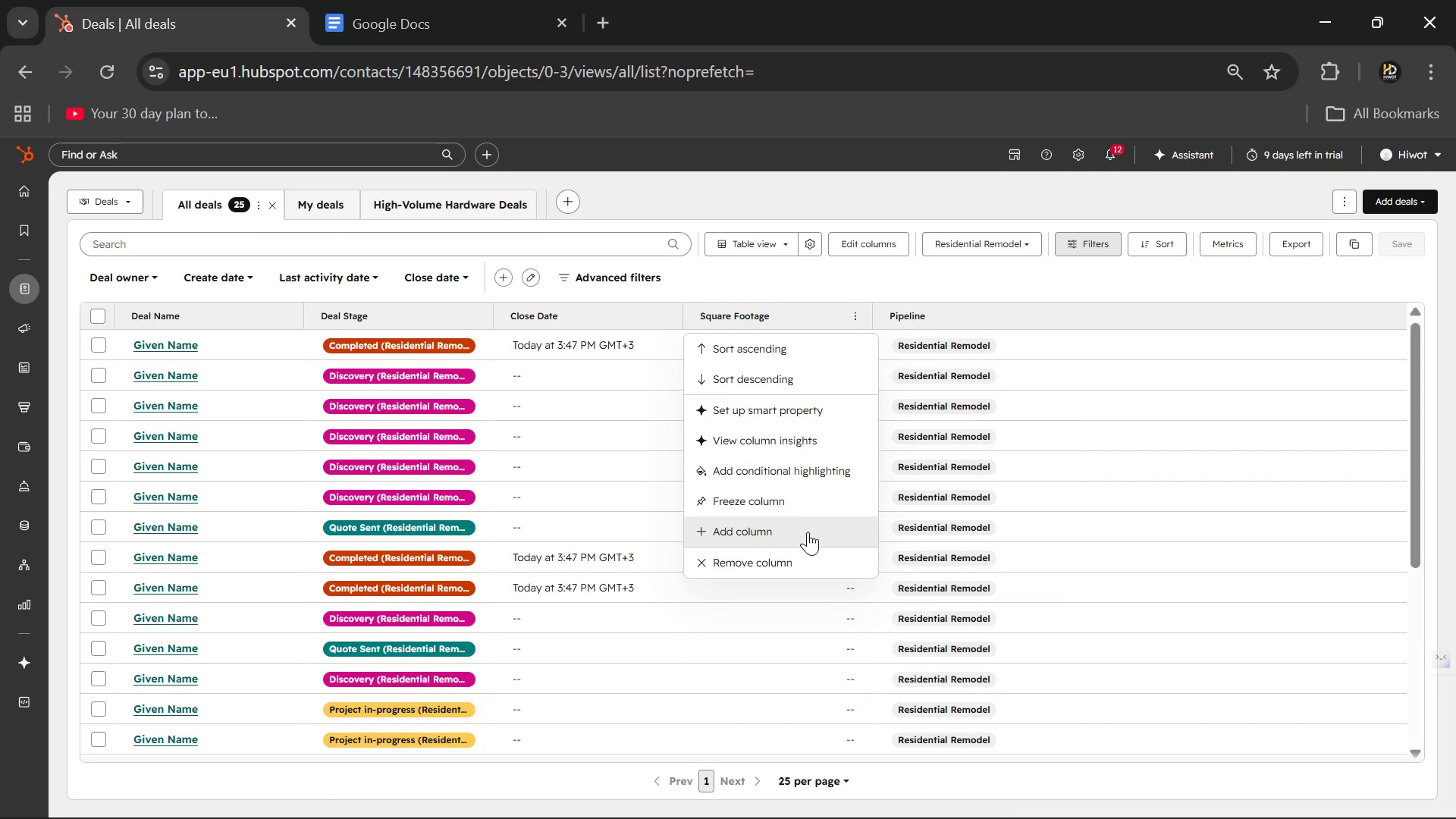 
left_click_drag(start_coordinate=[797, 553], to_coordinate=[95, 296])
 